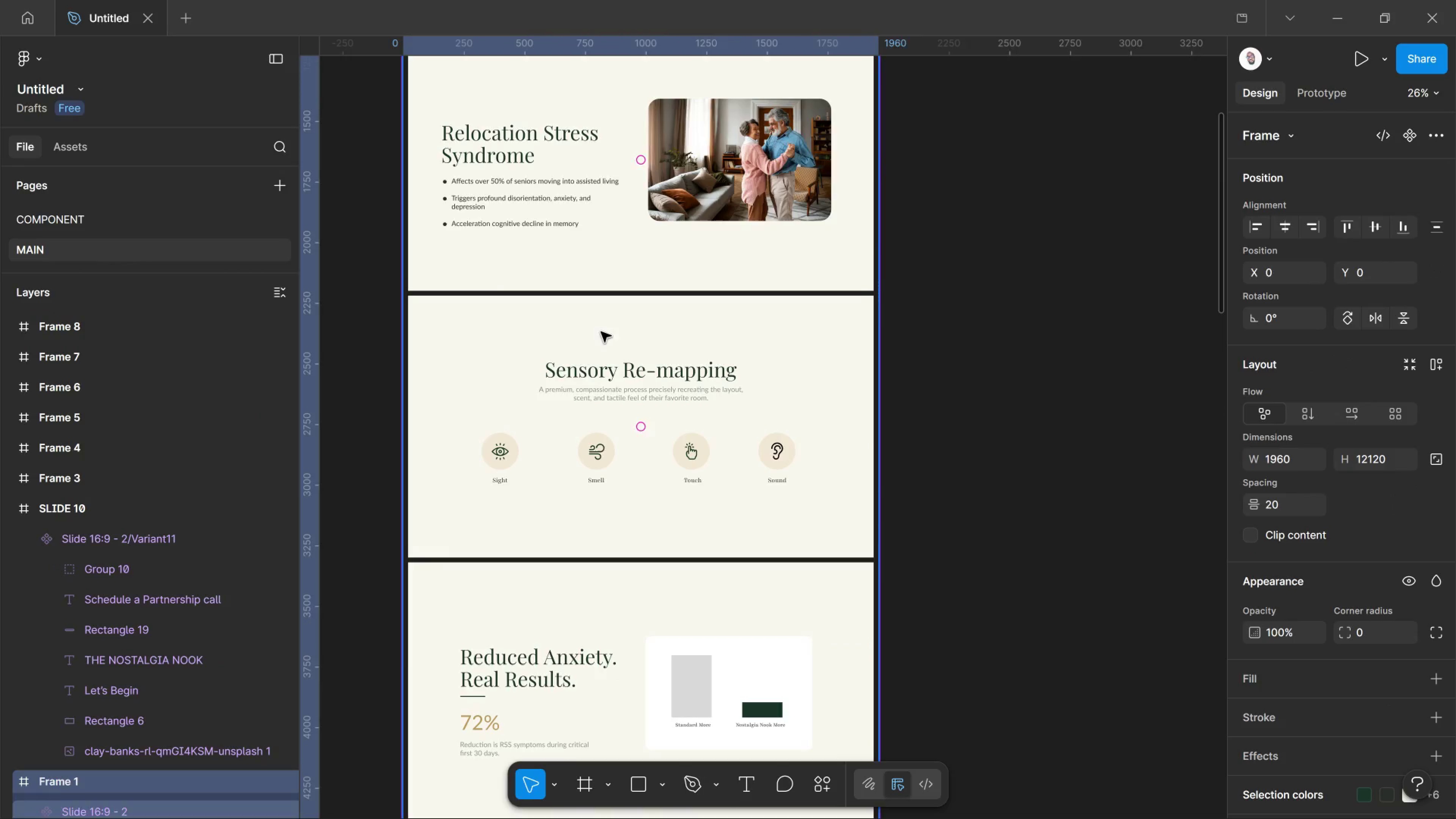 
left_click([604, 336])
 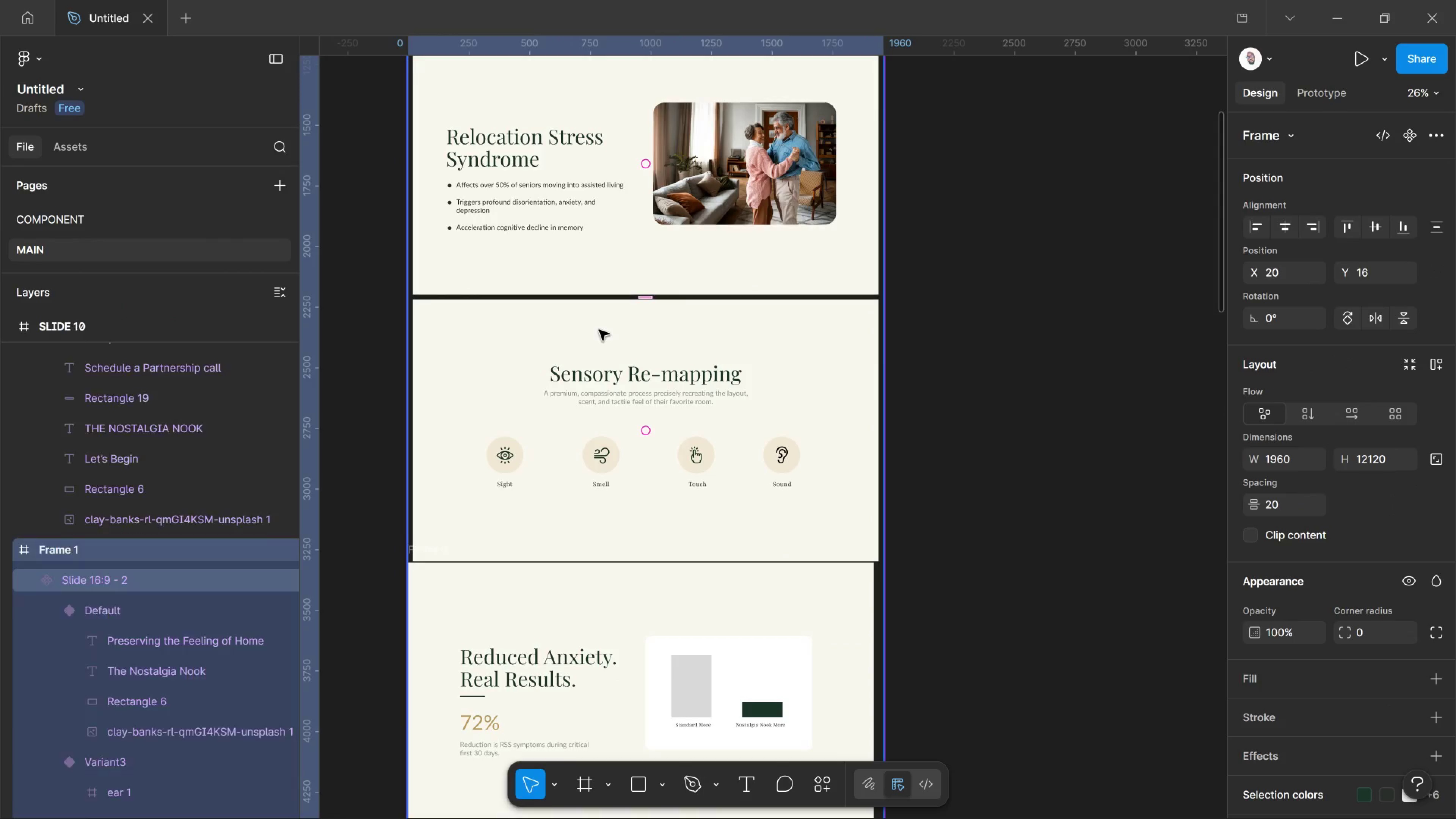 
left_click_drag(start_coordinate=[597, 328], to_coordinate=[601, 332])
 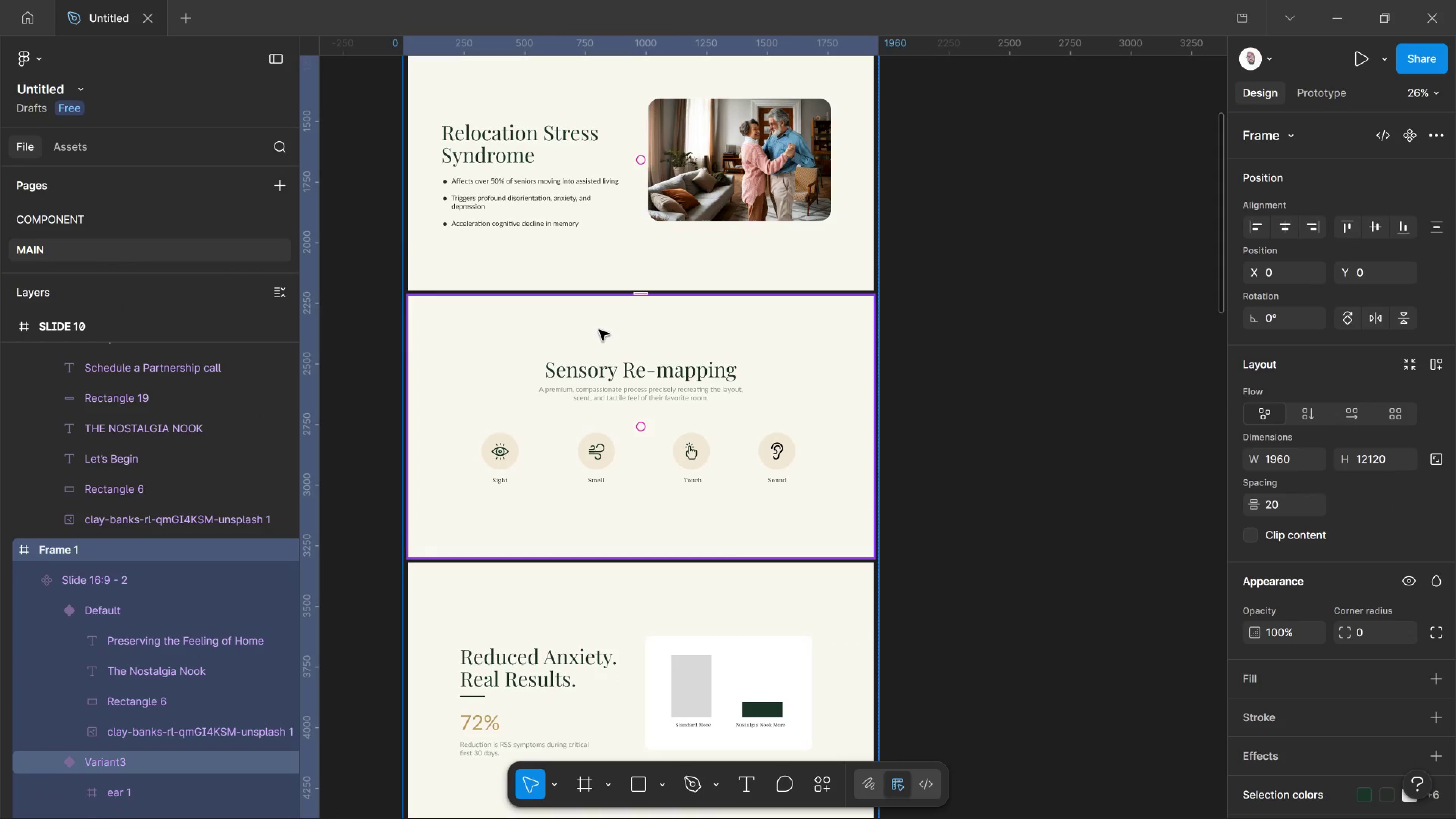 
key(Control+Z)
 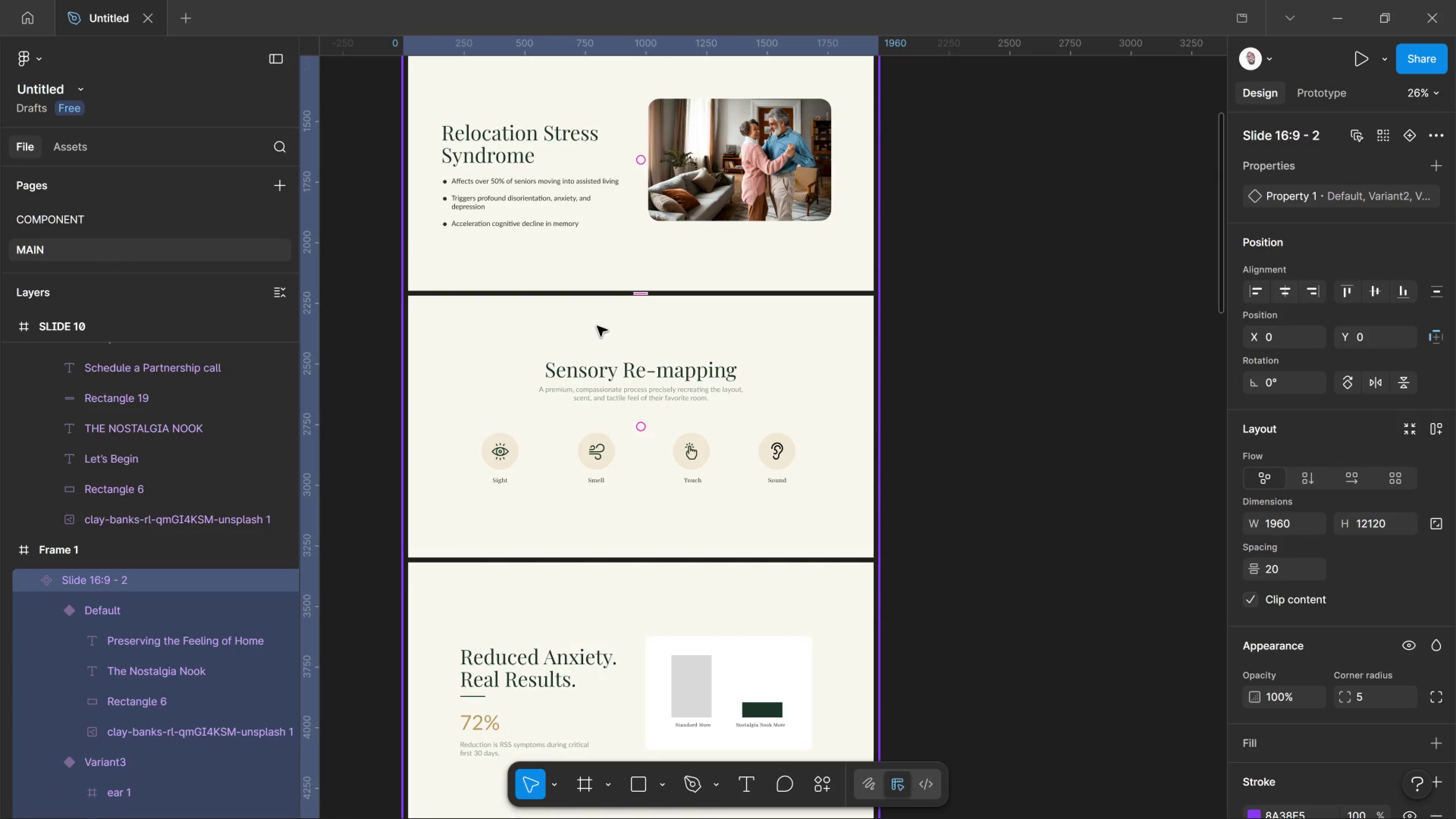 
double_click([597, 326])
 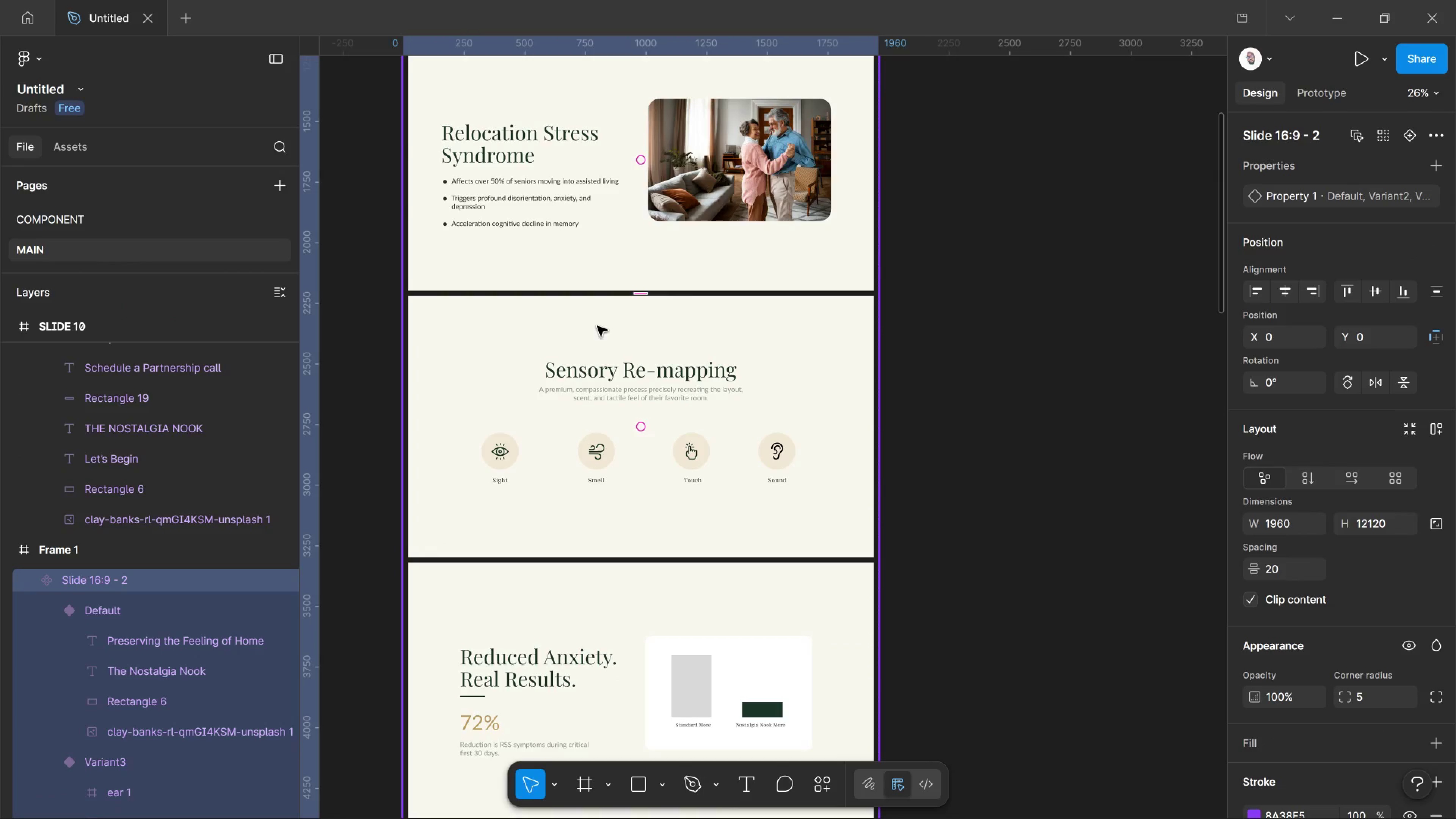 
left_click([597, 326])
 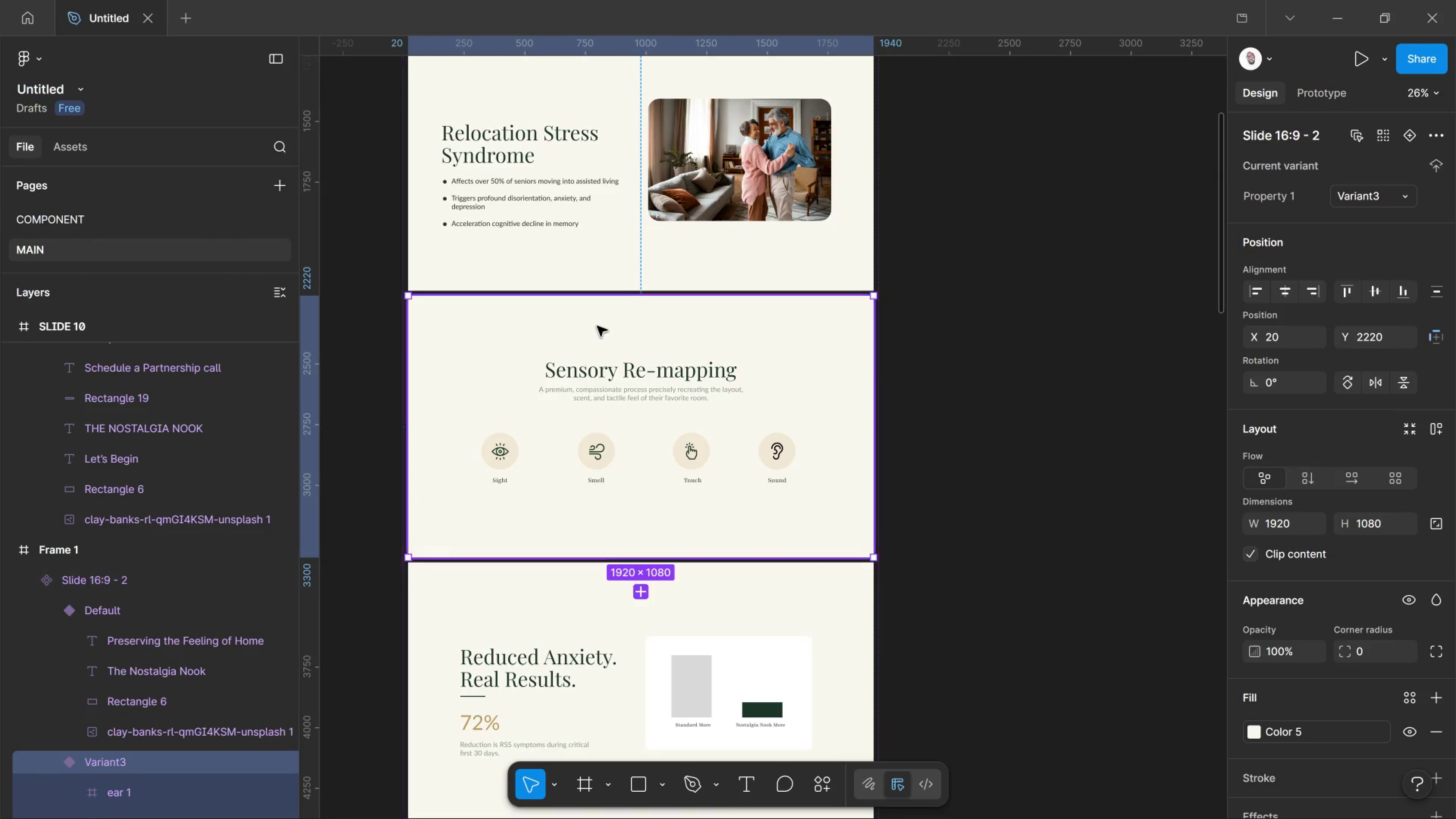 
double_click([597, 326])
 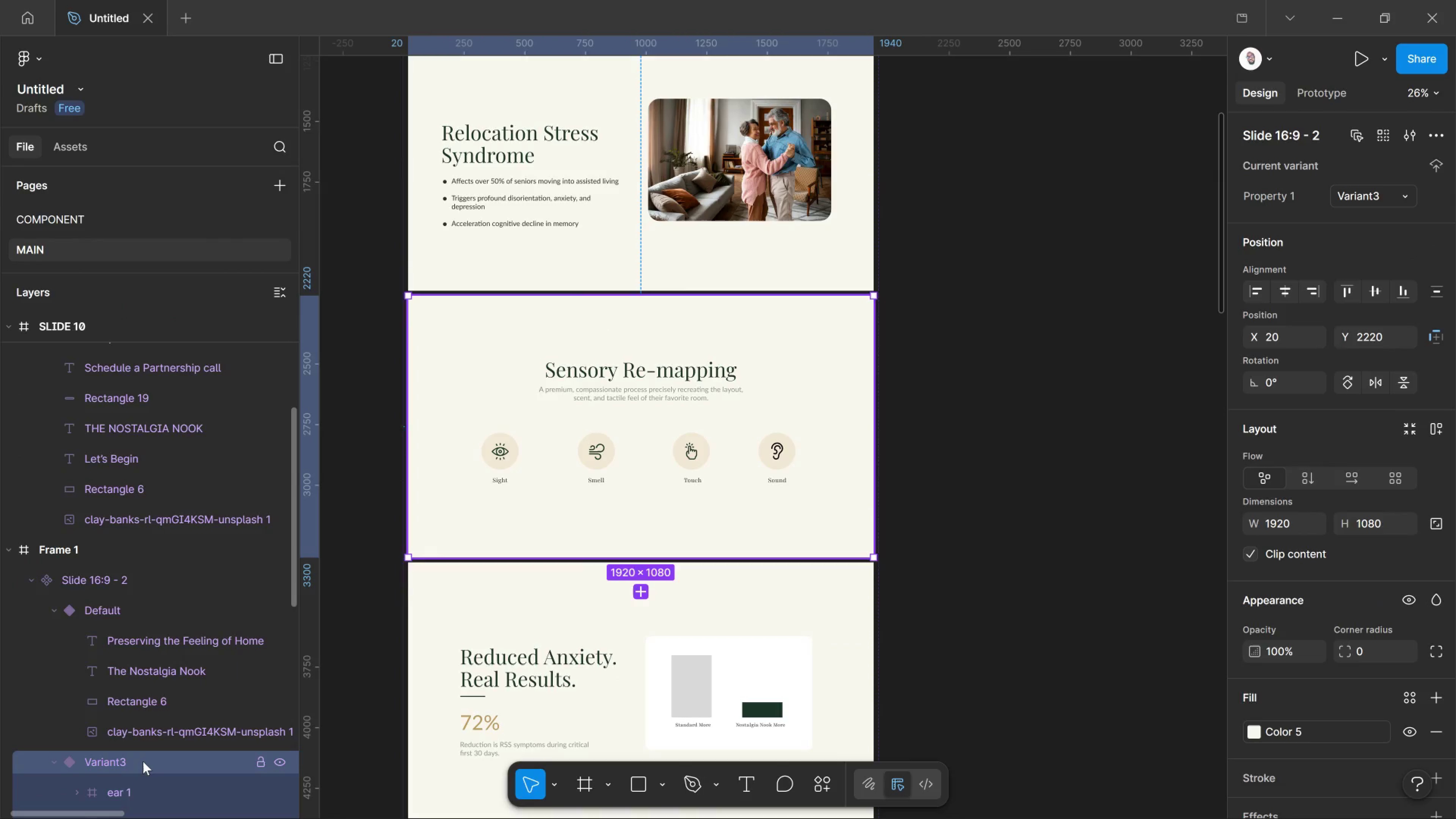 
left_click_drag(start_coordinate=[143, 761], to_coordinate=[74, 317])
 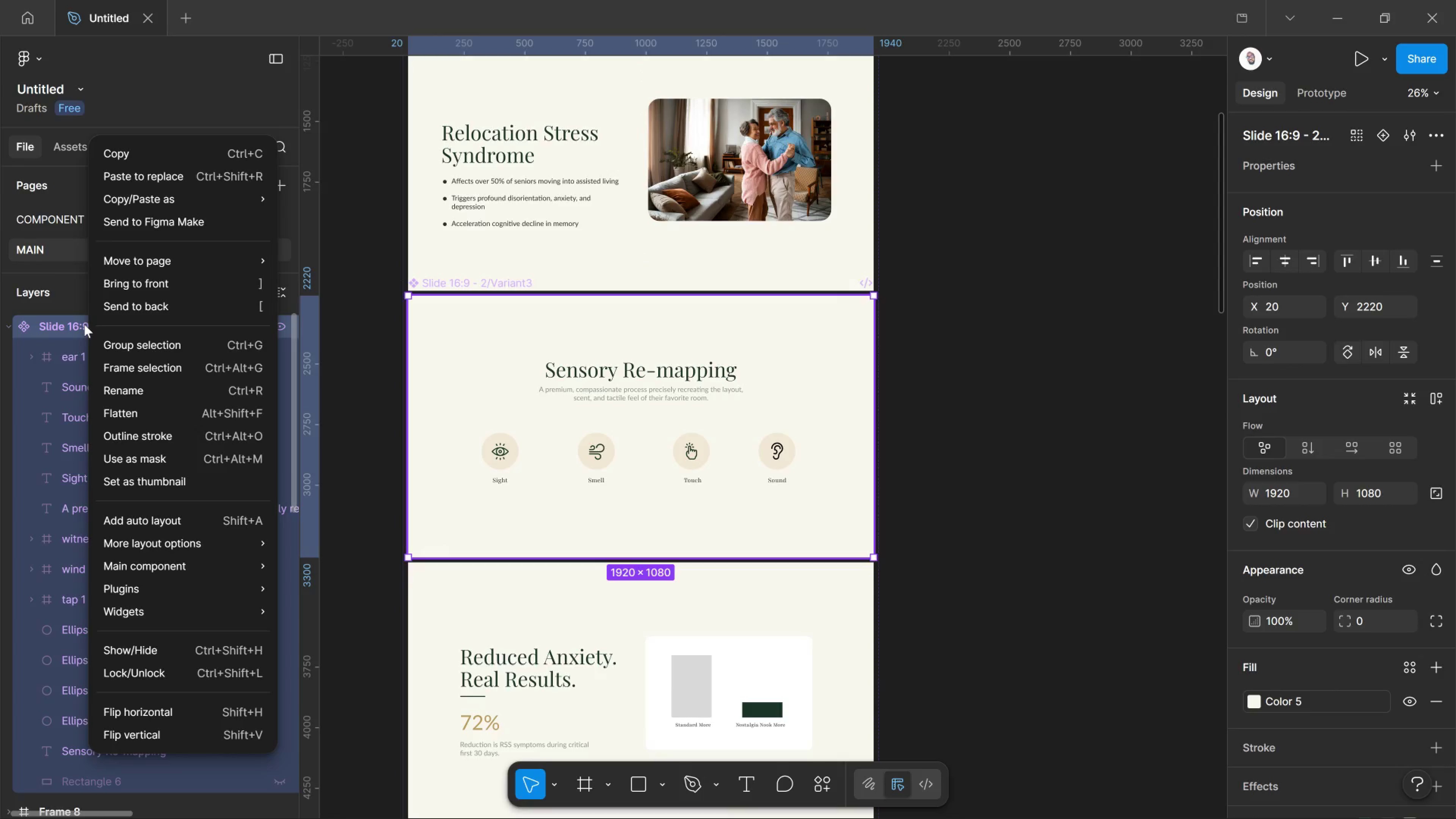 
right_click([84, 324])
 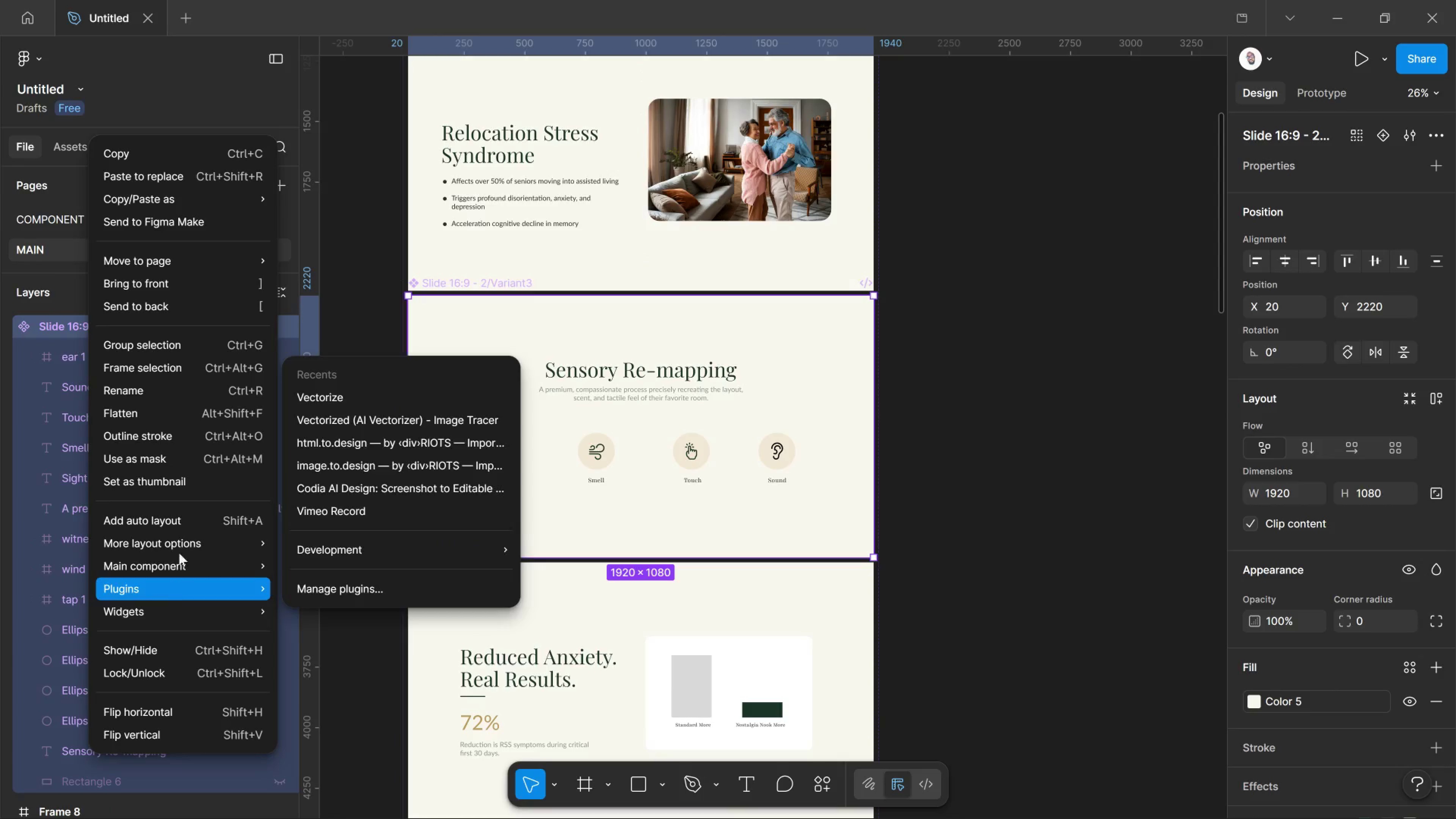 
wait(5.2)
 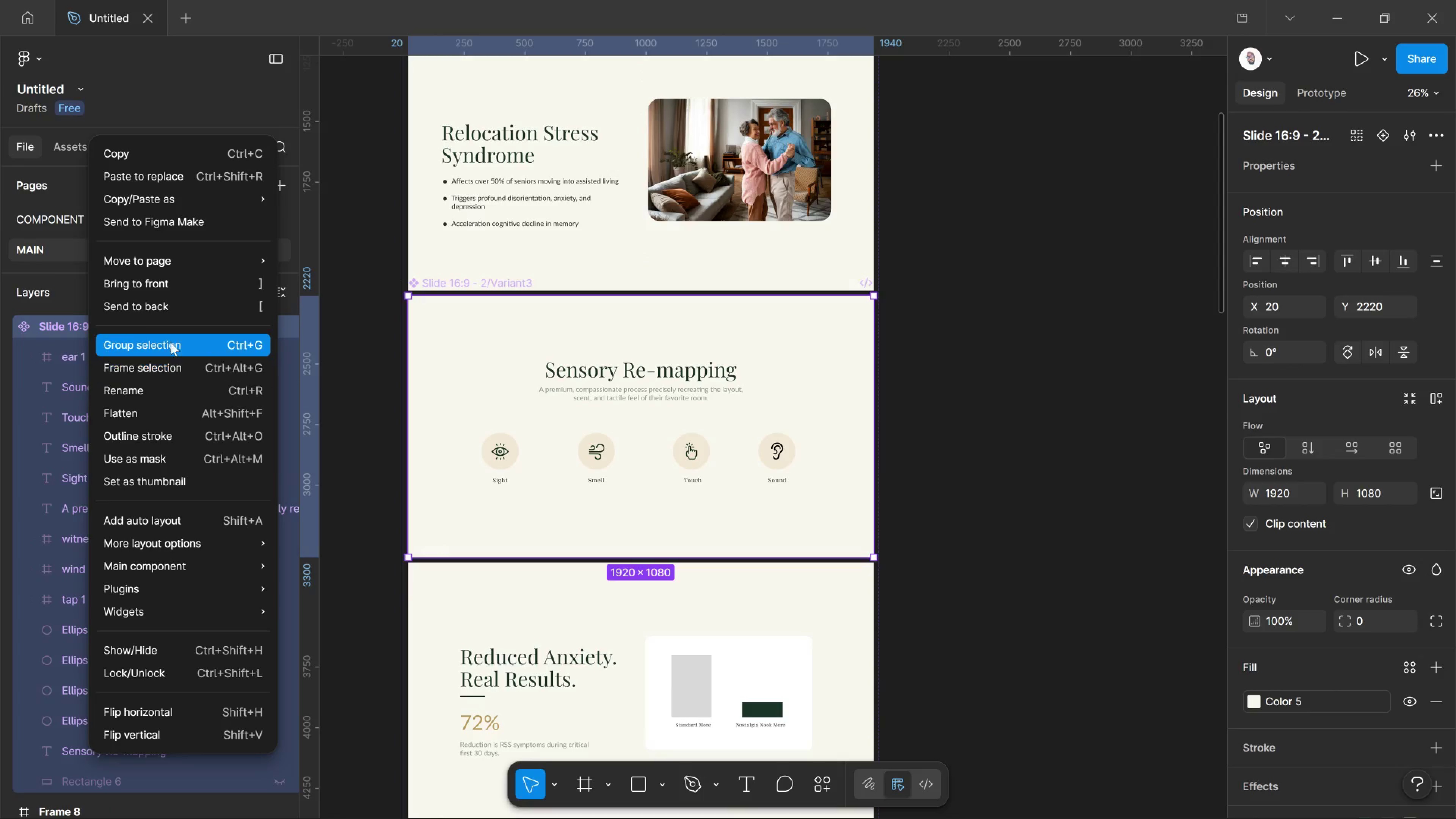 
left_click([184, 370])
 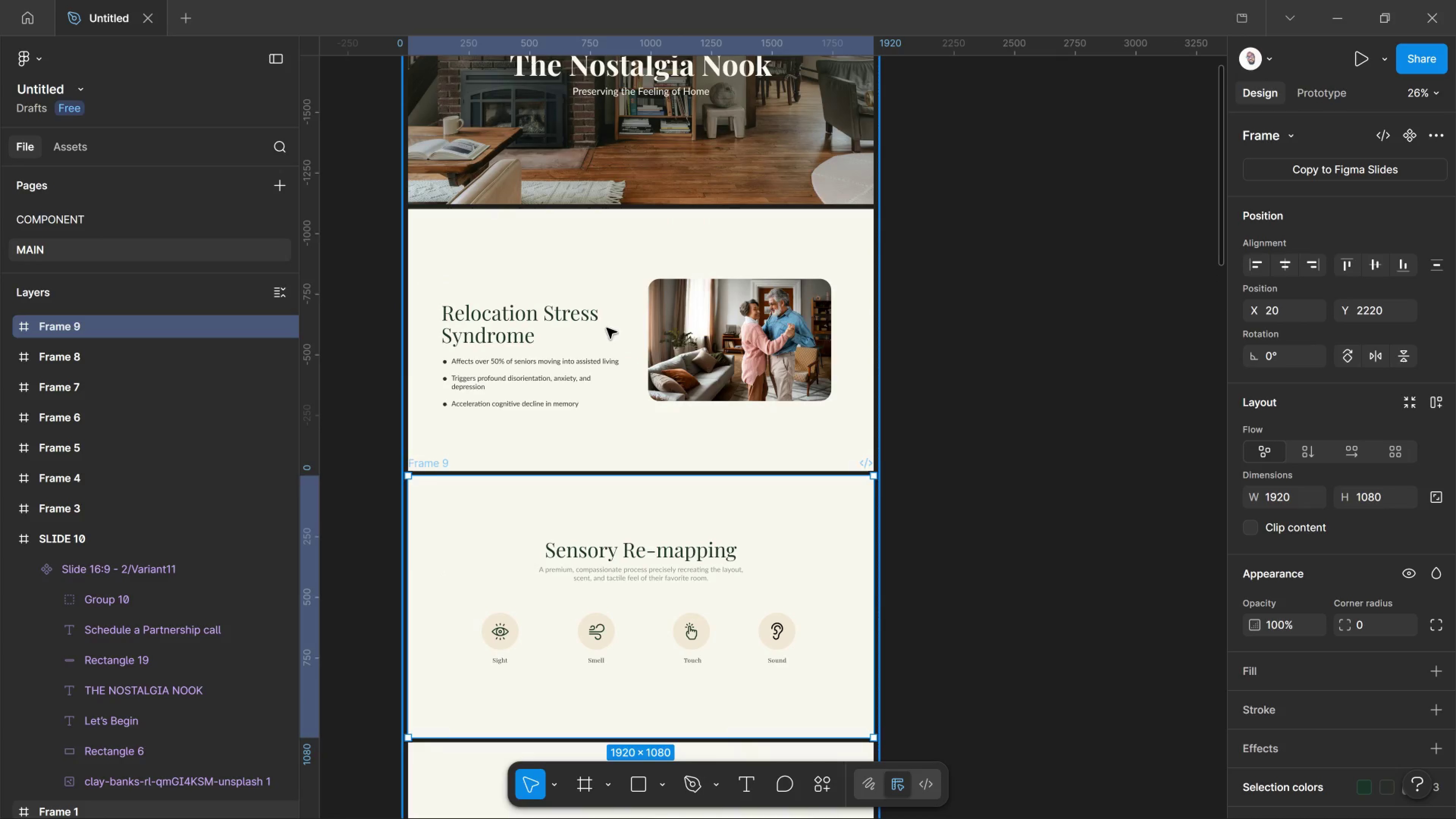 
scroll: coordinate [605, 309], scroll_direction: up, amount: 3.0
 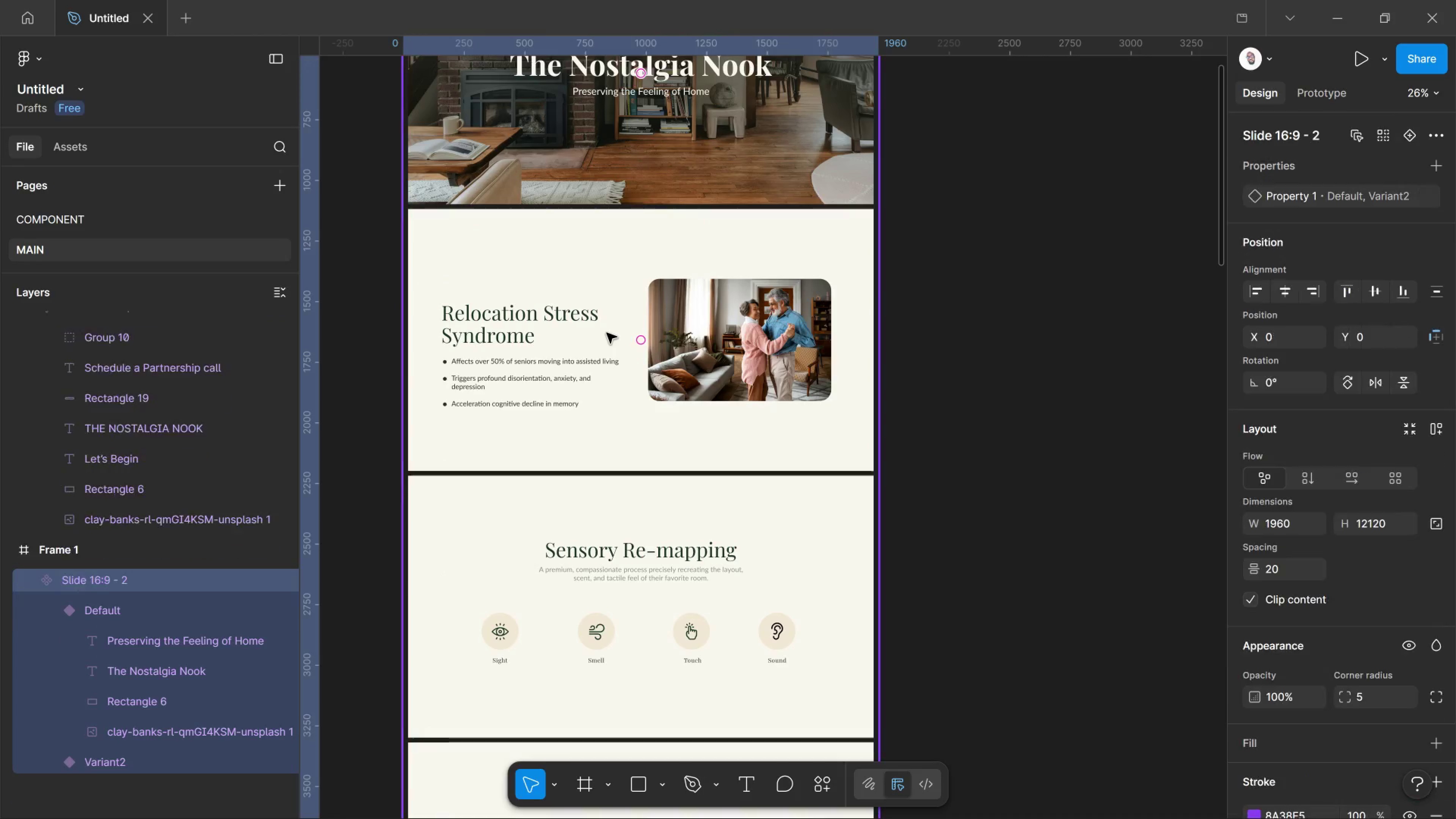 
double_click([607, 335])
 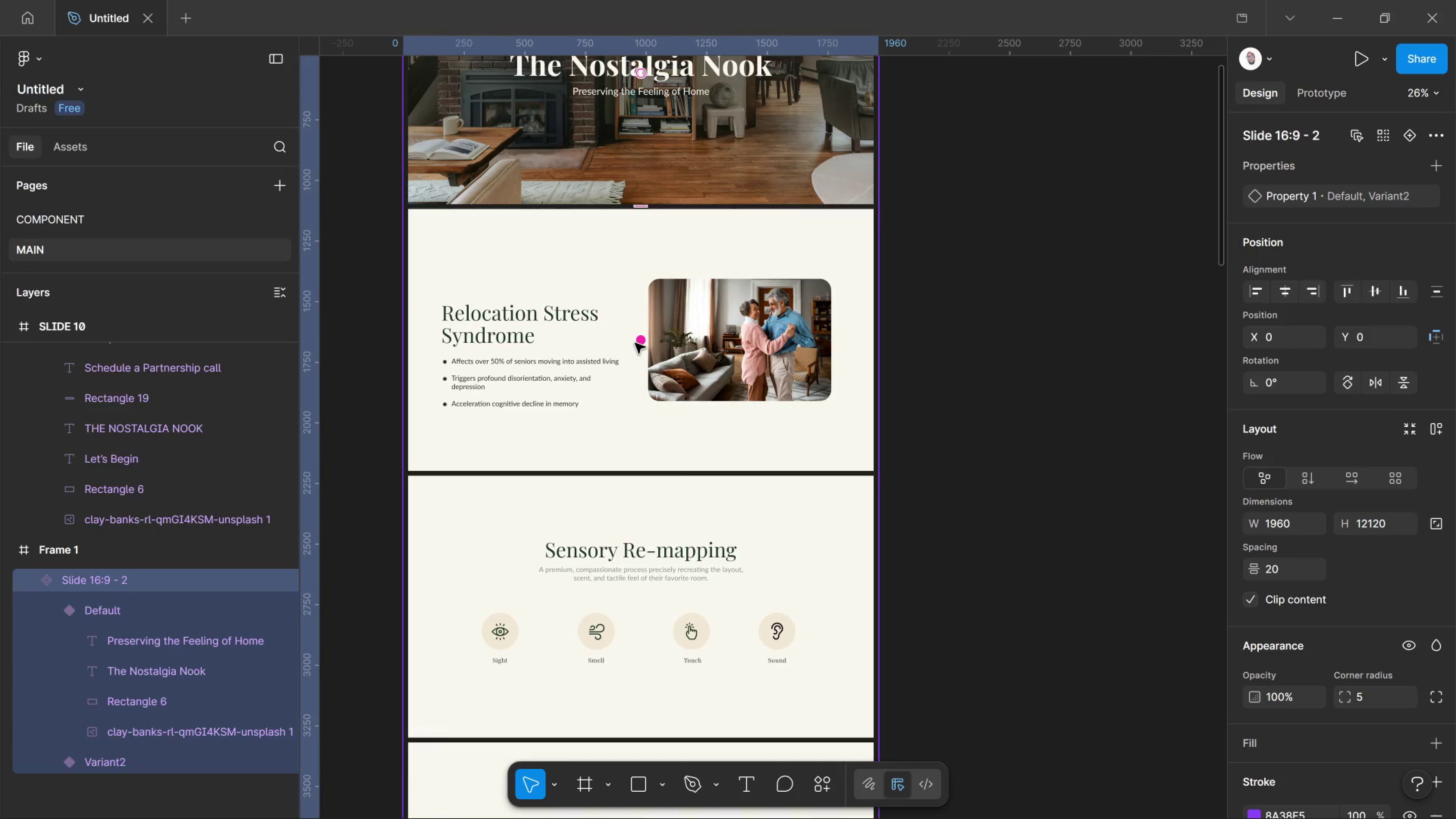 
double_click([635, 343])
 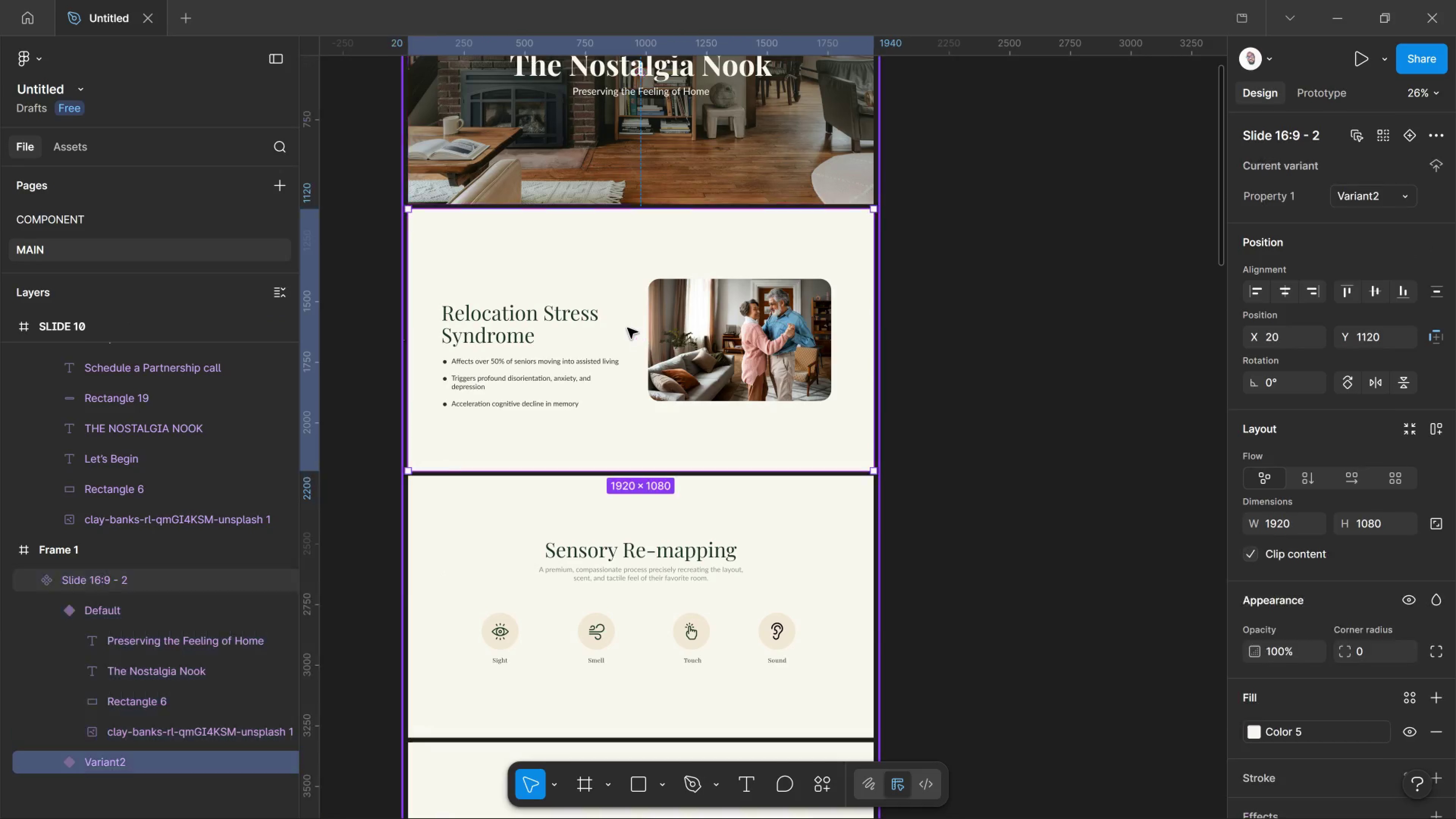 
double_click([628, 328])
 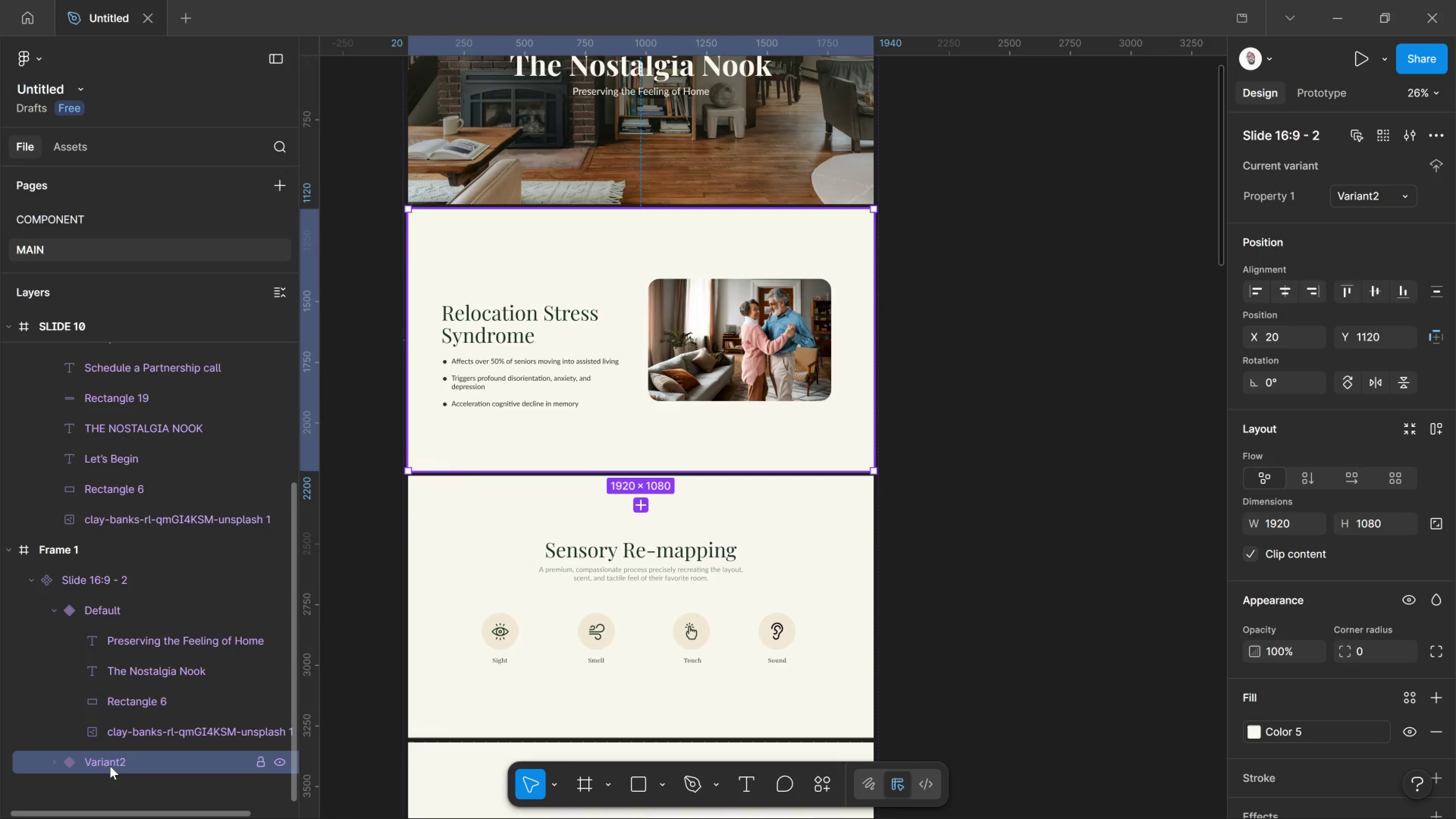 
left_click_drag(start_coordinate=[110, 766], to_coordinate=[57, 320])
 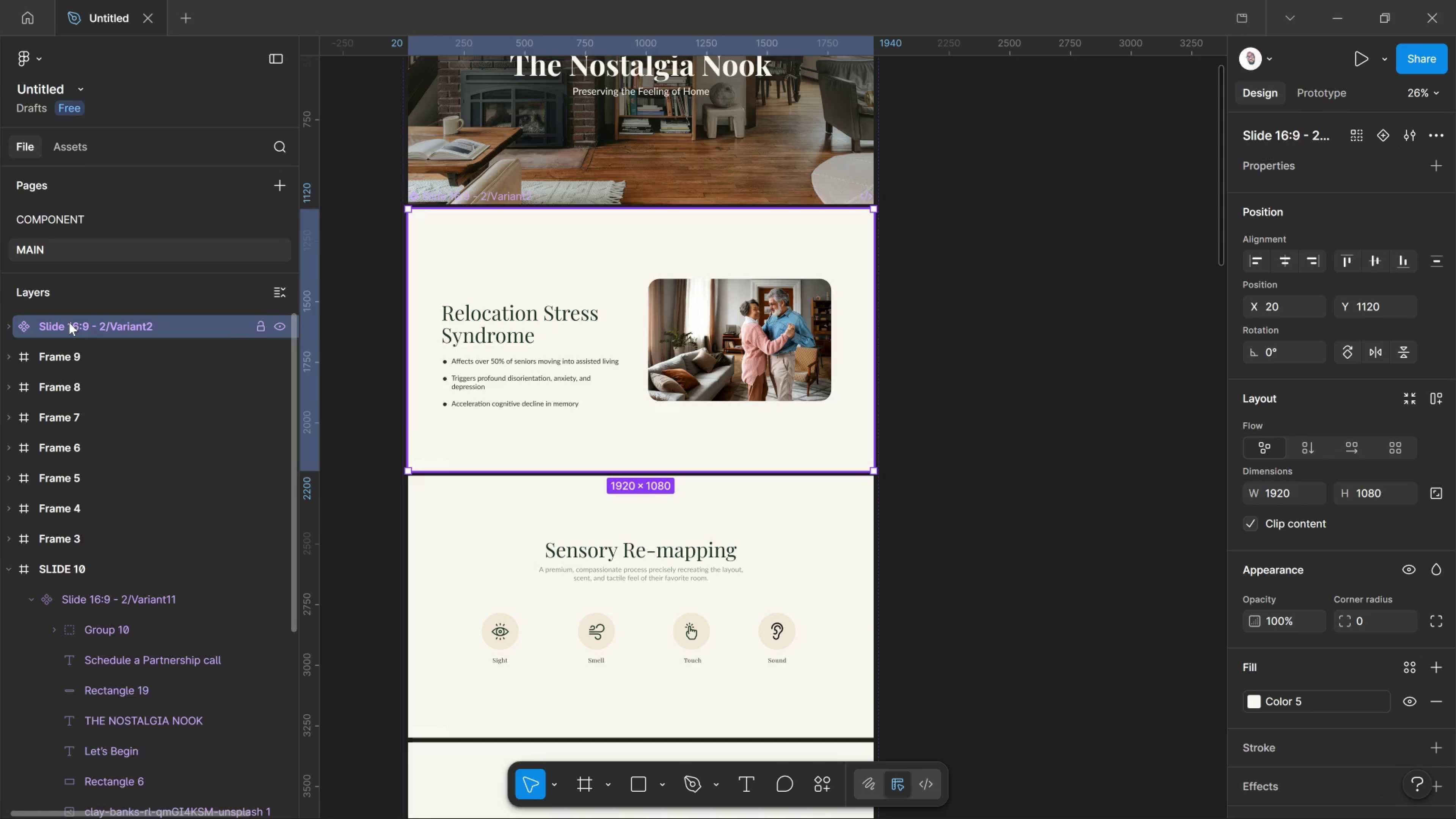 
right_click([69, 322])
 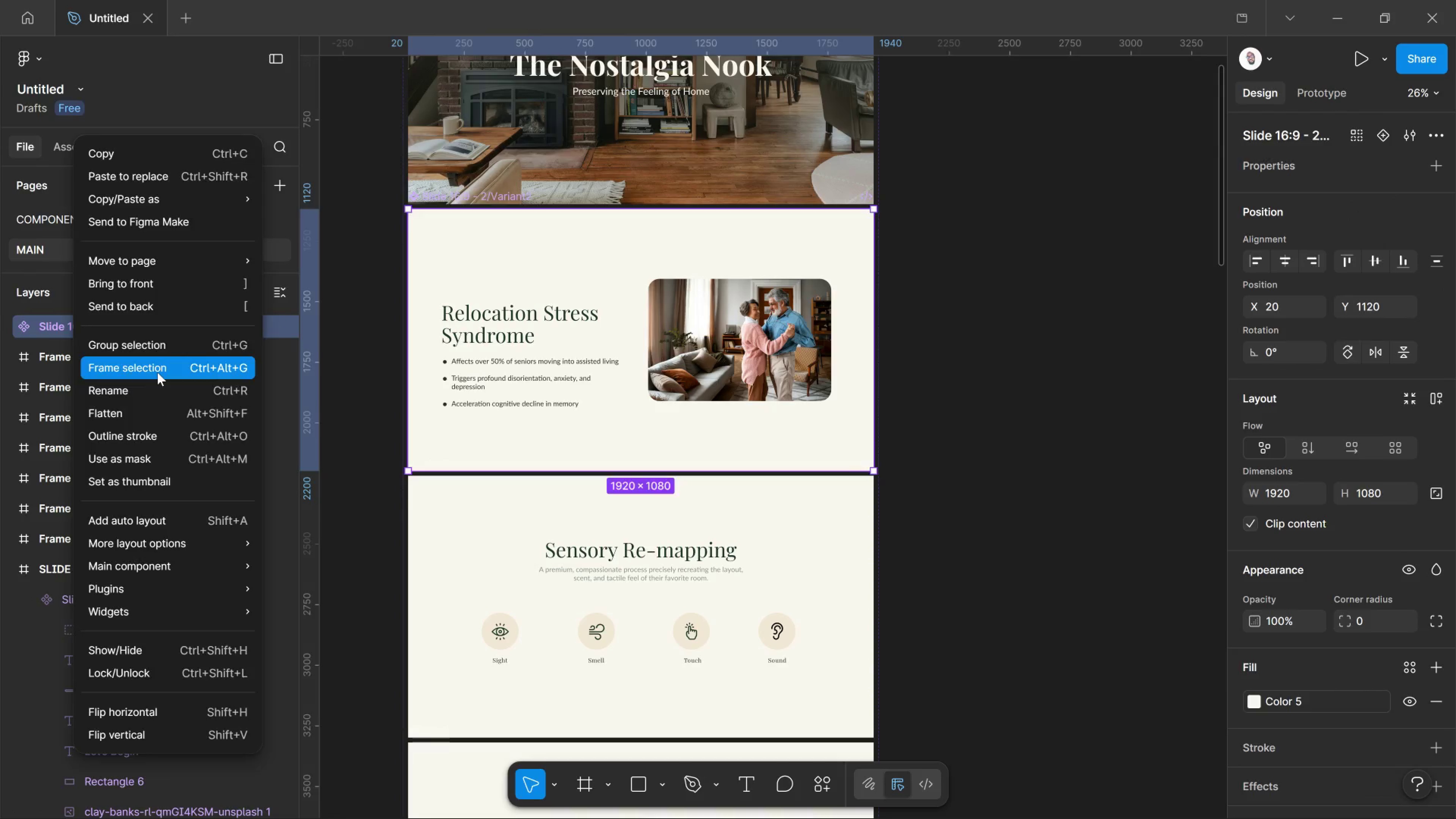 
left_click([157, 372])
 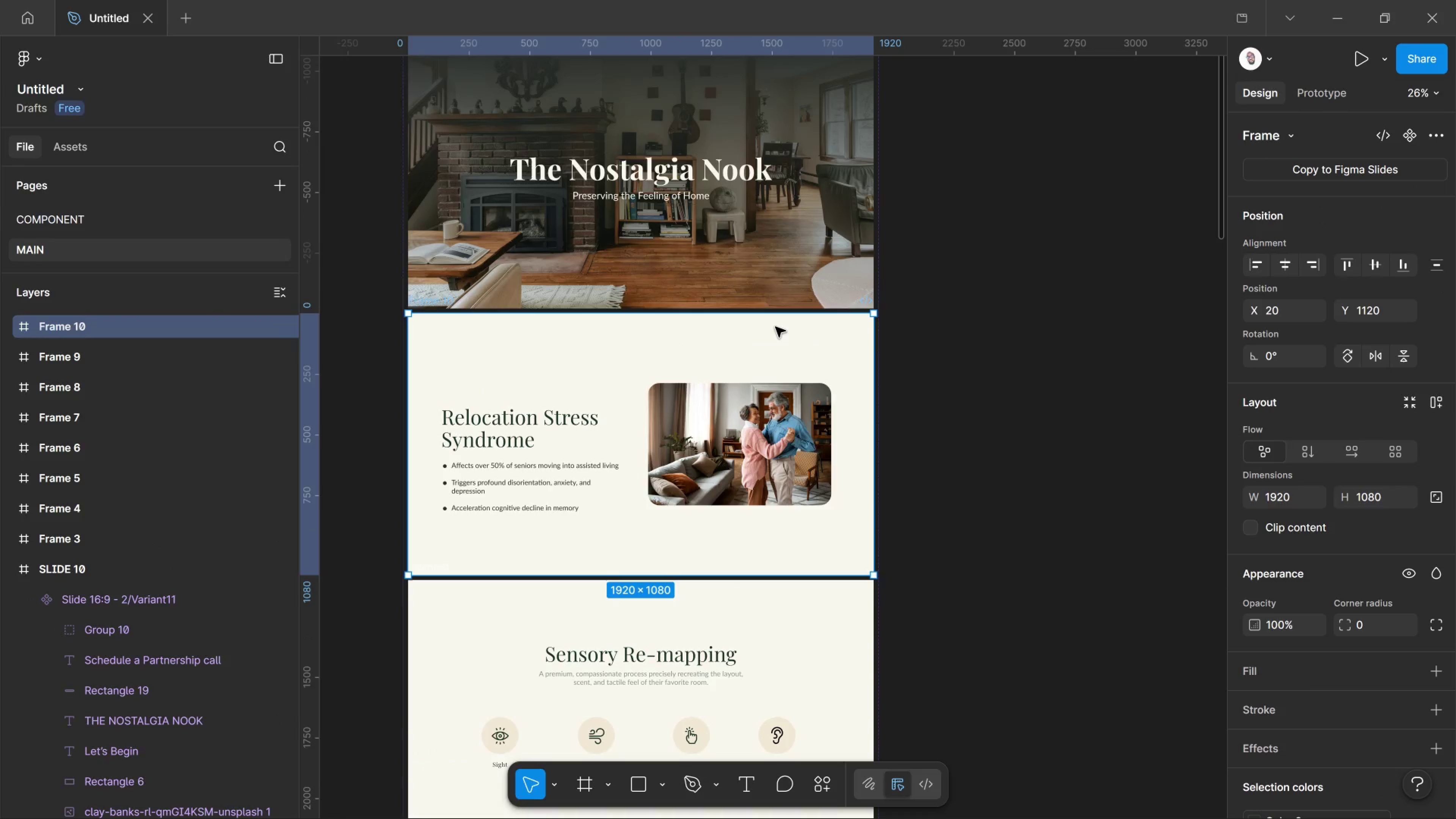 
scroll: coordinate [745, 316], scroll_direction: up, amount: 7.0
 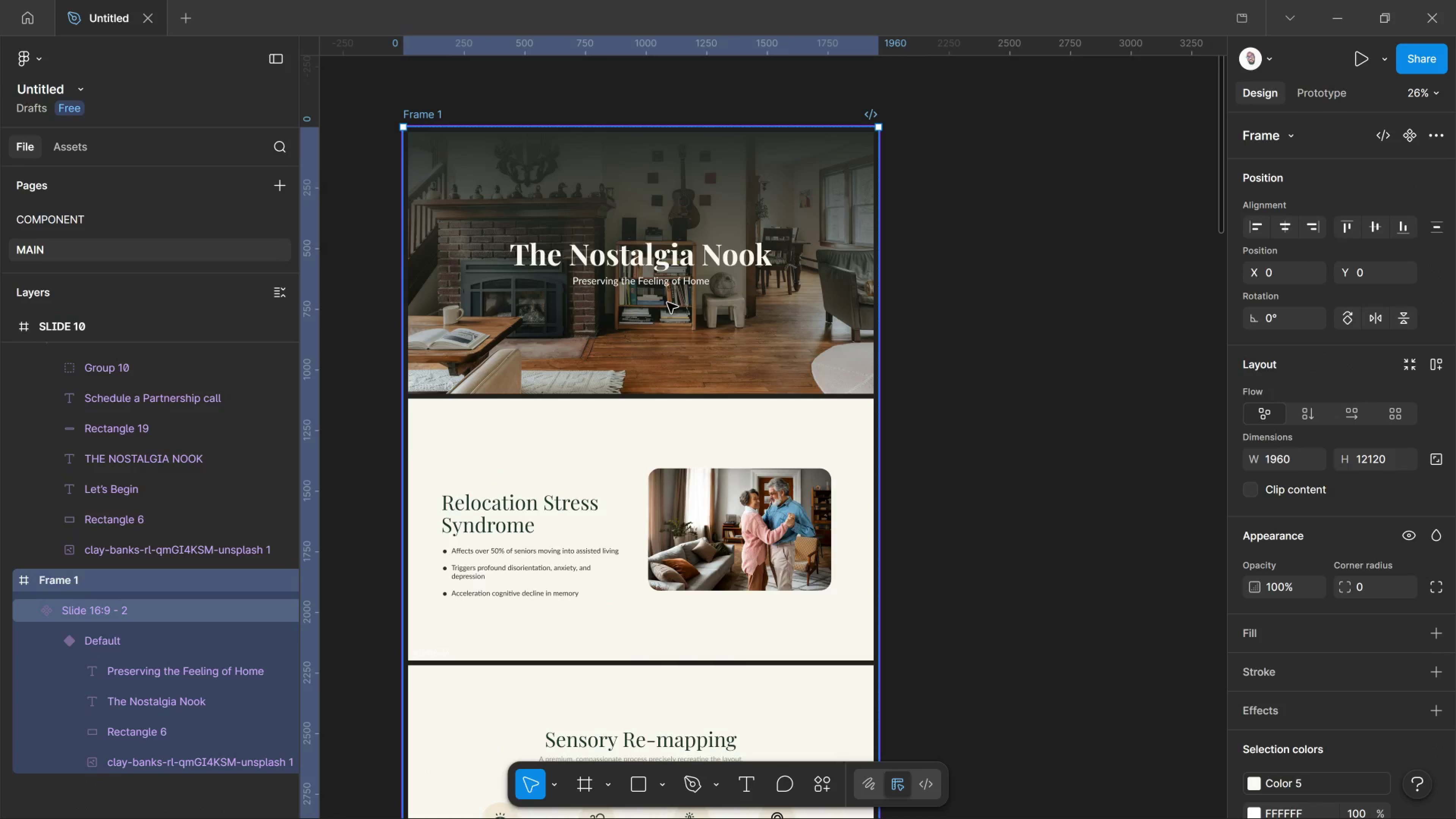 
left_click([667, 303])
 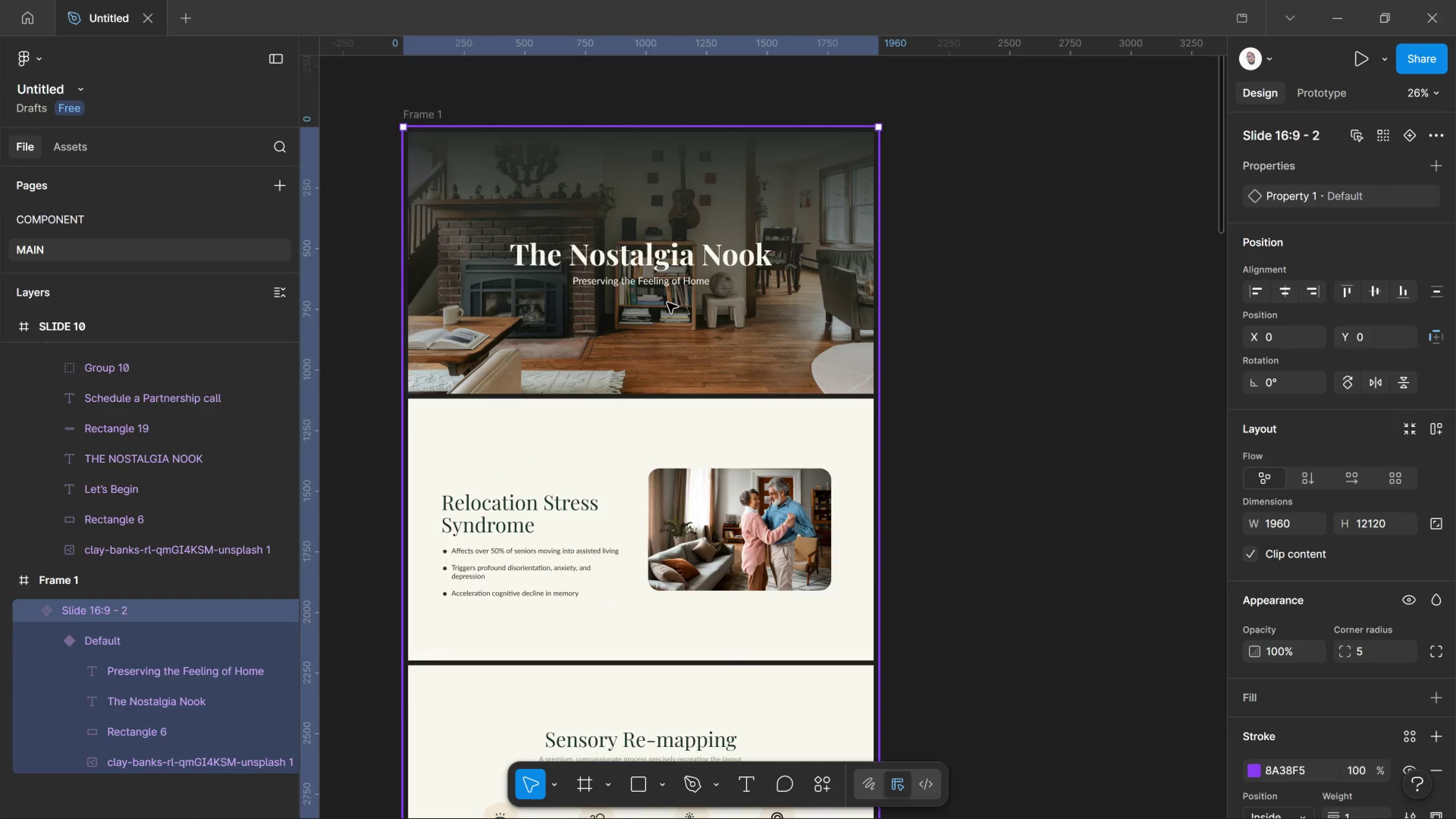 
double_click([667, 303])
 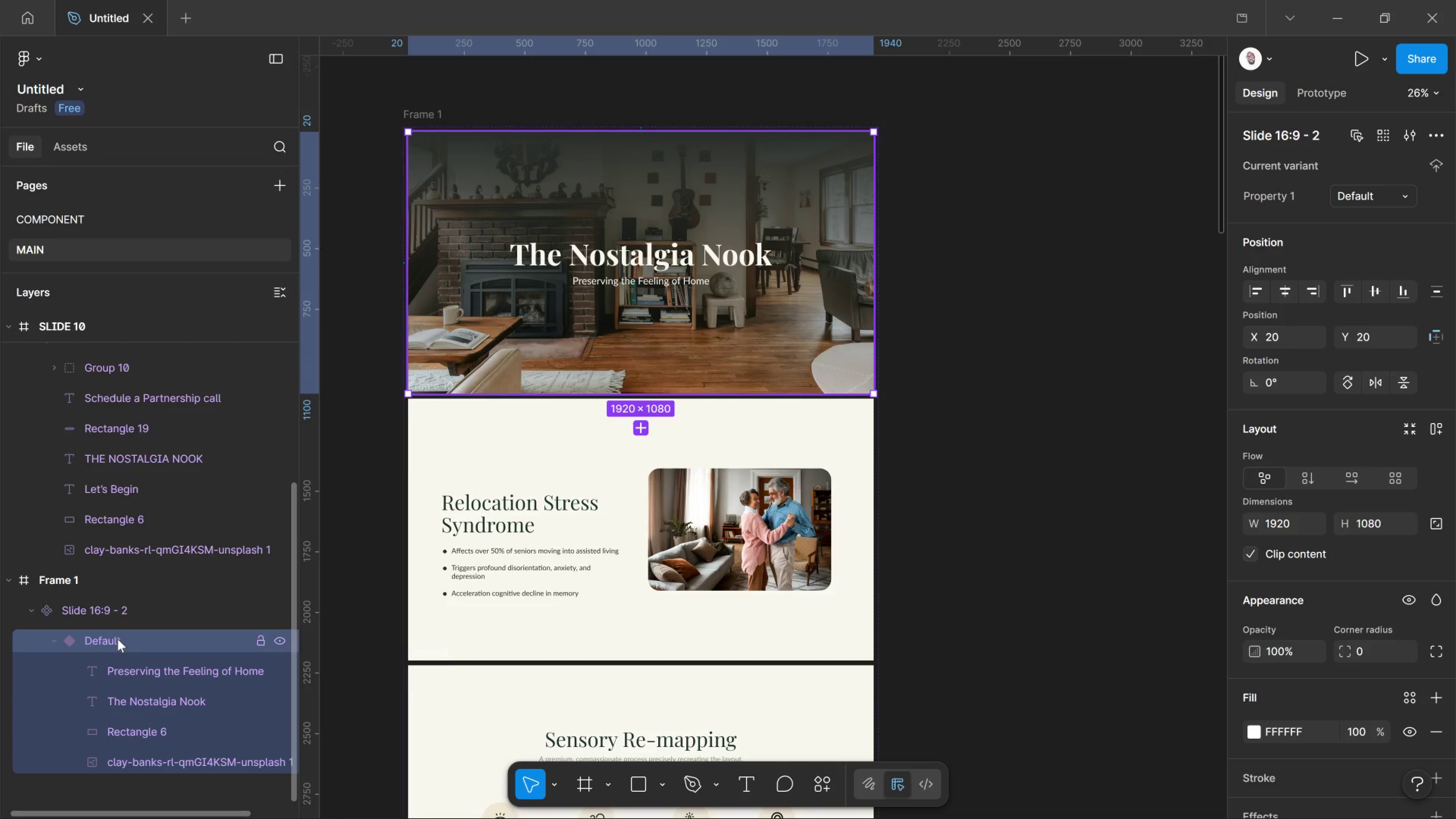 
left_click_drag(start_coordinate=[118, 639], to_coordinate=[46, 282])
 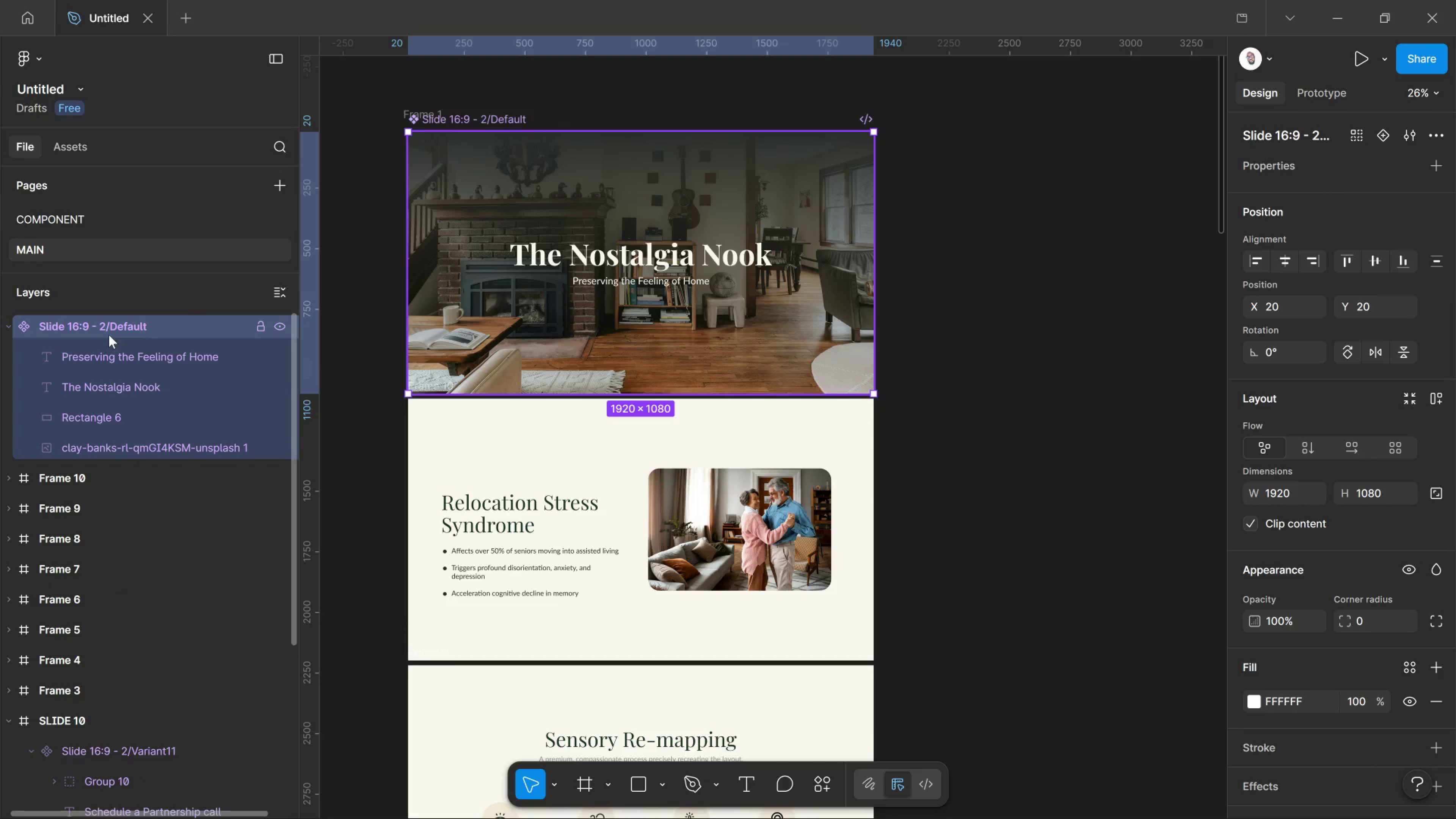 
right_click([109, 335])
 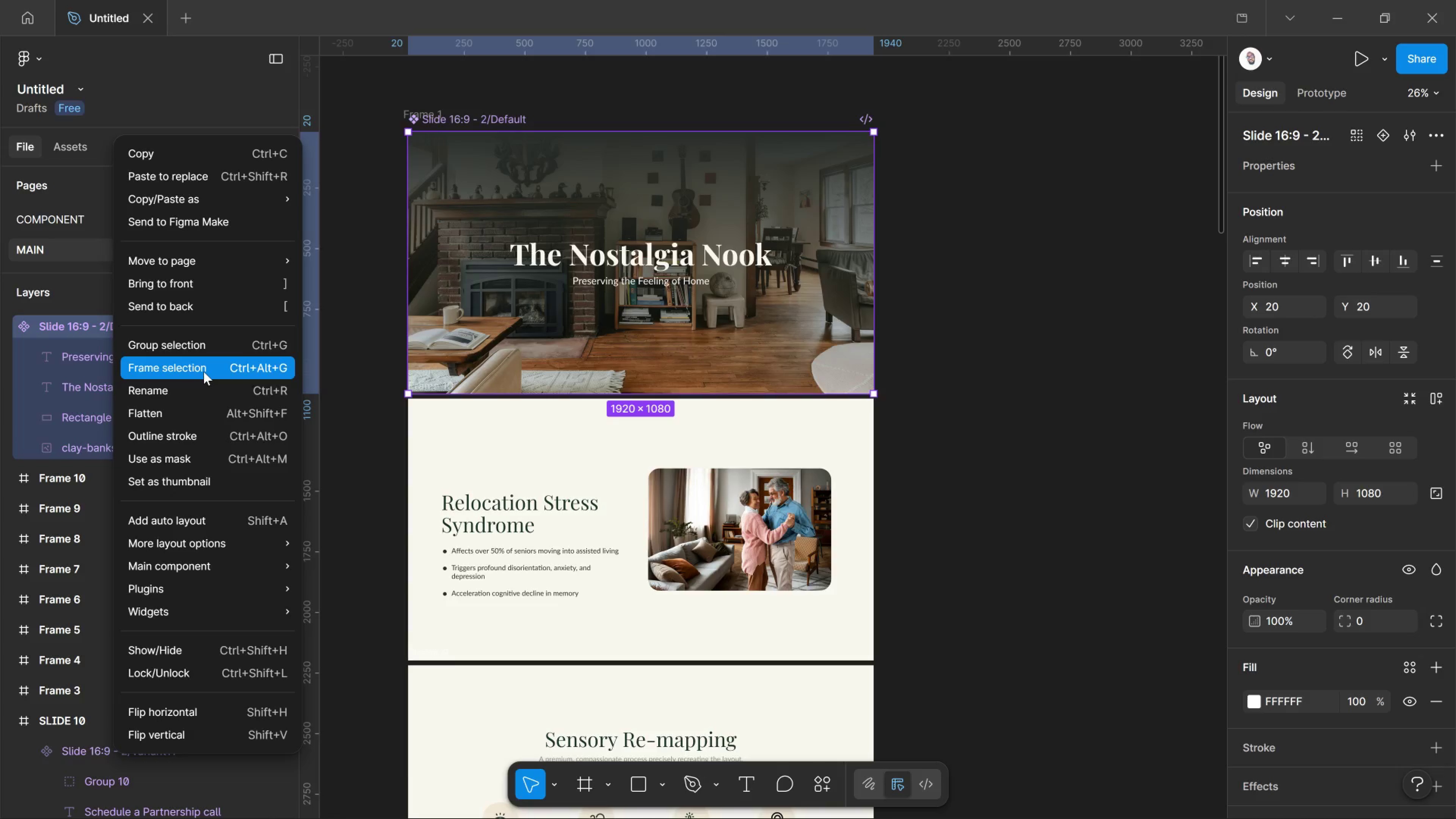 
left_click([204, 372])
 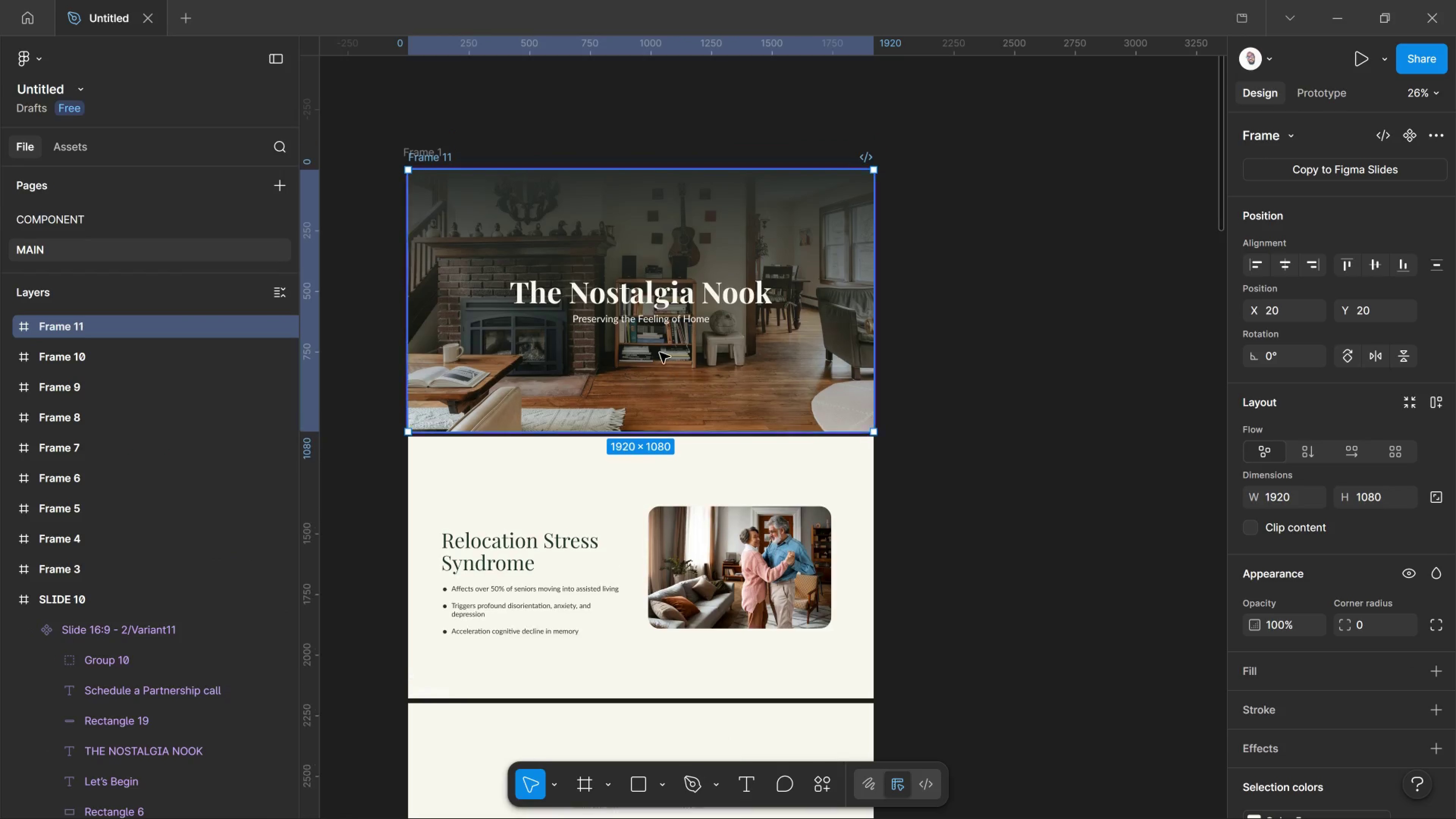 
scroll: coordinate [294, 389], scroll_direction: up, amount: 6.0
 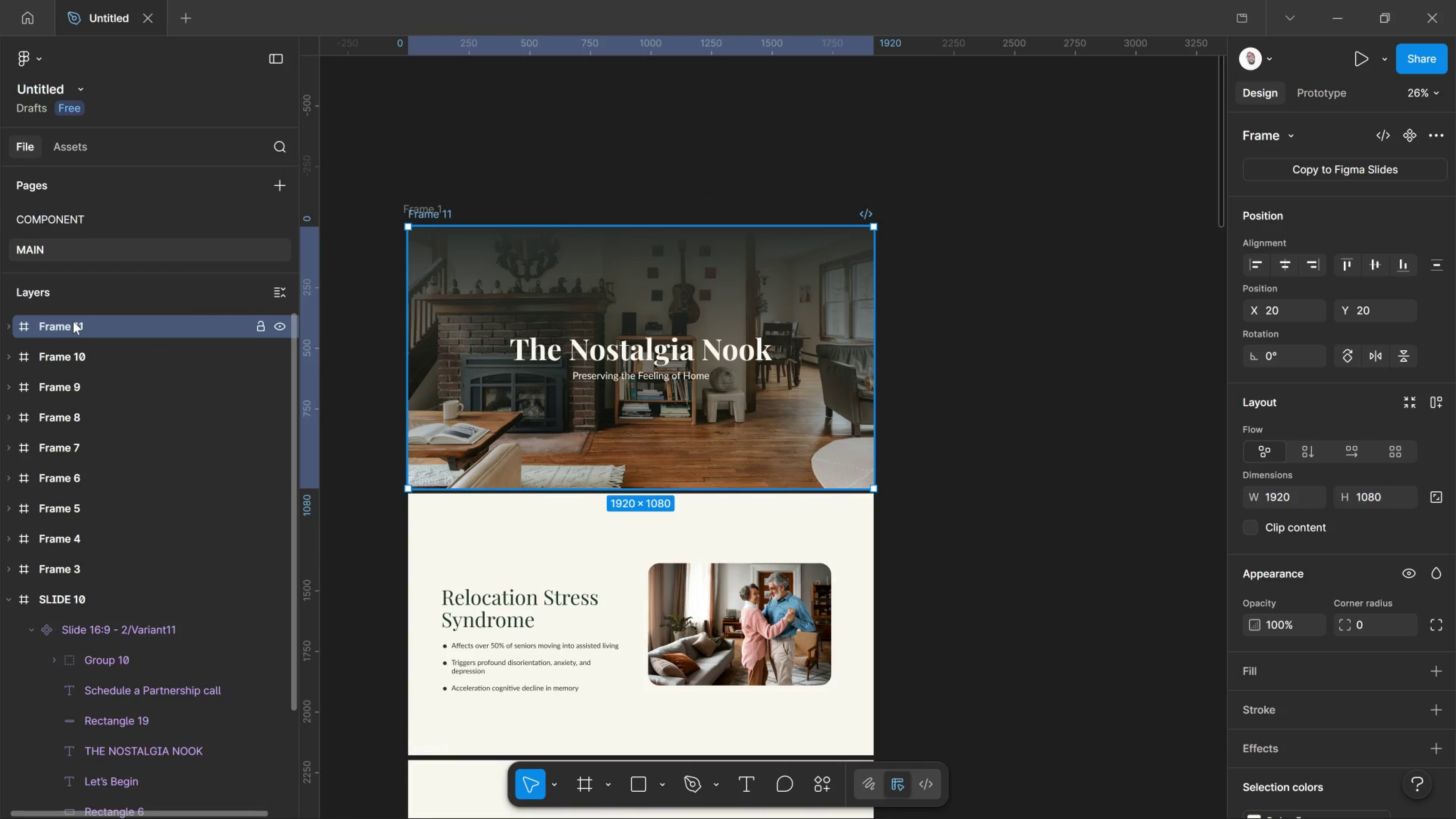 
double_click([73, 321])
 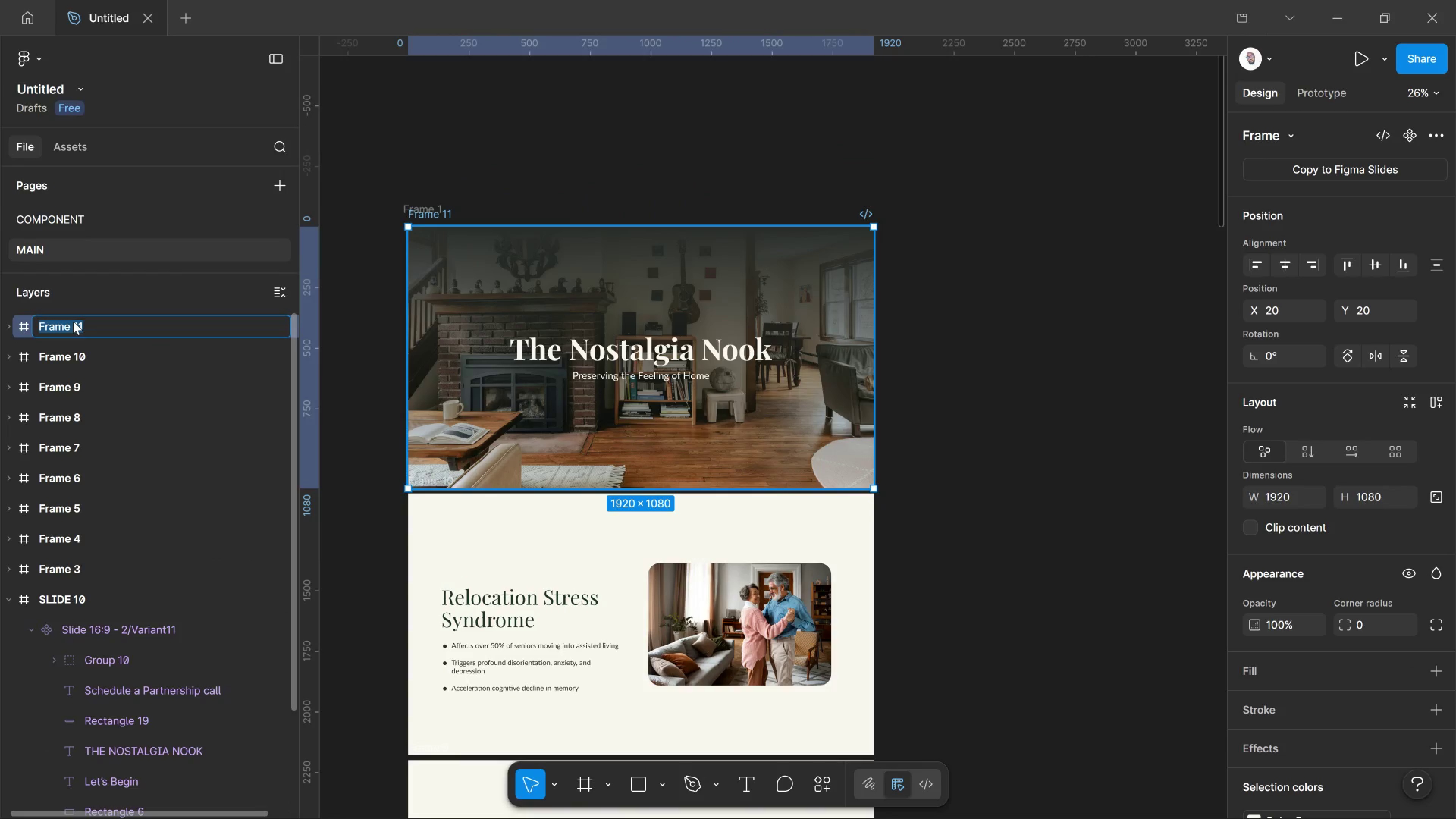 
key(Control+V)
 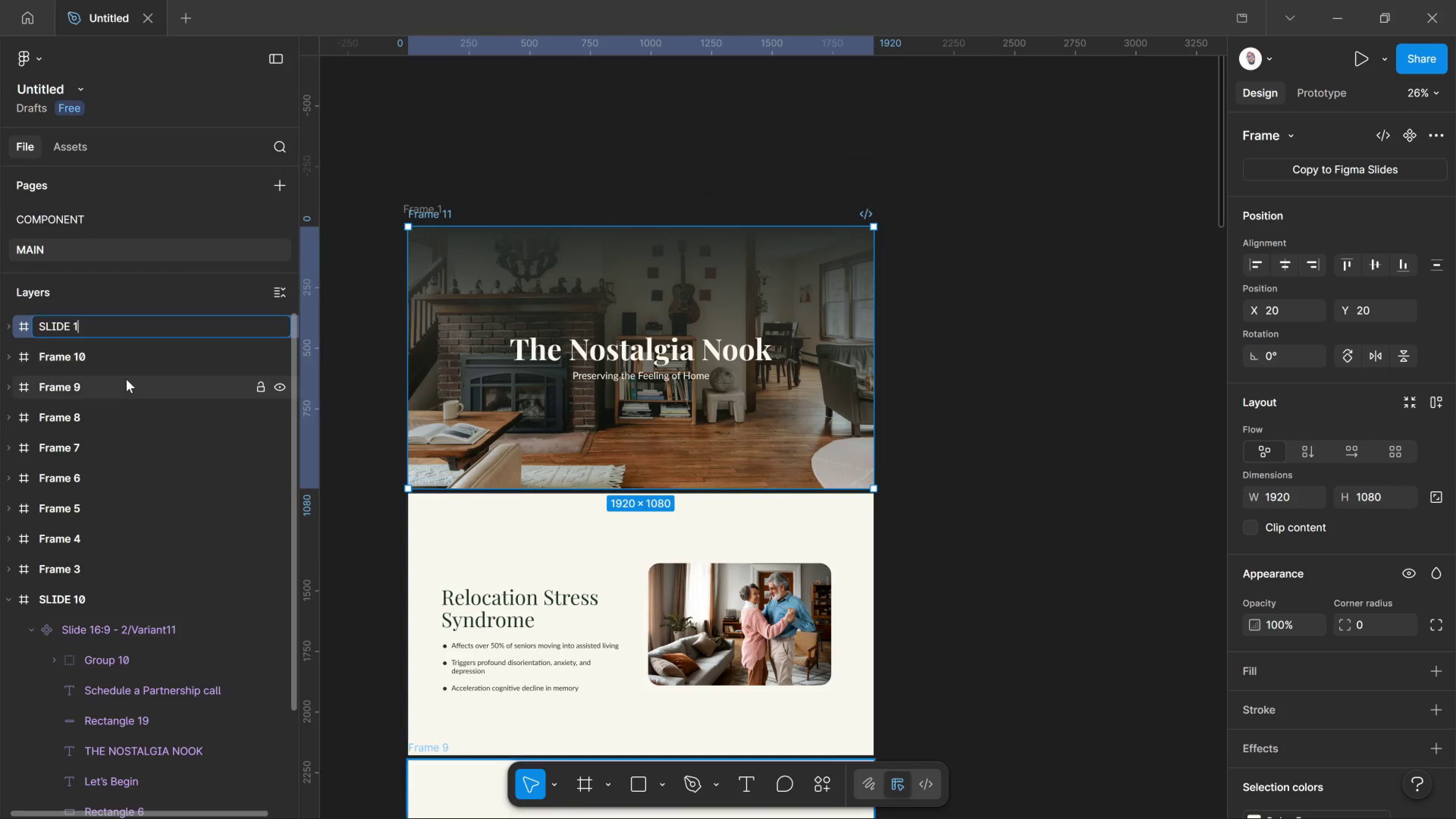 
key(Backspace)
 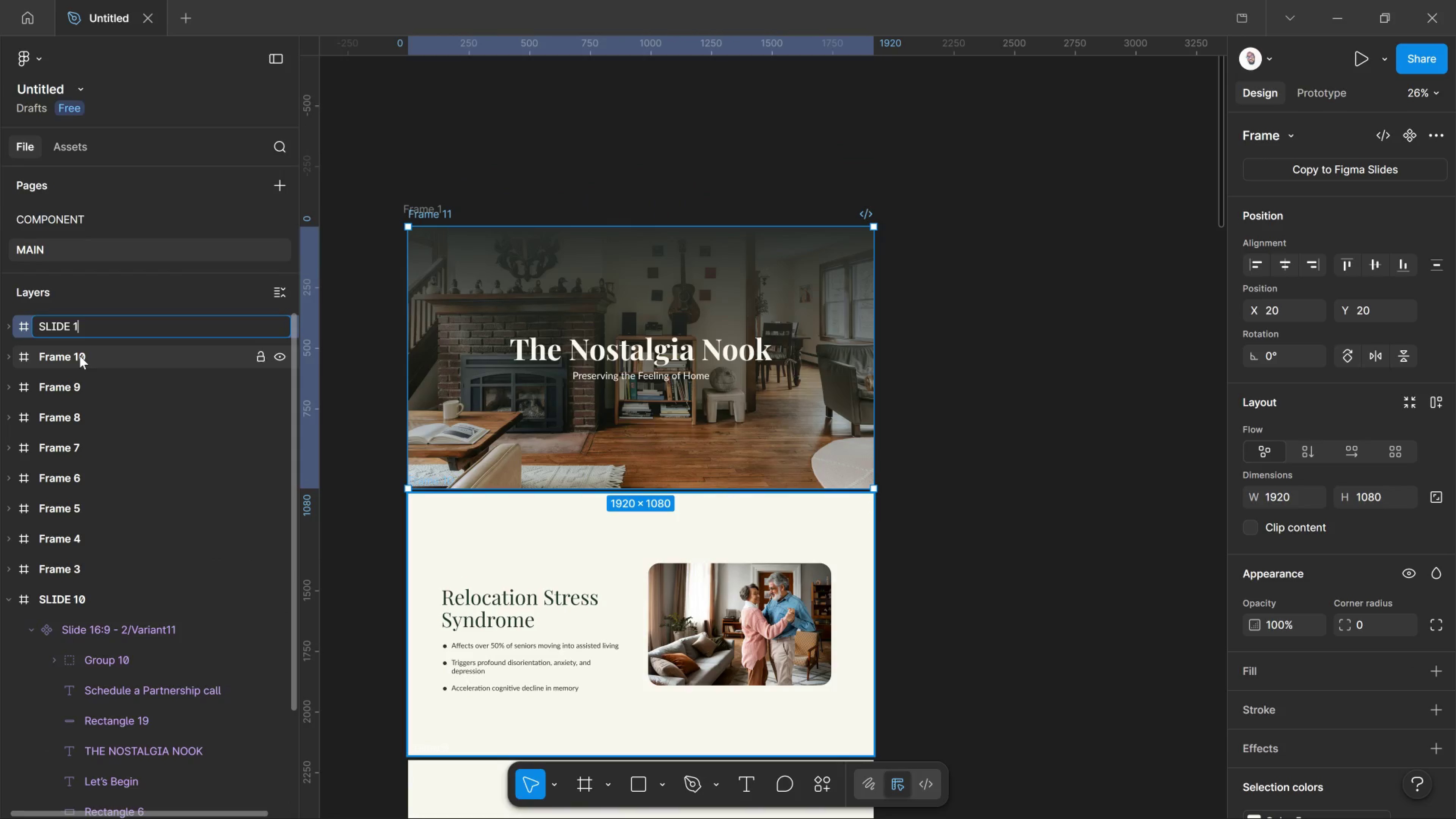 
left_click([80, 356])
 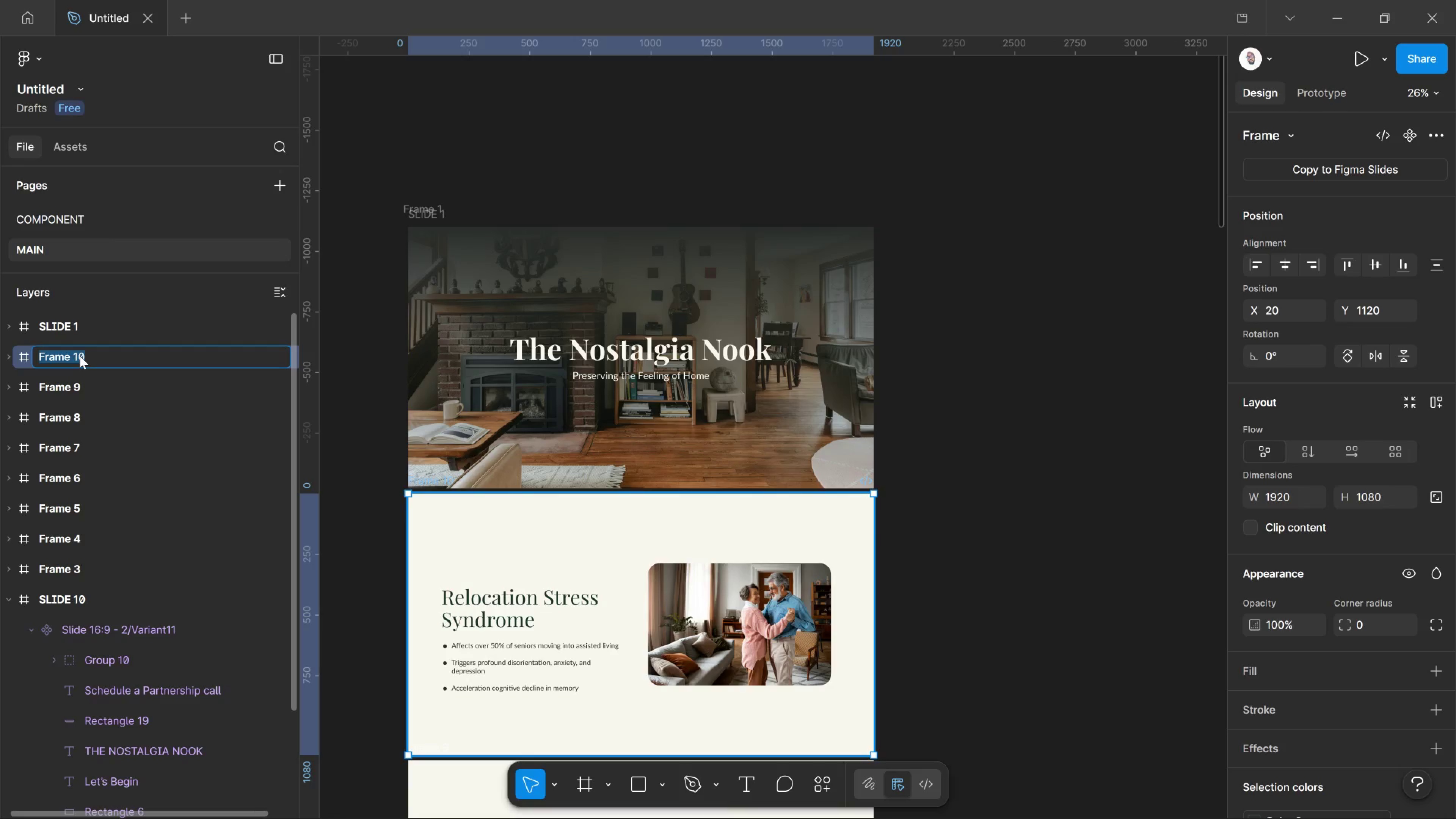 
double_click([80, 356])
 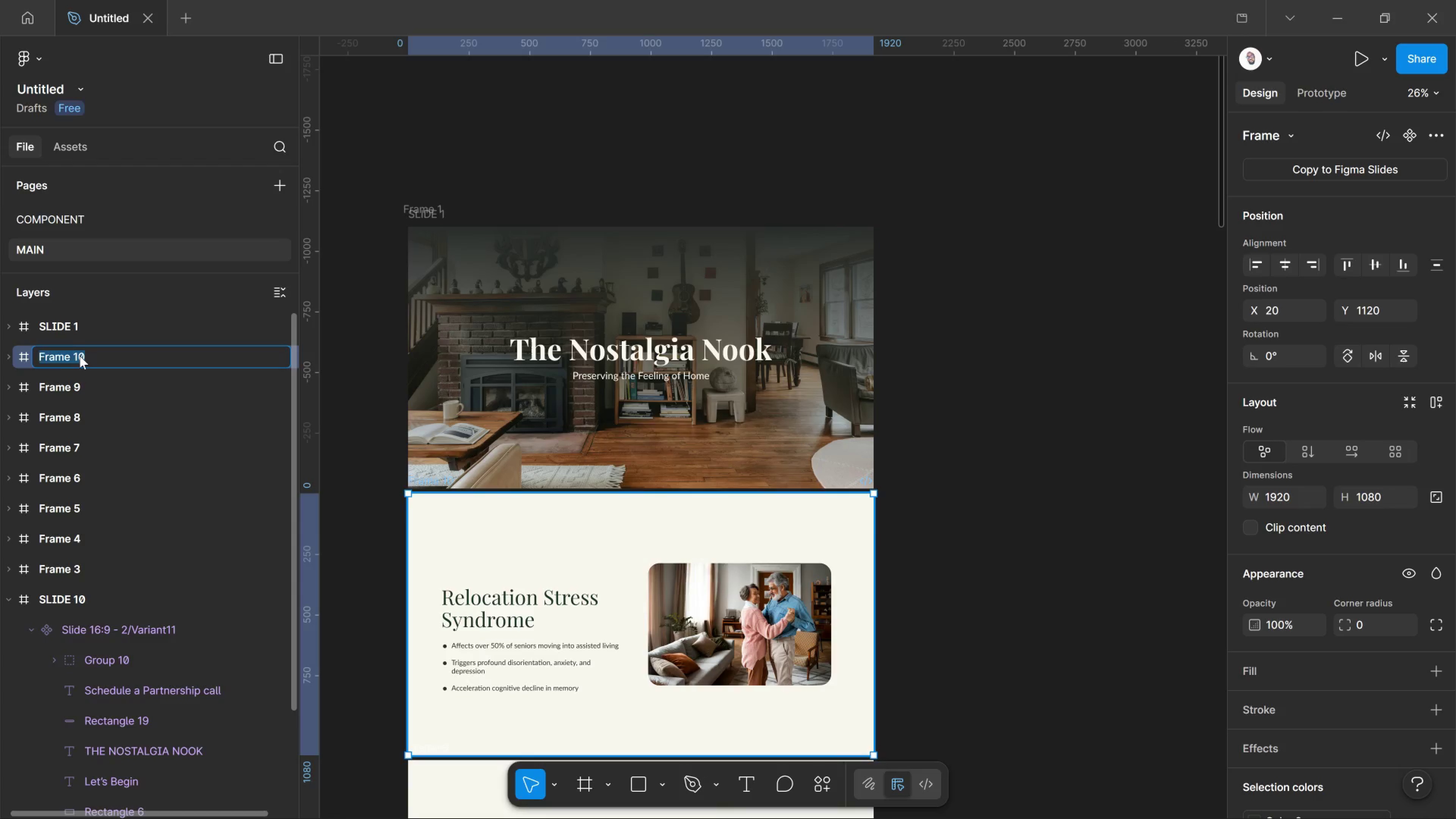 
key(Control+V)
 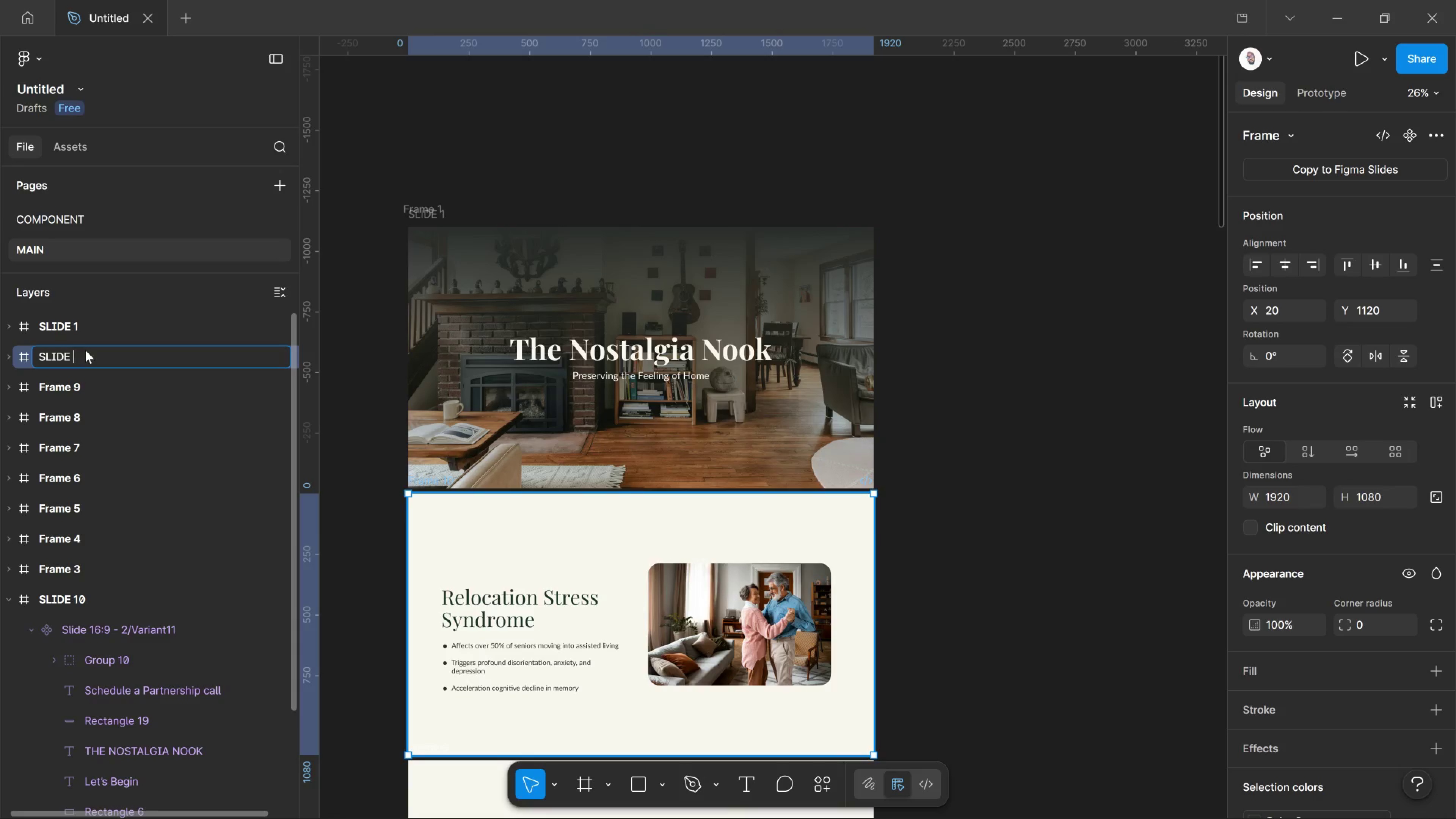 
key(Backspace)
 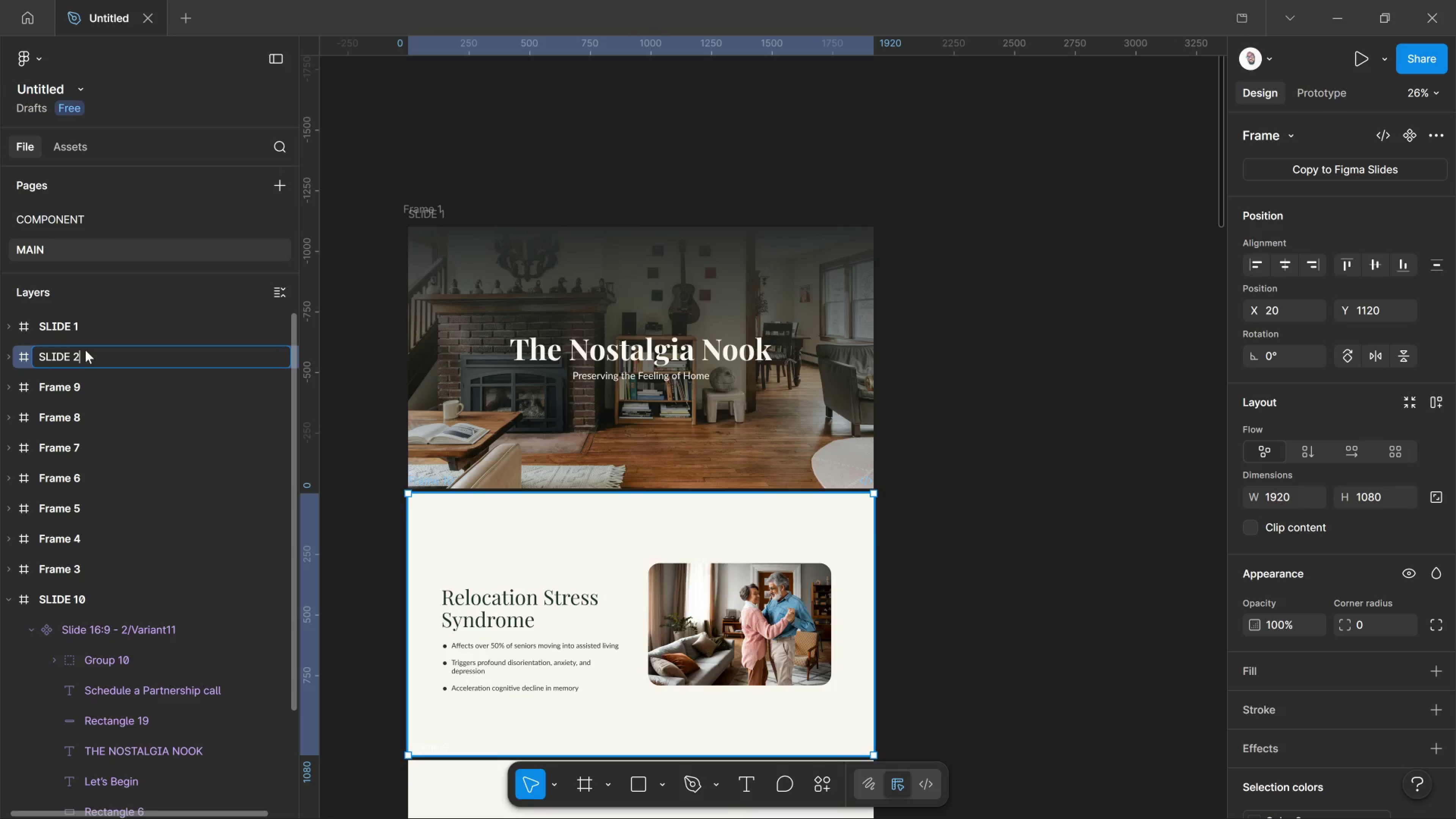 
key(Backspace)
 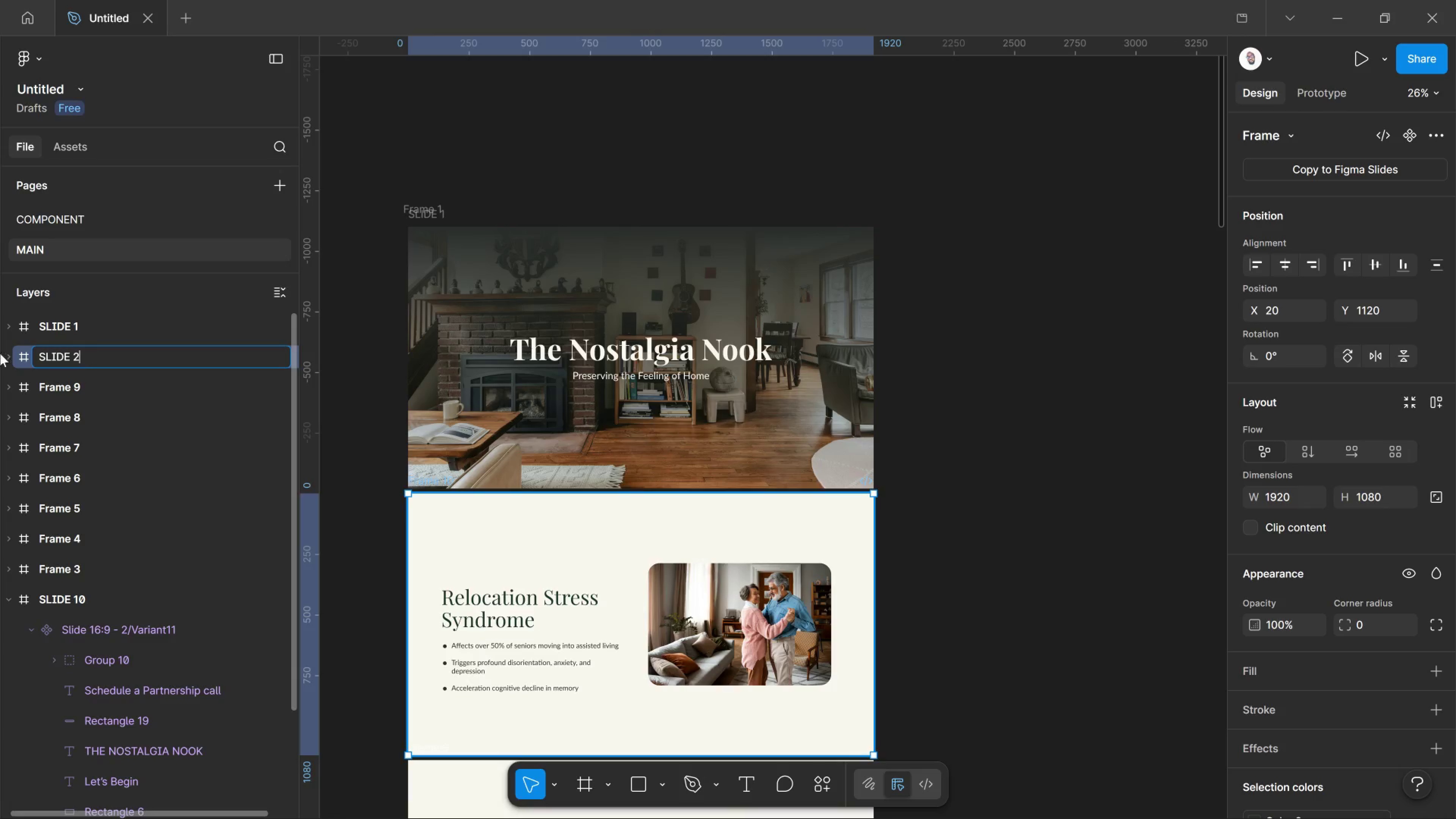 
key(2)
 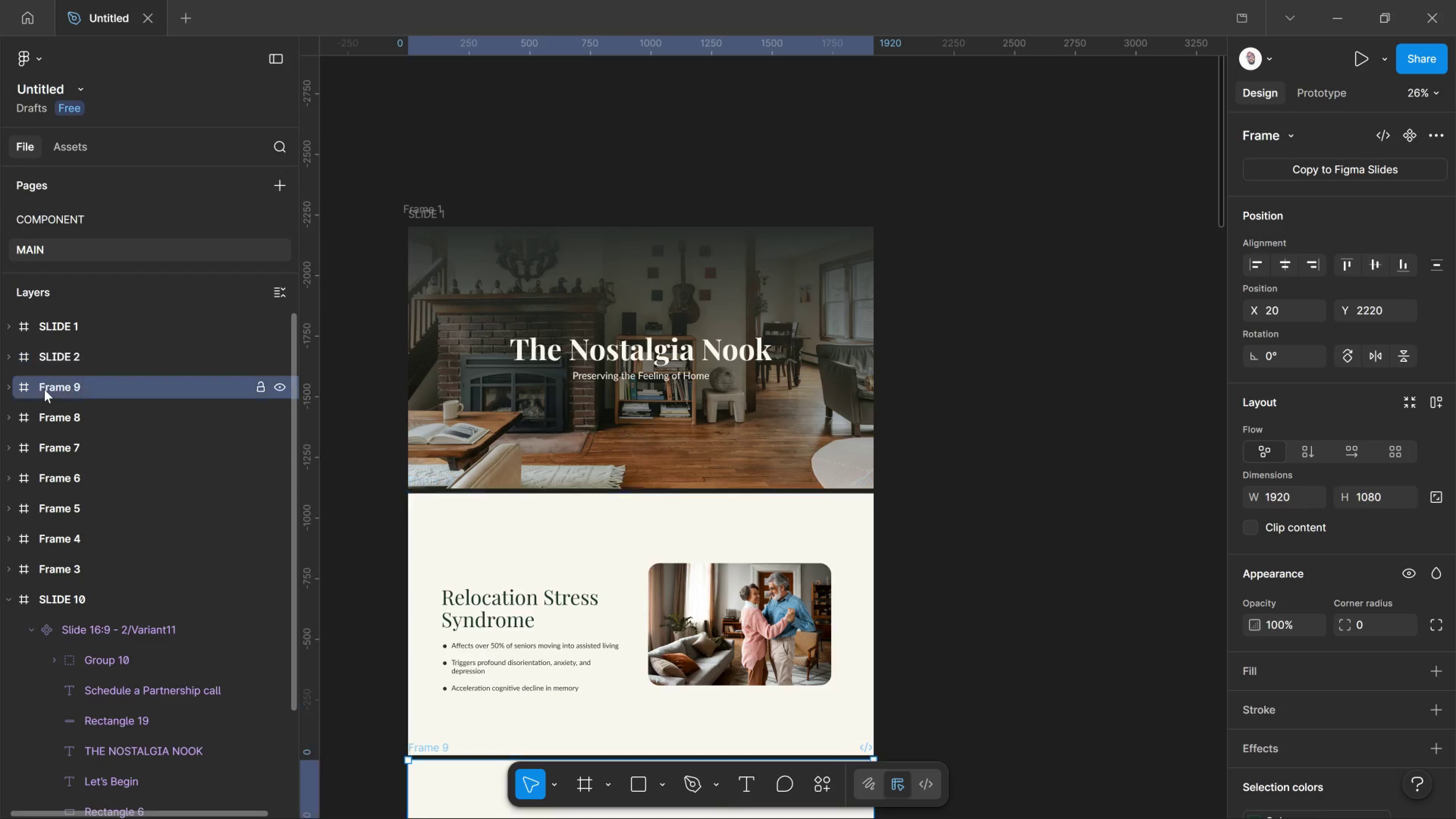 
left_click([44, 389])
 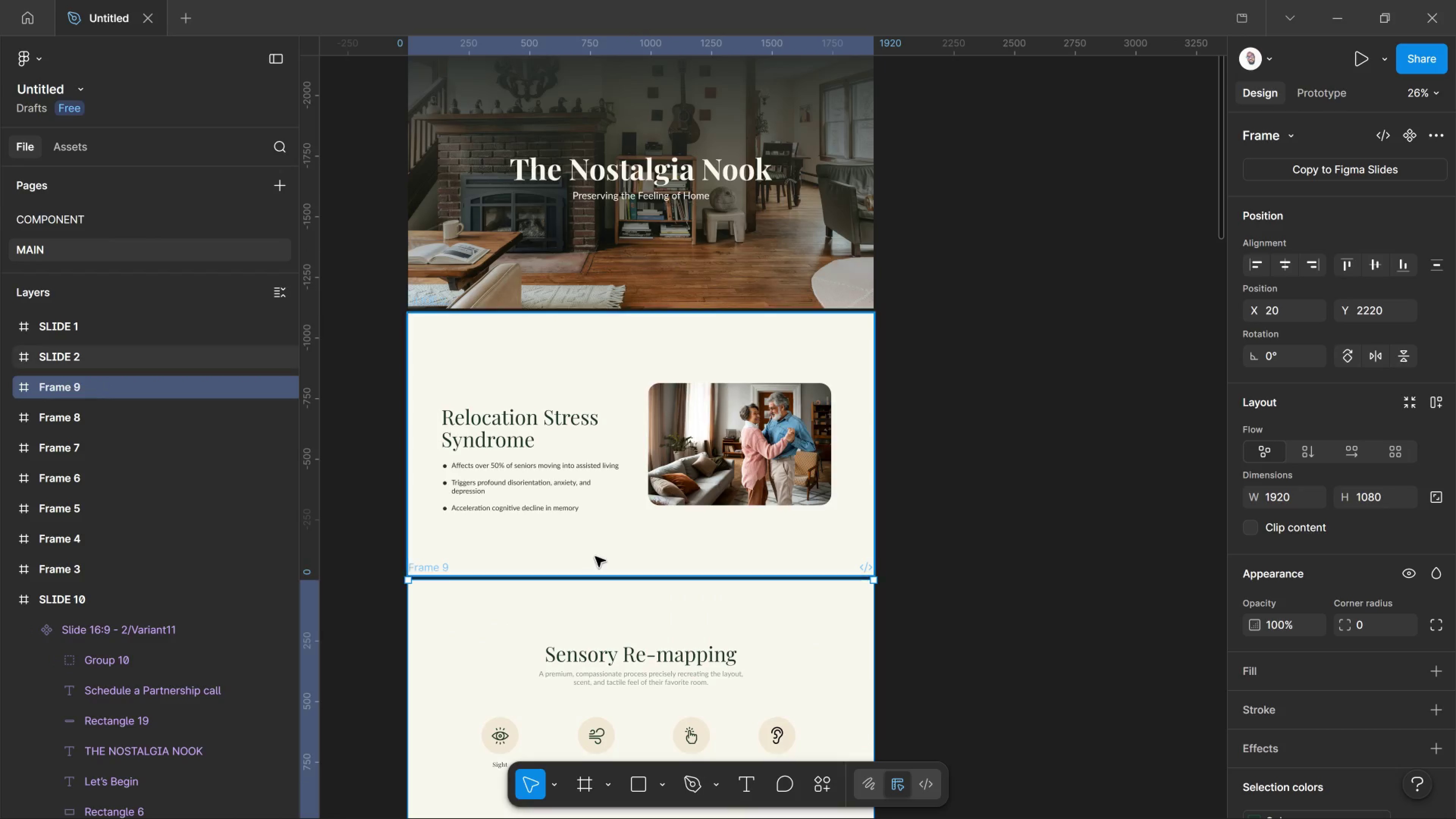 
scroll: coordinate [576, 537], scroll_direction: down, amount: 5.0
 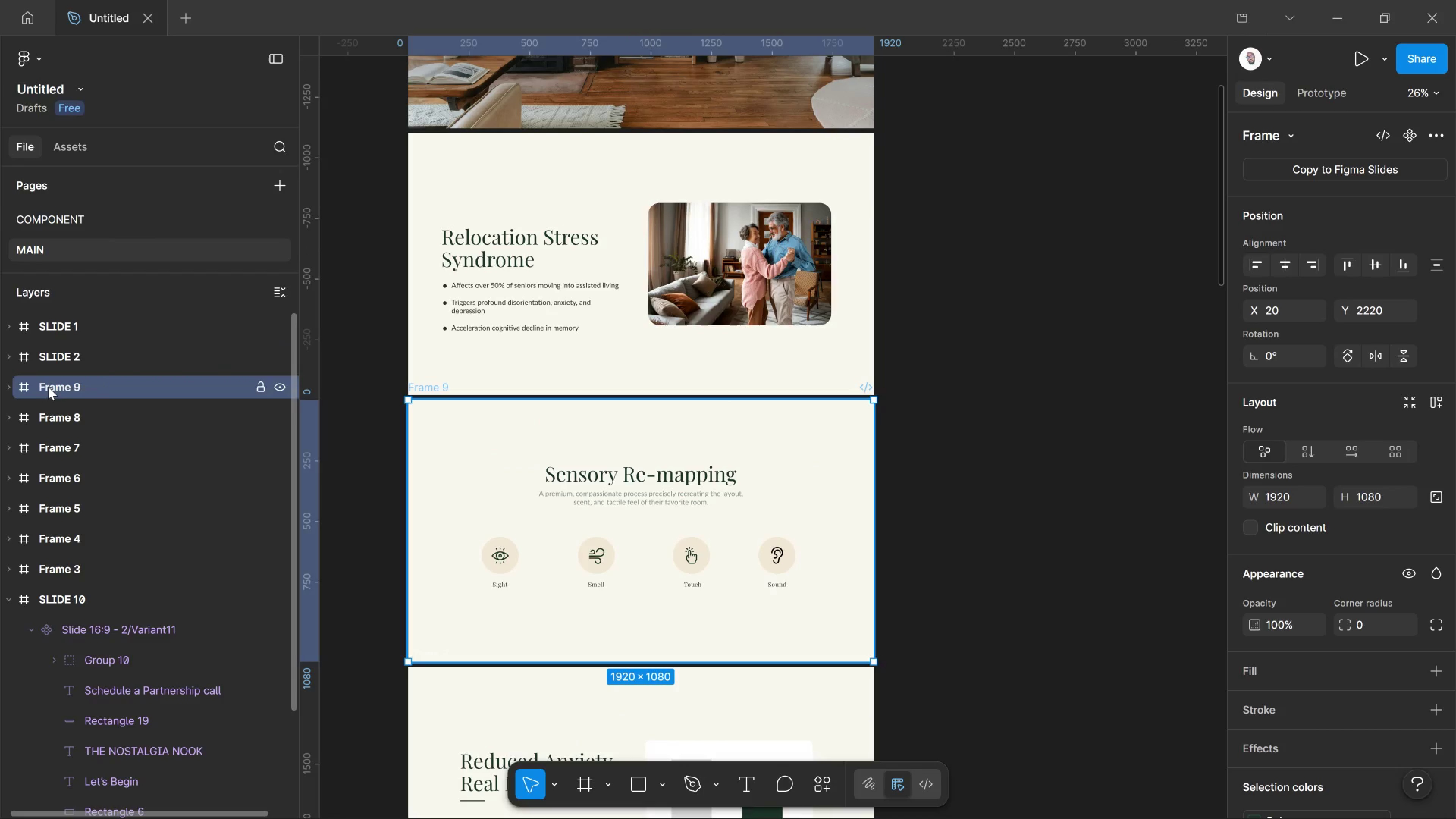 
left_click([48, 387])
 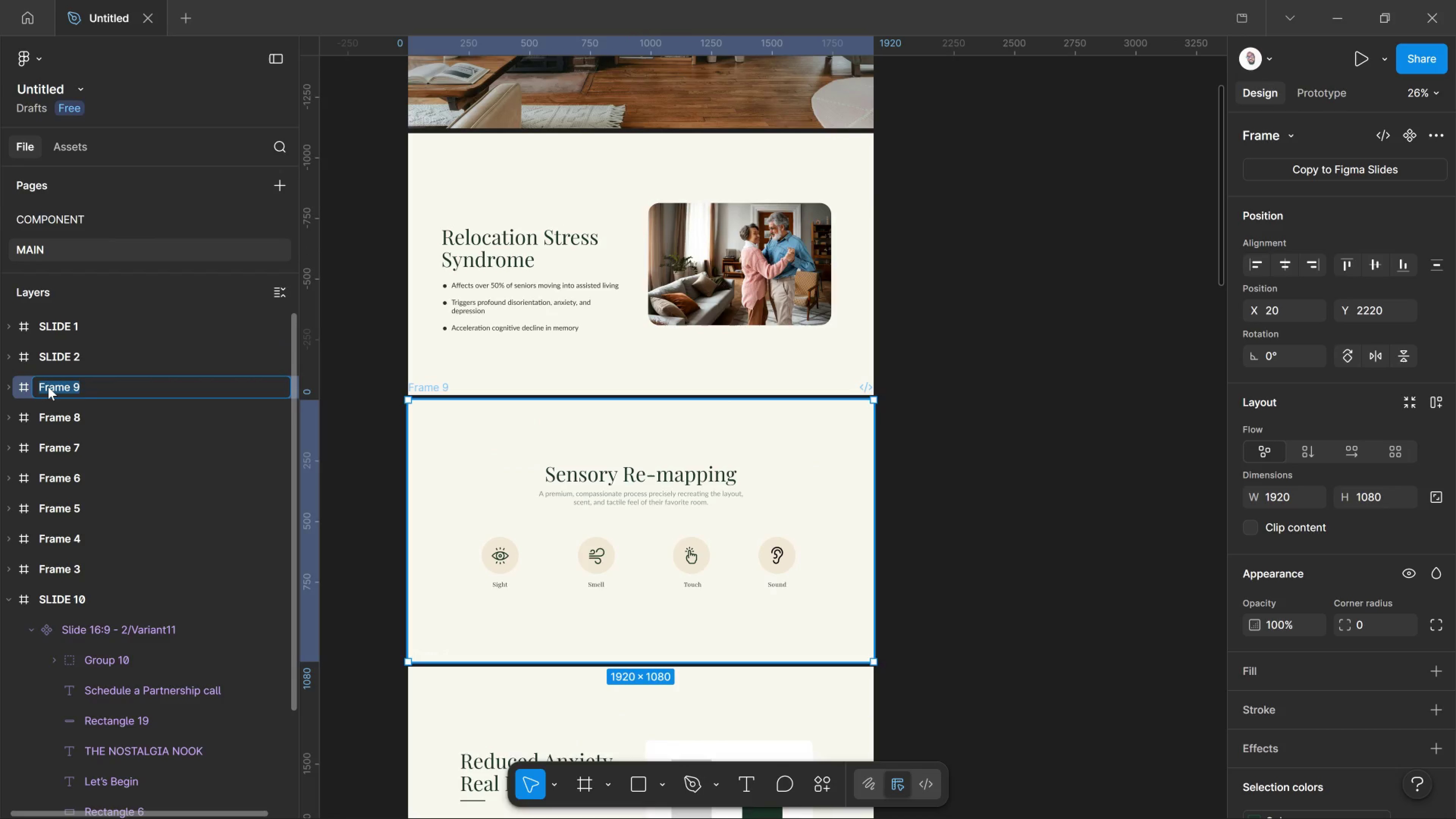 
double_click([48, 387])
 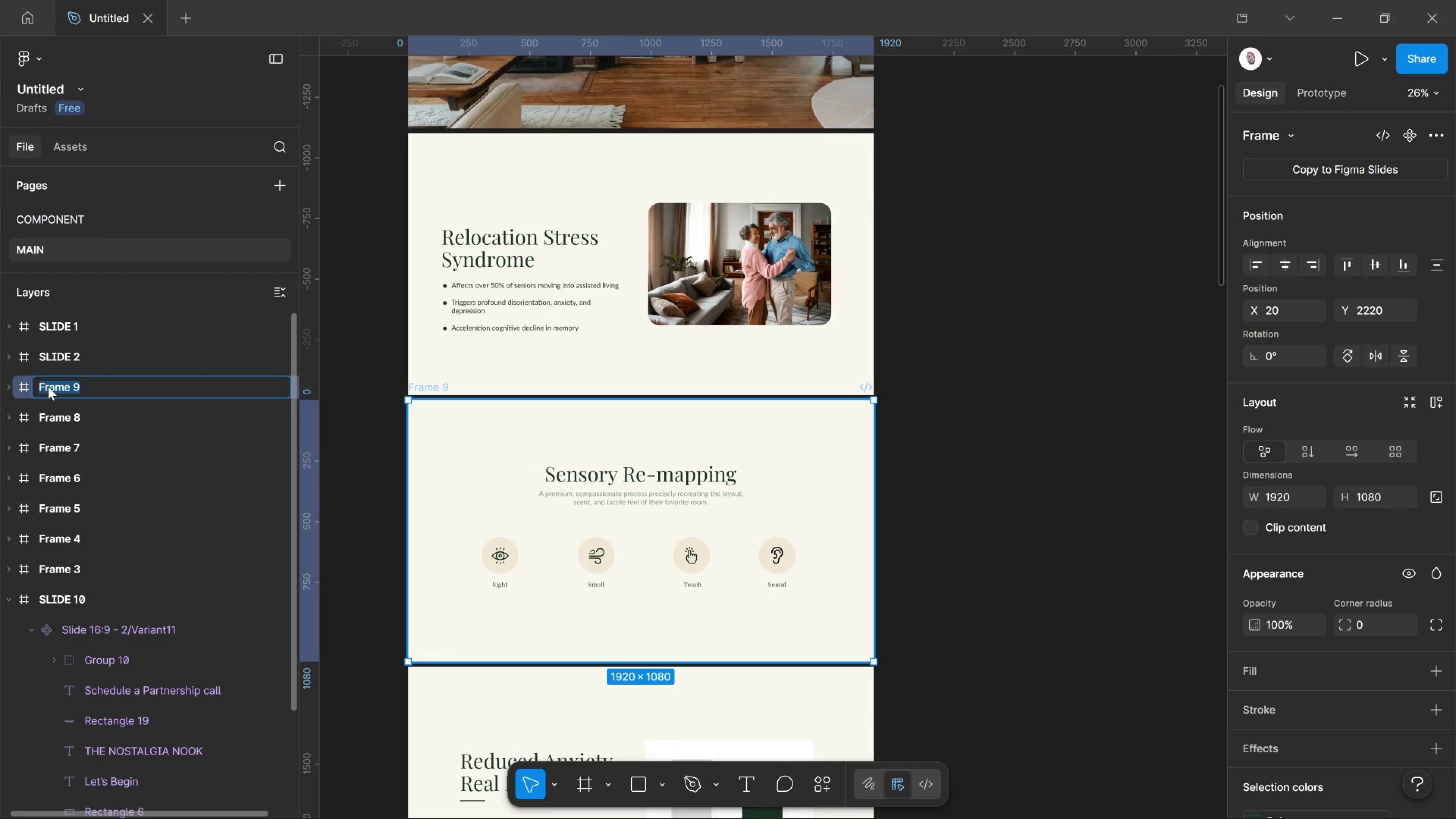 
key(Control+V)
 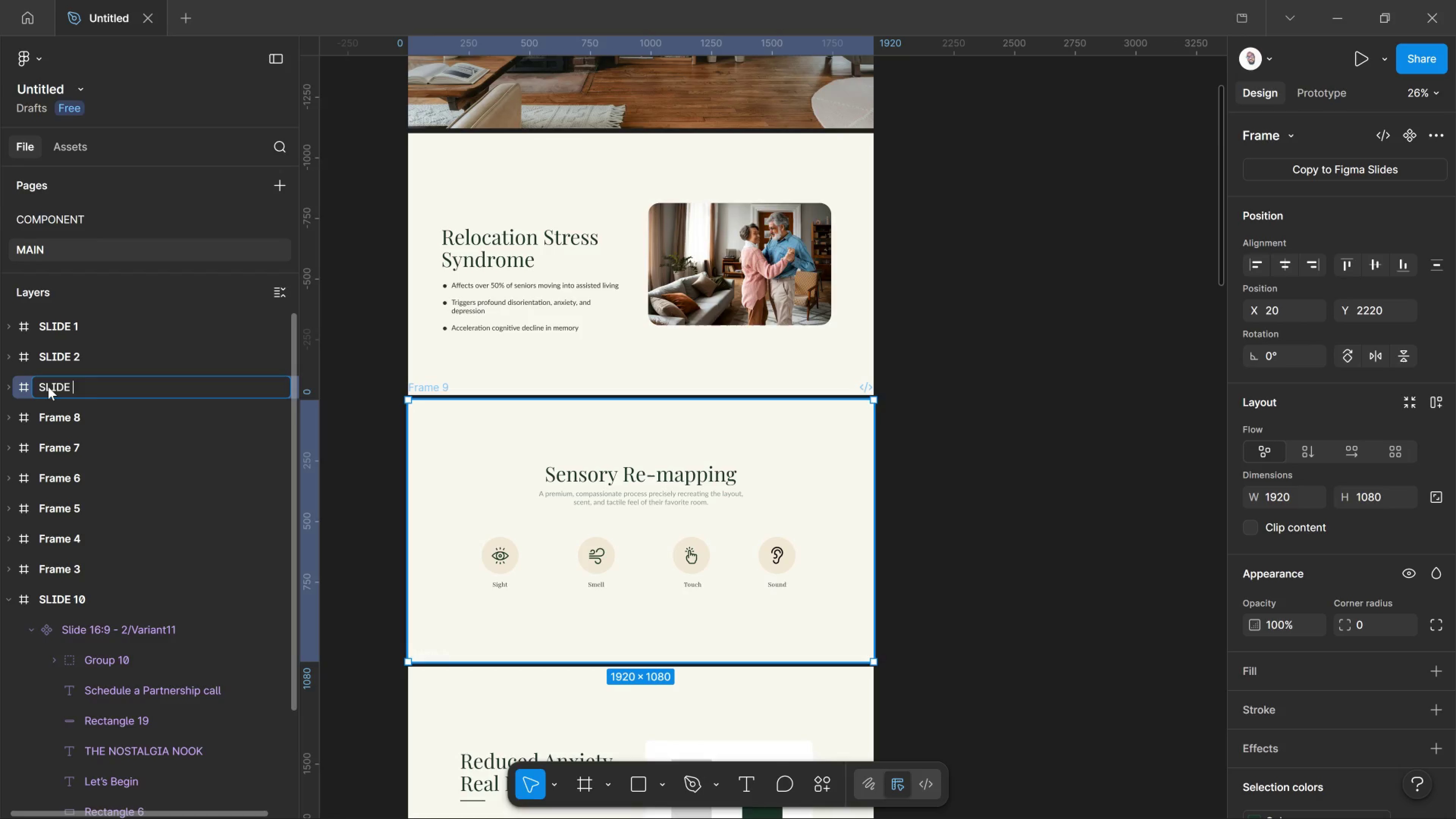 
key(Backspace)
 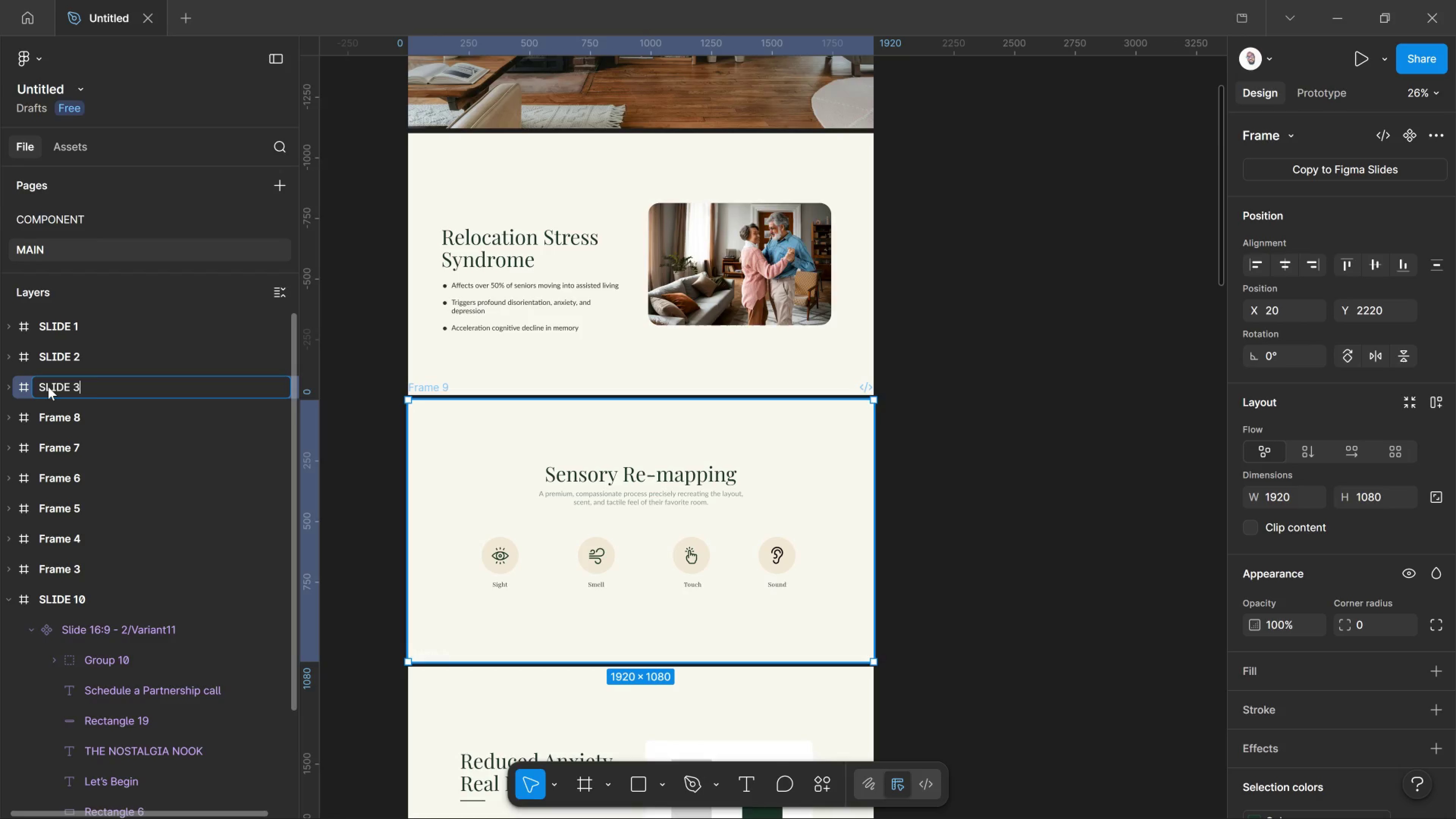 
key(Backspace)
 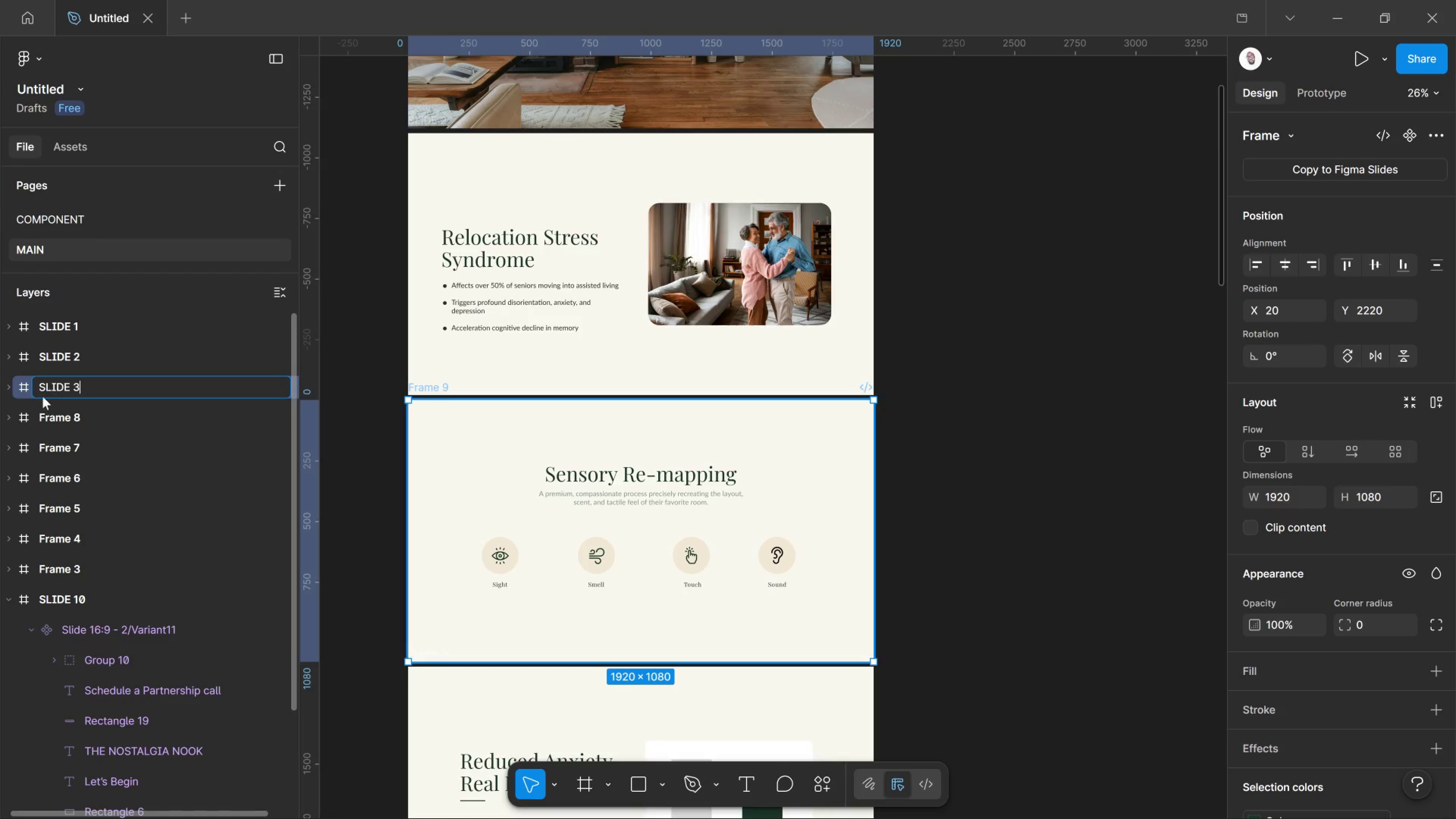 
key(3)
 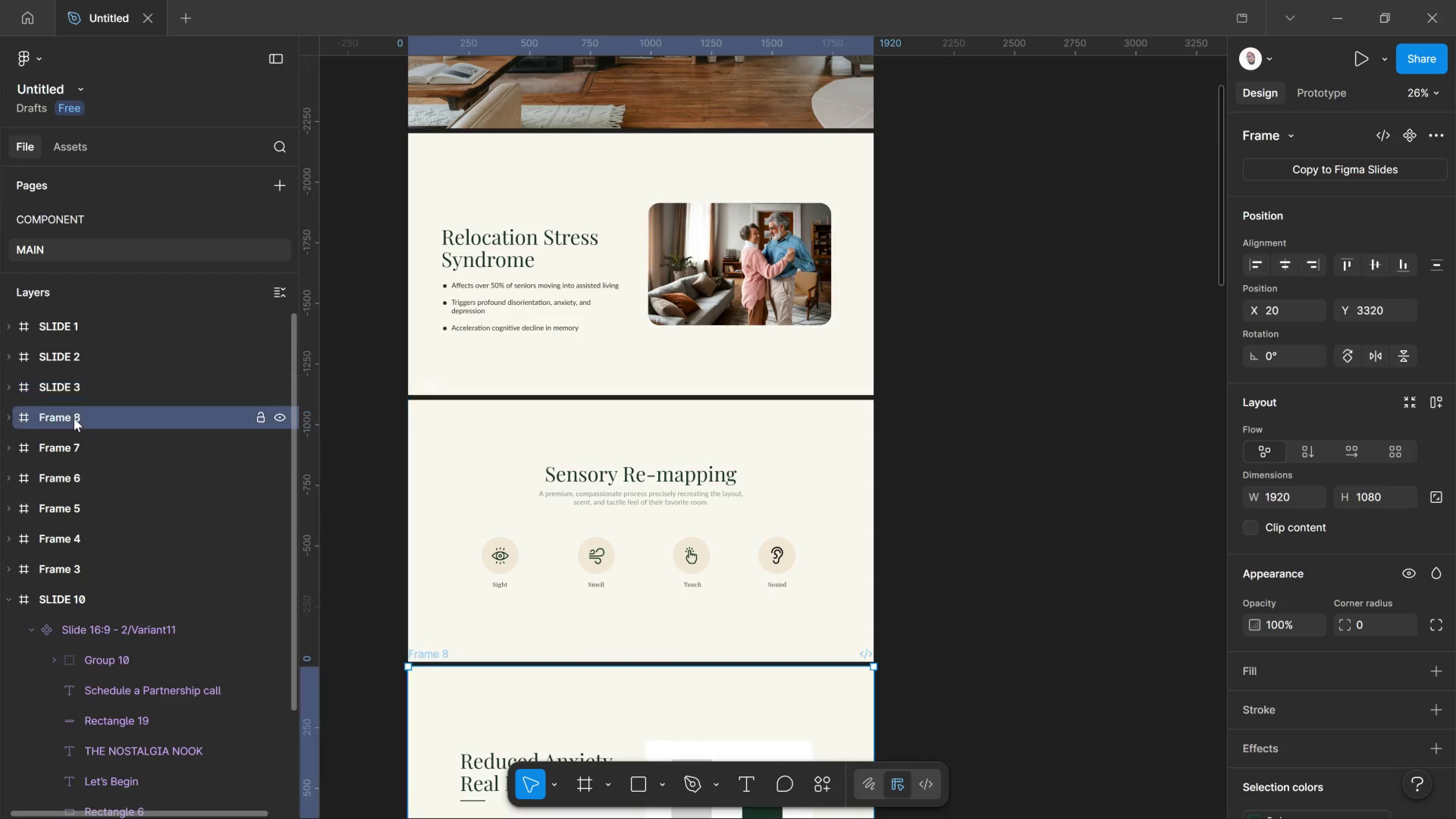 
double_click([74, 418])
 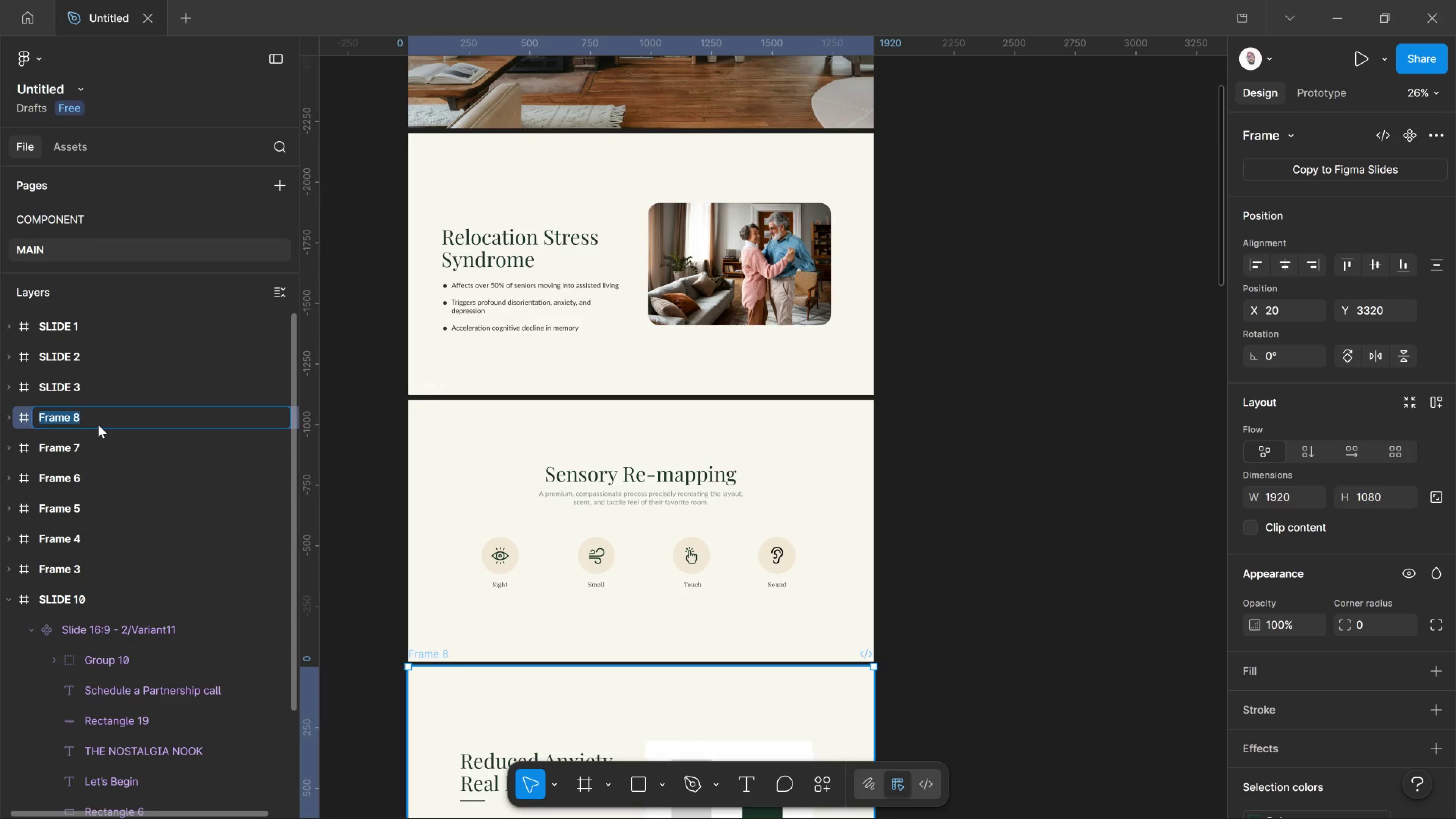 
key(Control+V)
 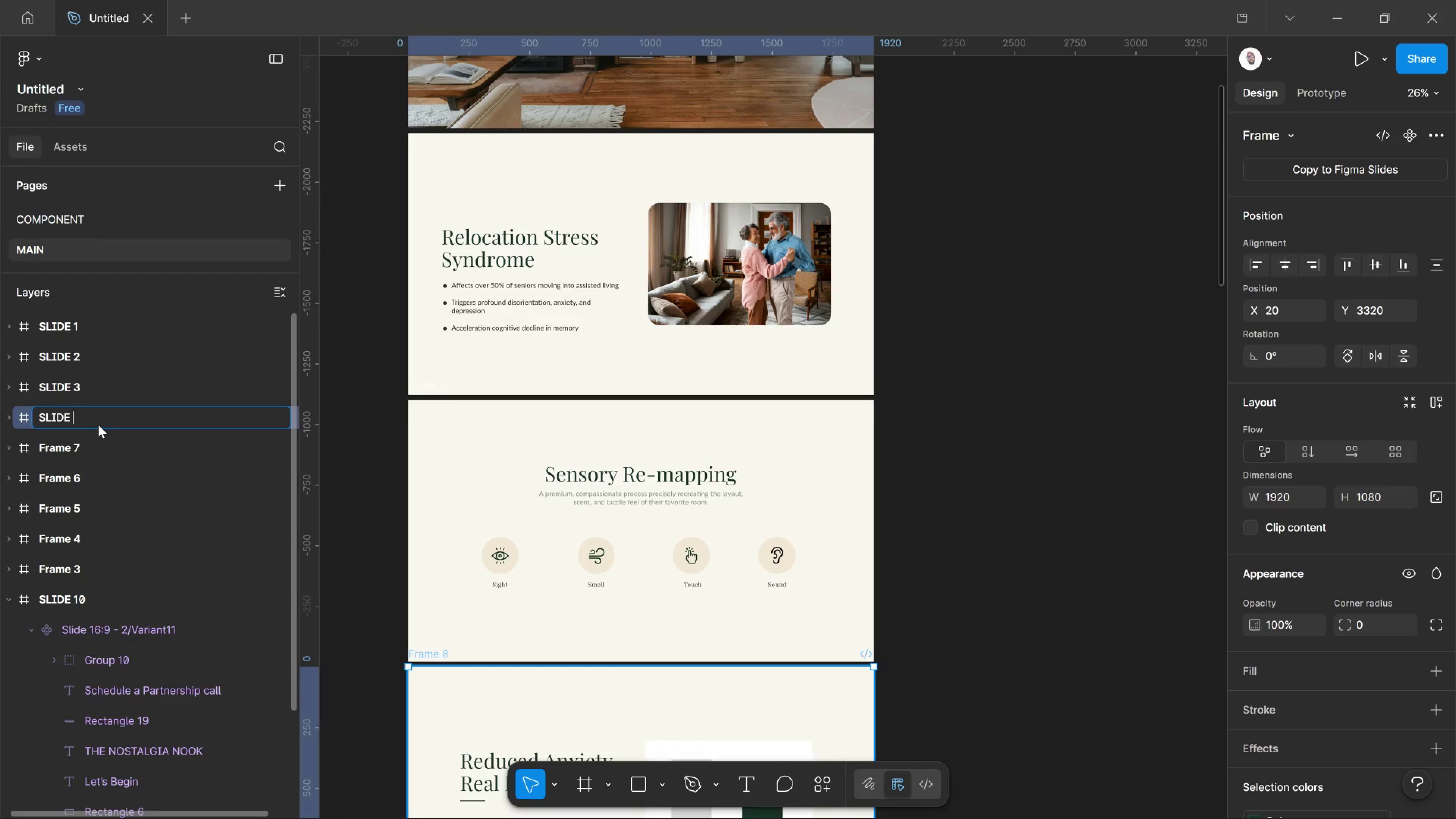 
key(Backspace)
 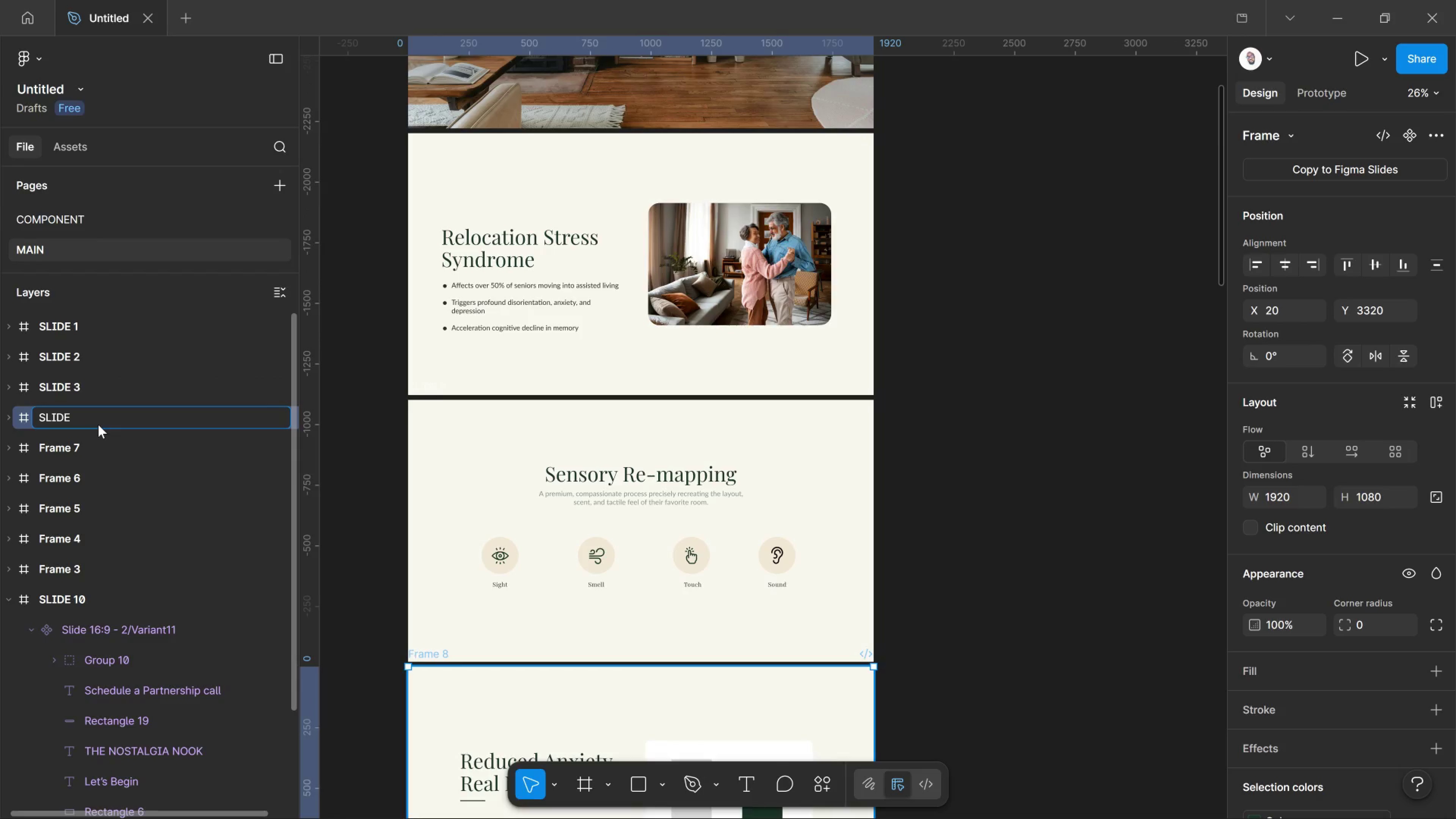 
key(Backspace)
 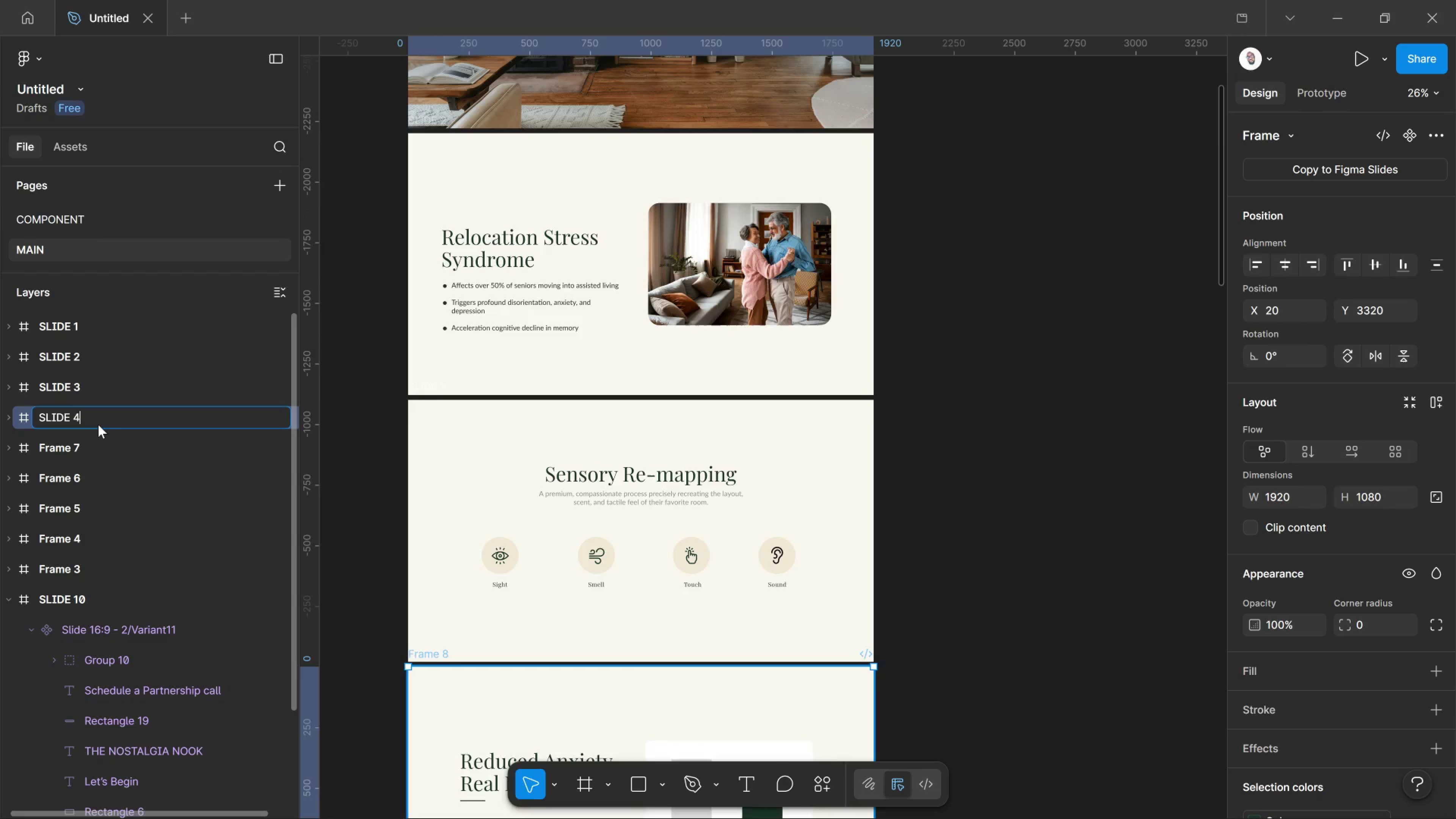 
key(4)
 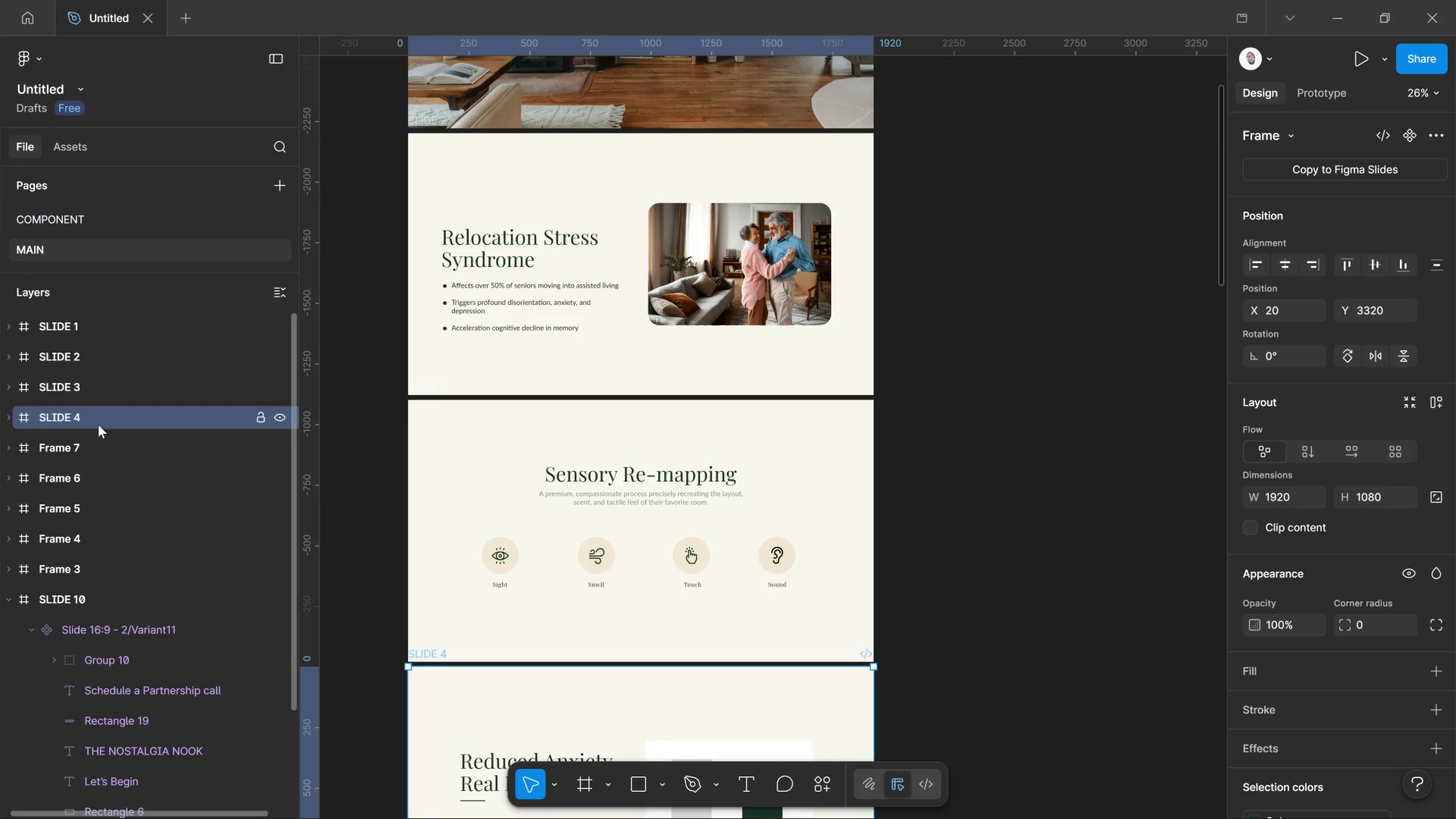 
key(Enter)
 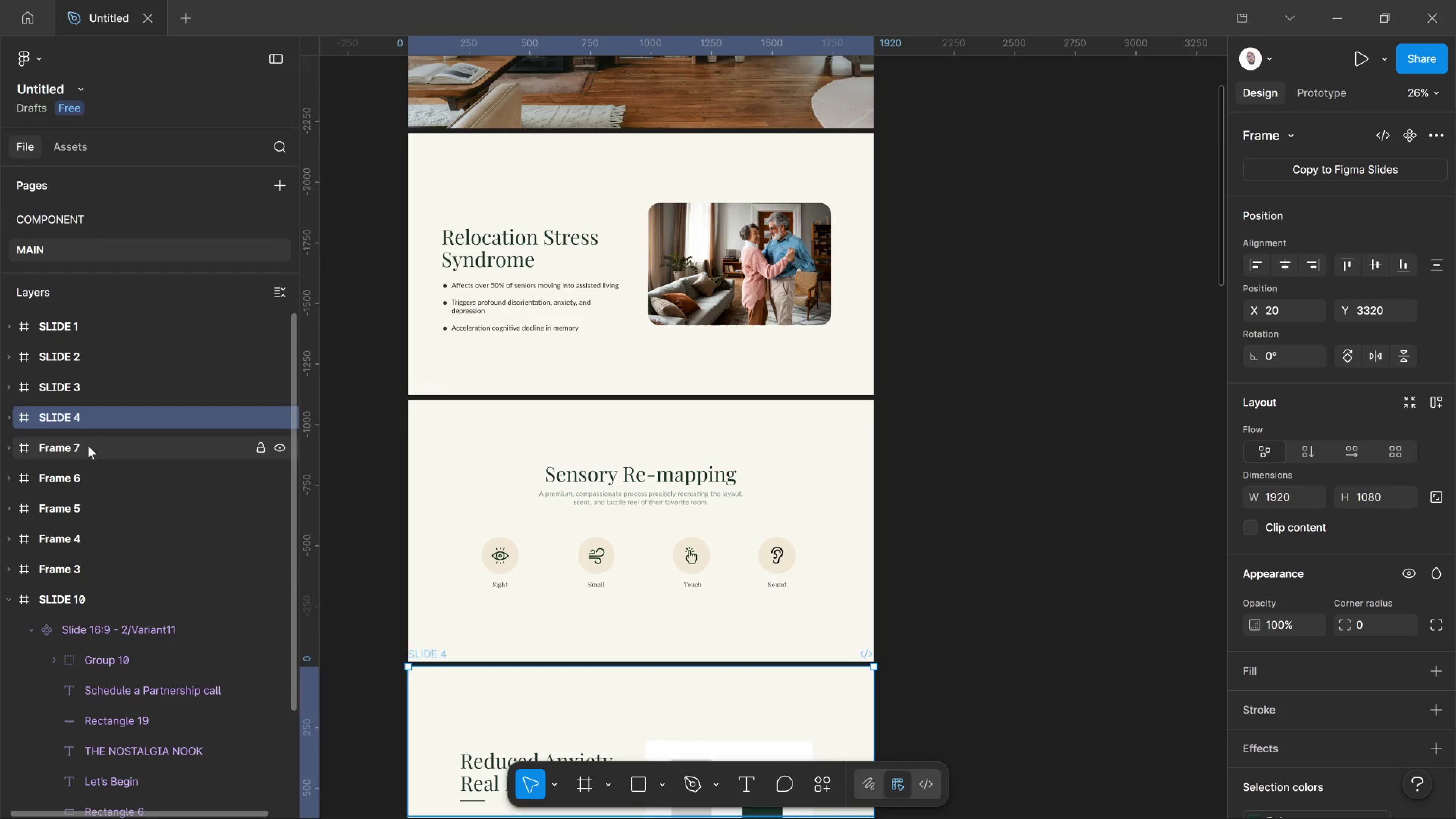 
left_click([88, 446])
 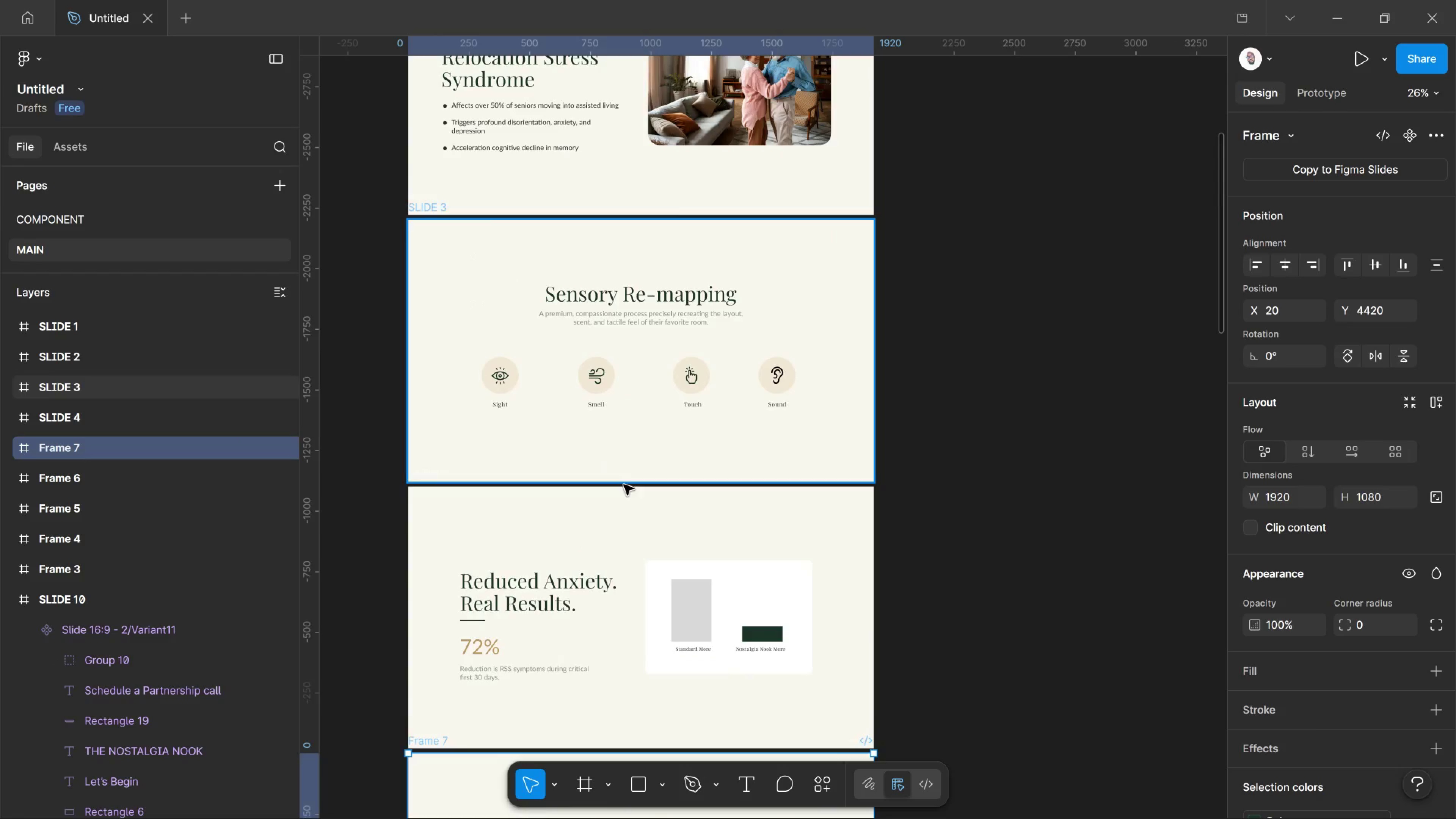 
scroll: coordinate [624, 485], scroll_direction: down, amount: 10.0
 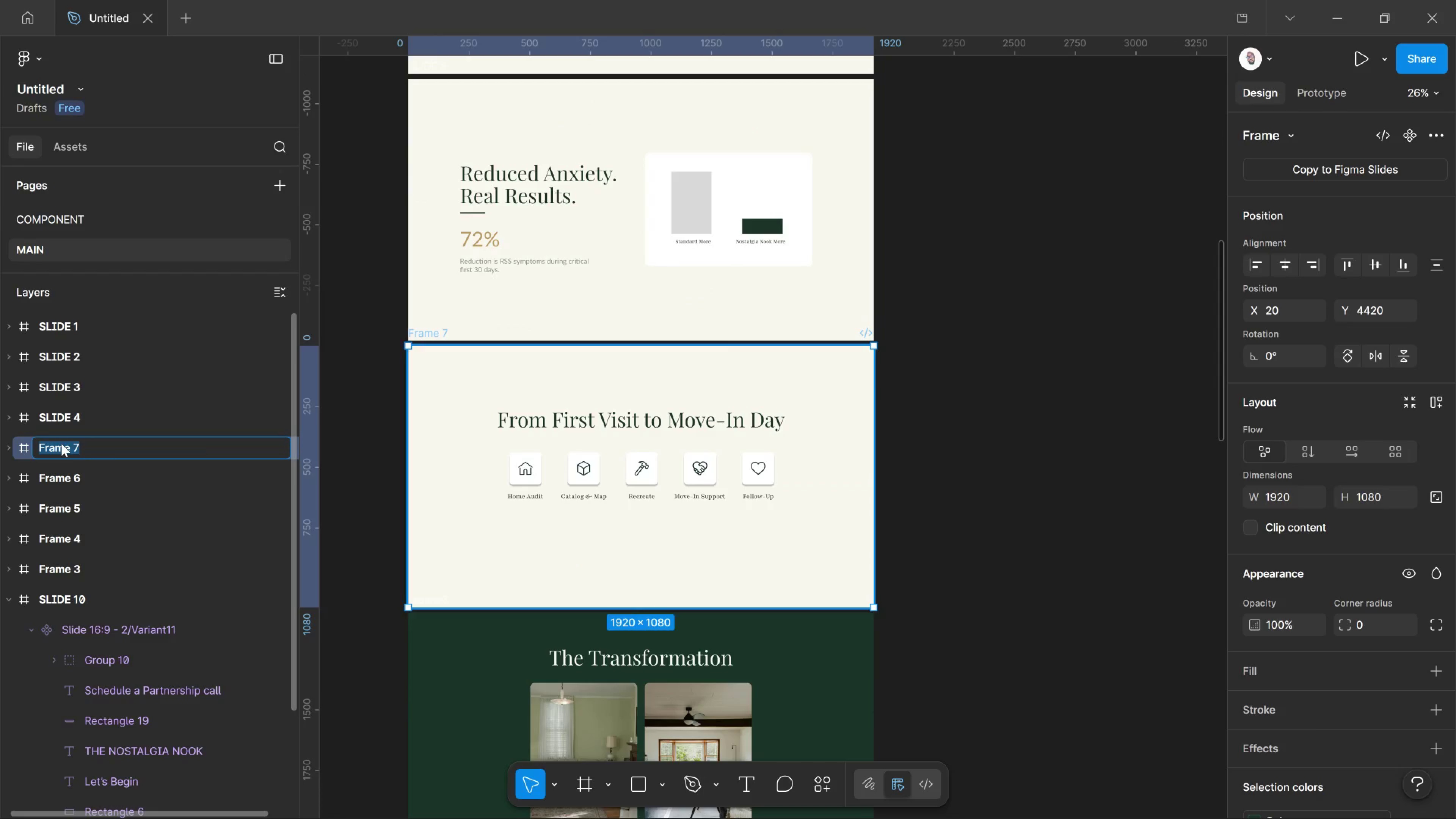 
double_click([61, 444])
 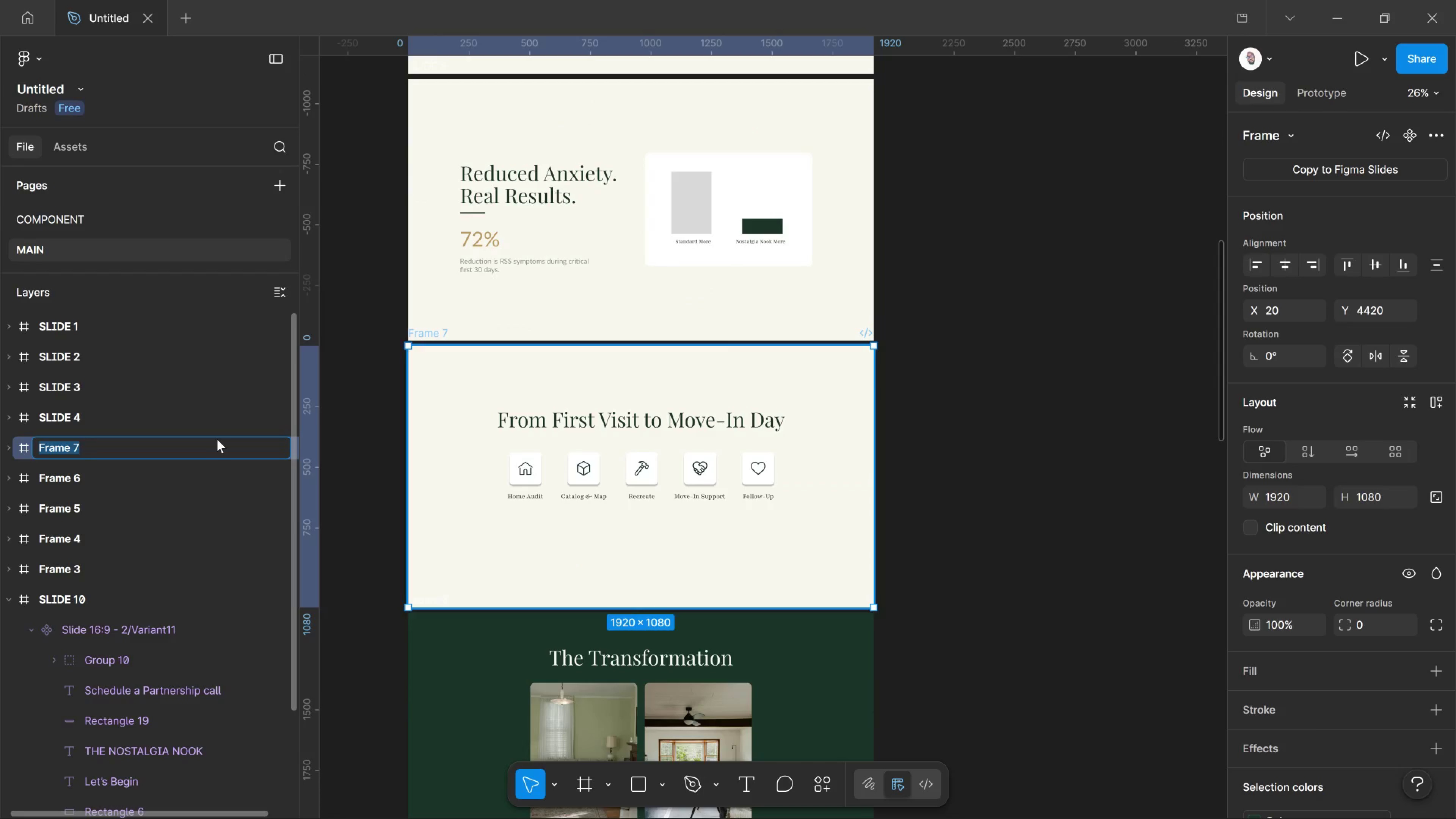 
key(Control+V)
 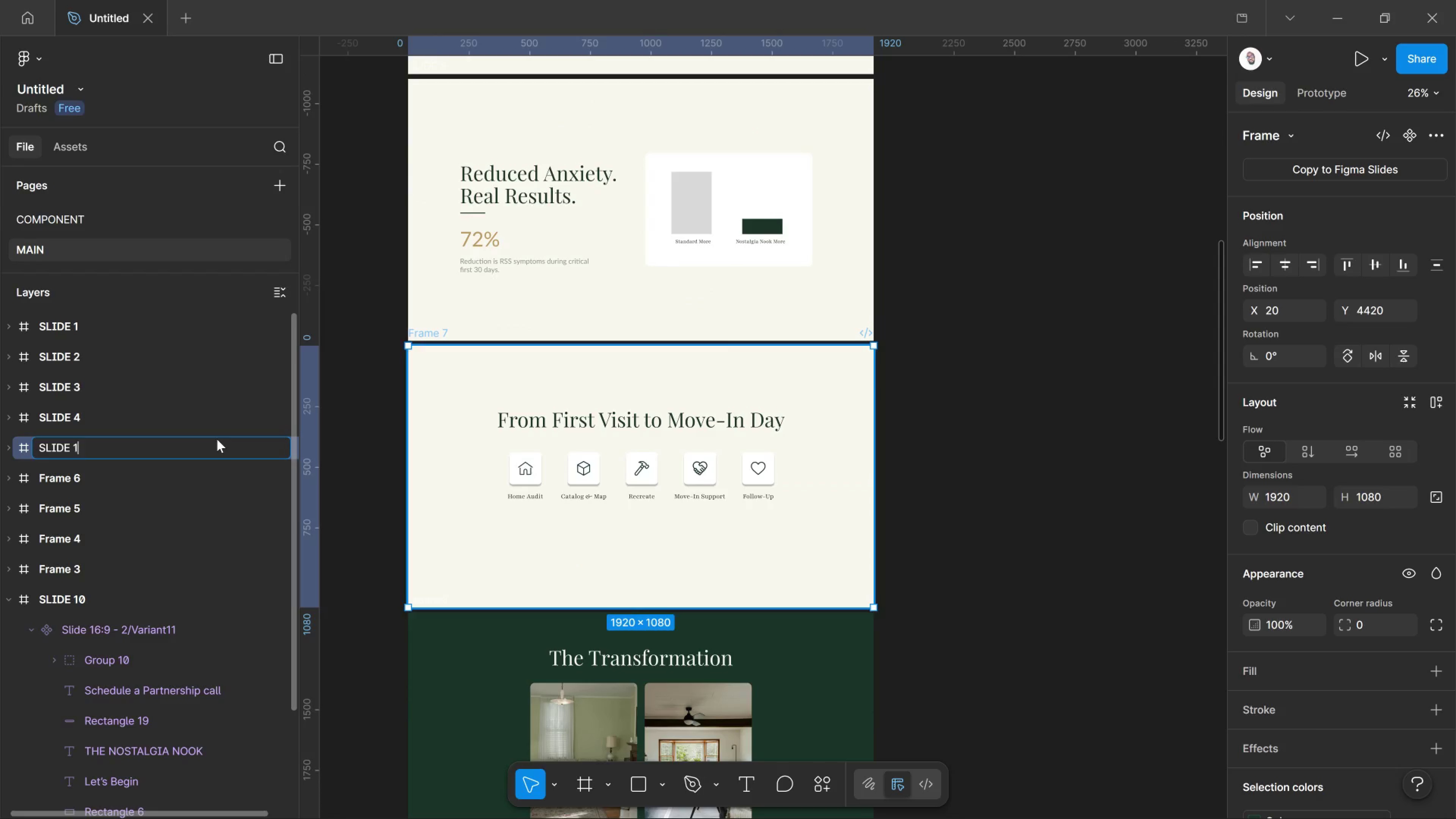 
key(Backspace)
 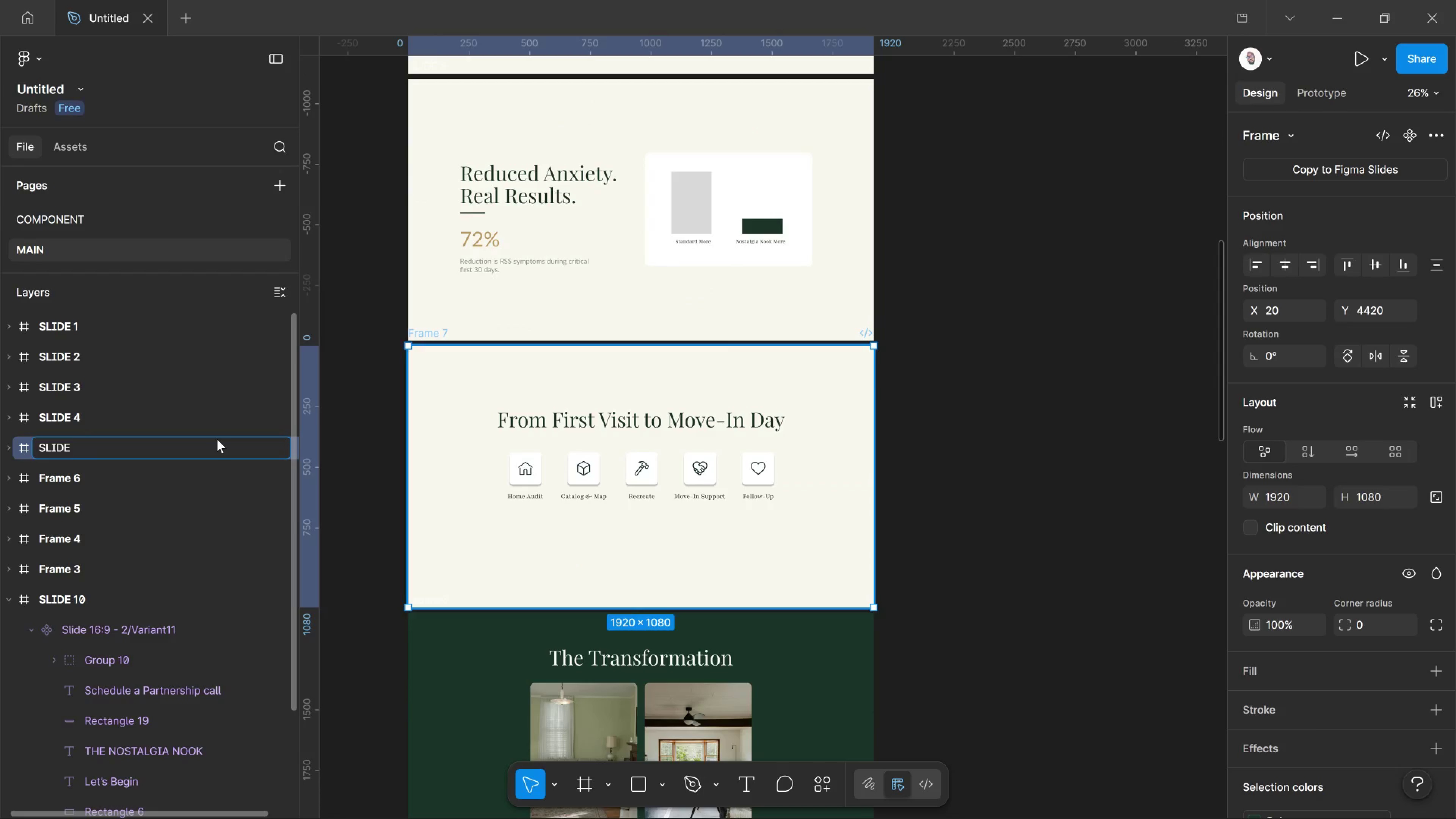 
key(Backspace)
 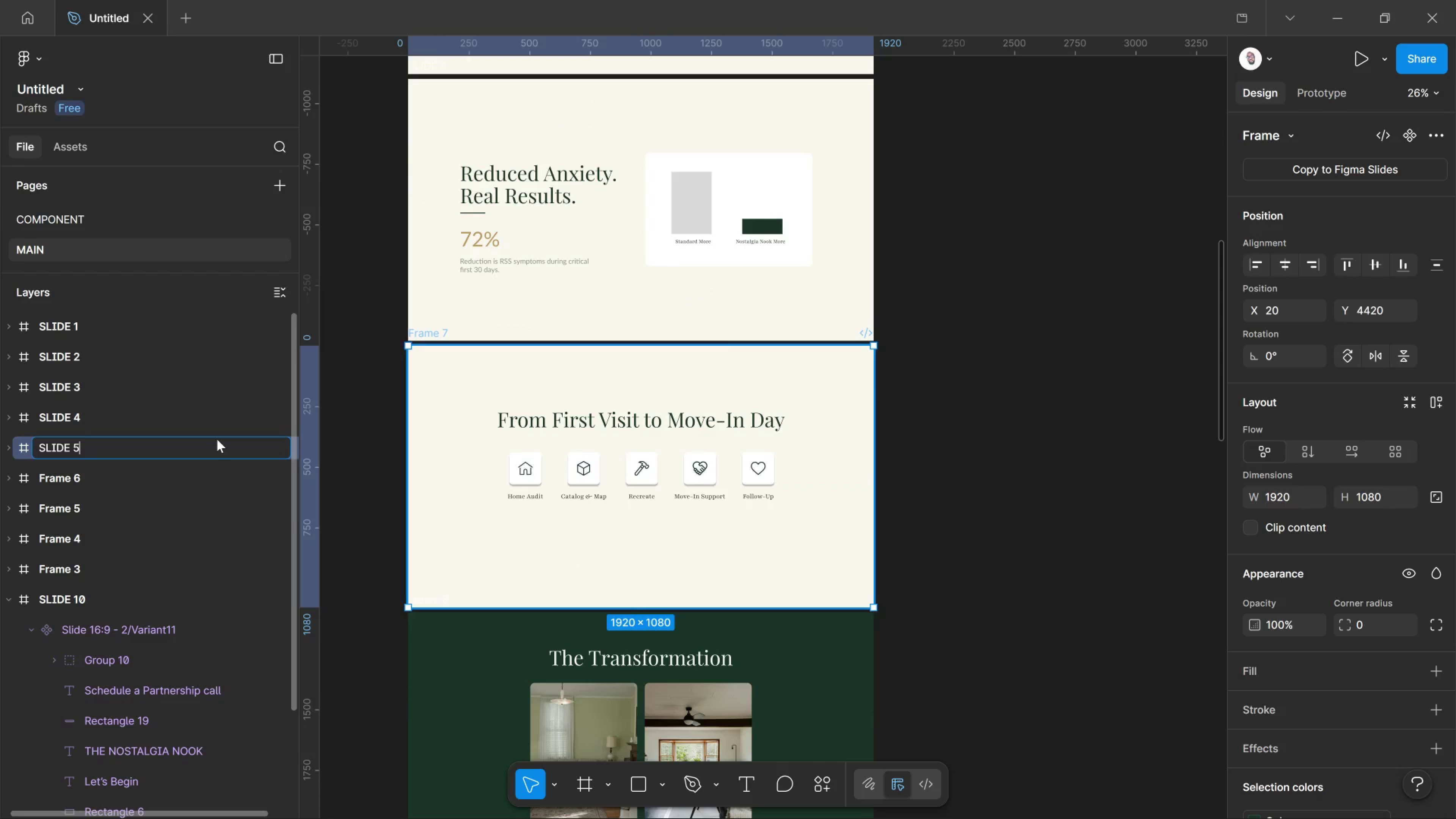 
key(5)
 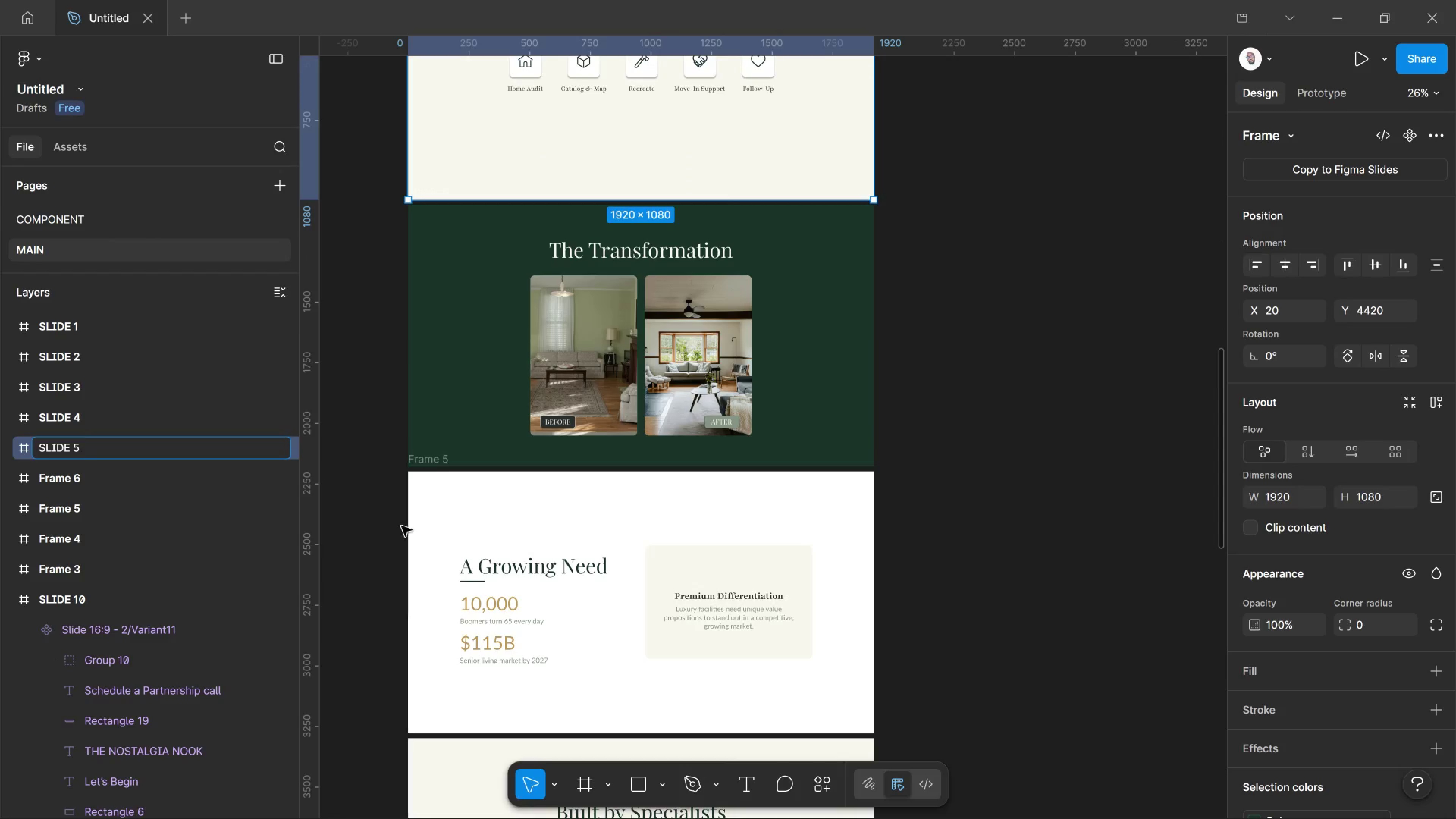 
scroll: coordinate [343, 518], scroll_direction: down, amount: 6.0
 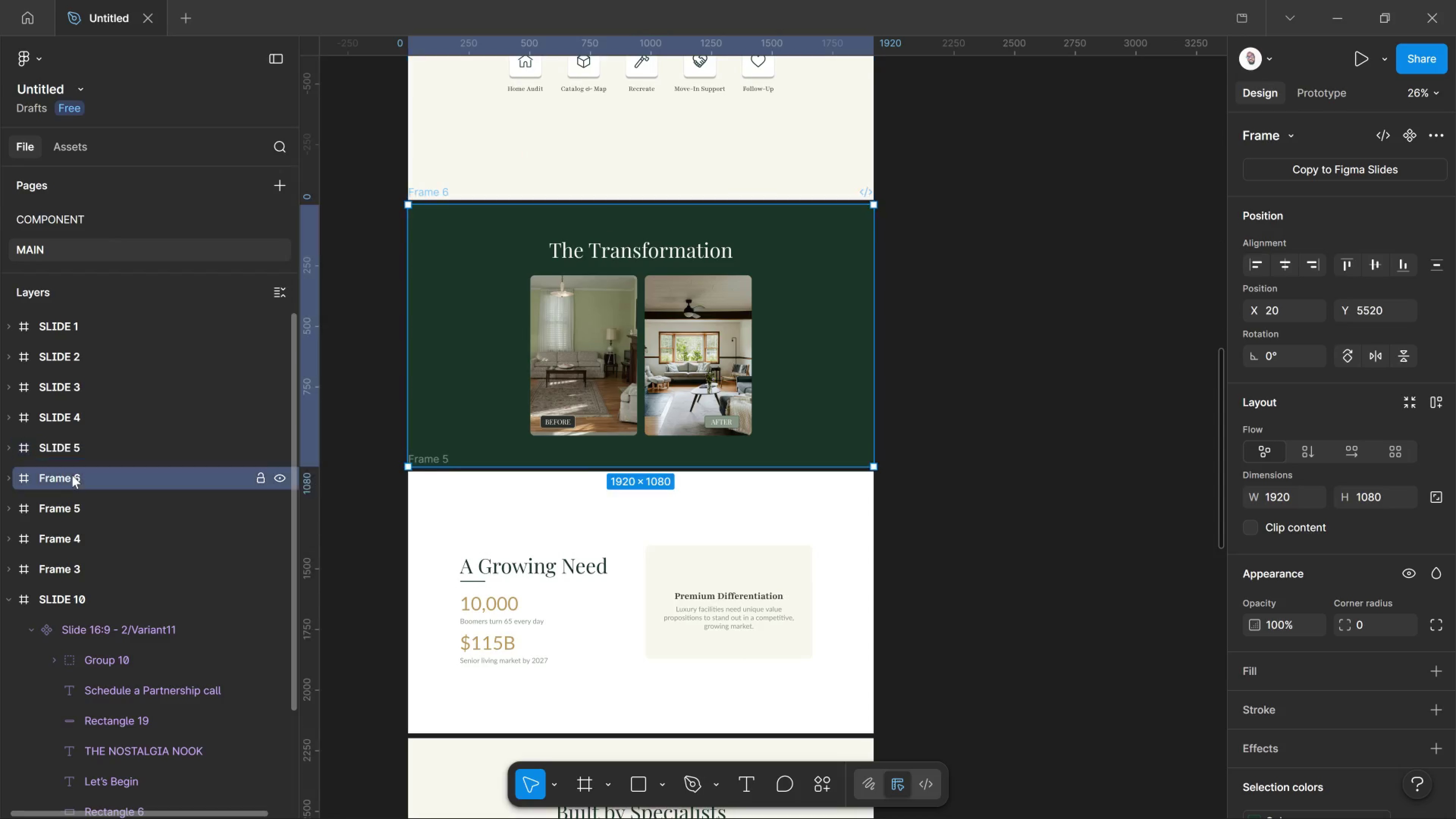 
left_click([72, 475])
 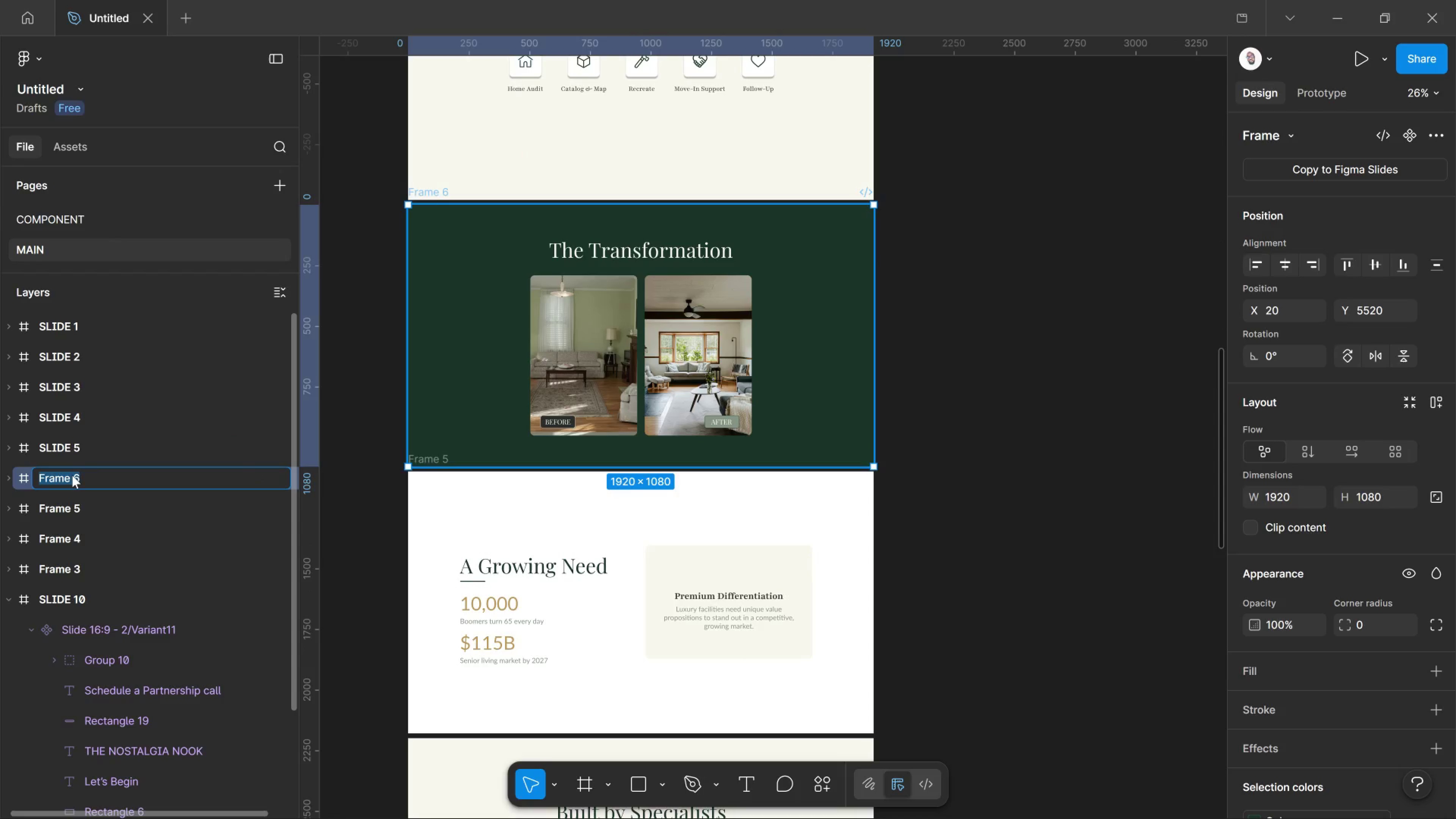 
double_click([72, 475])
 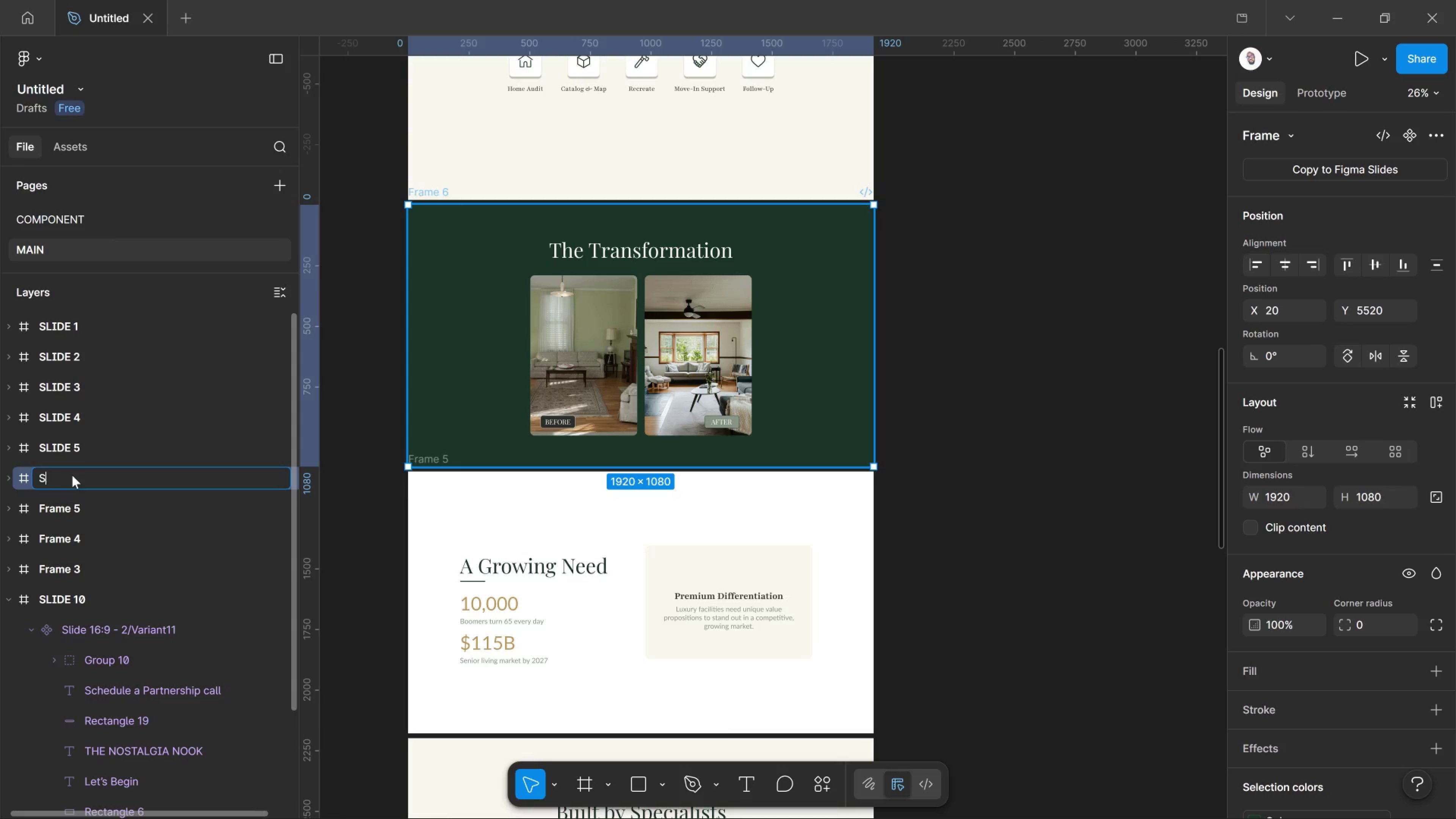 
type(SLIDE 6)
 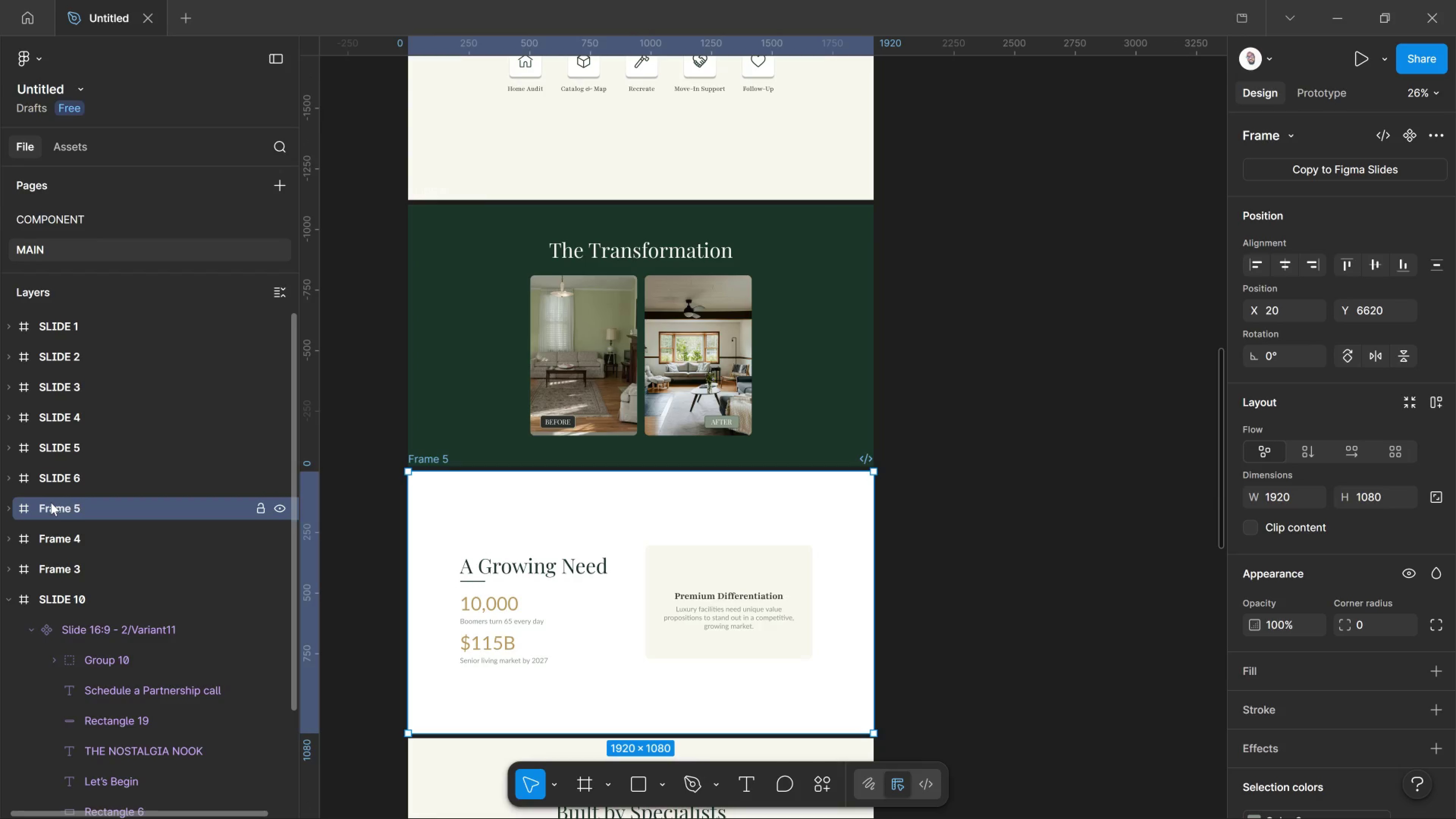 
left_click([51, 502])
 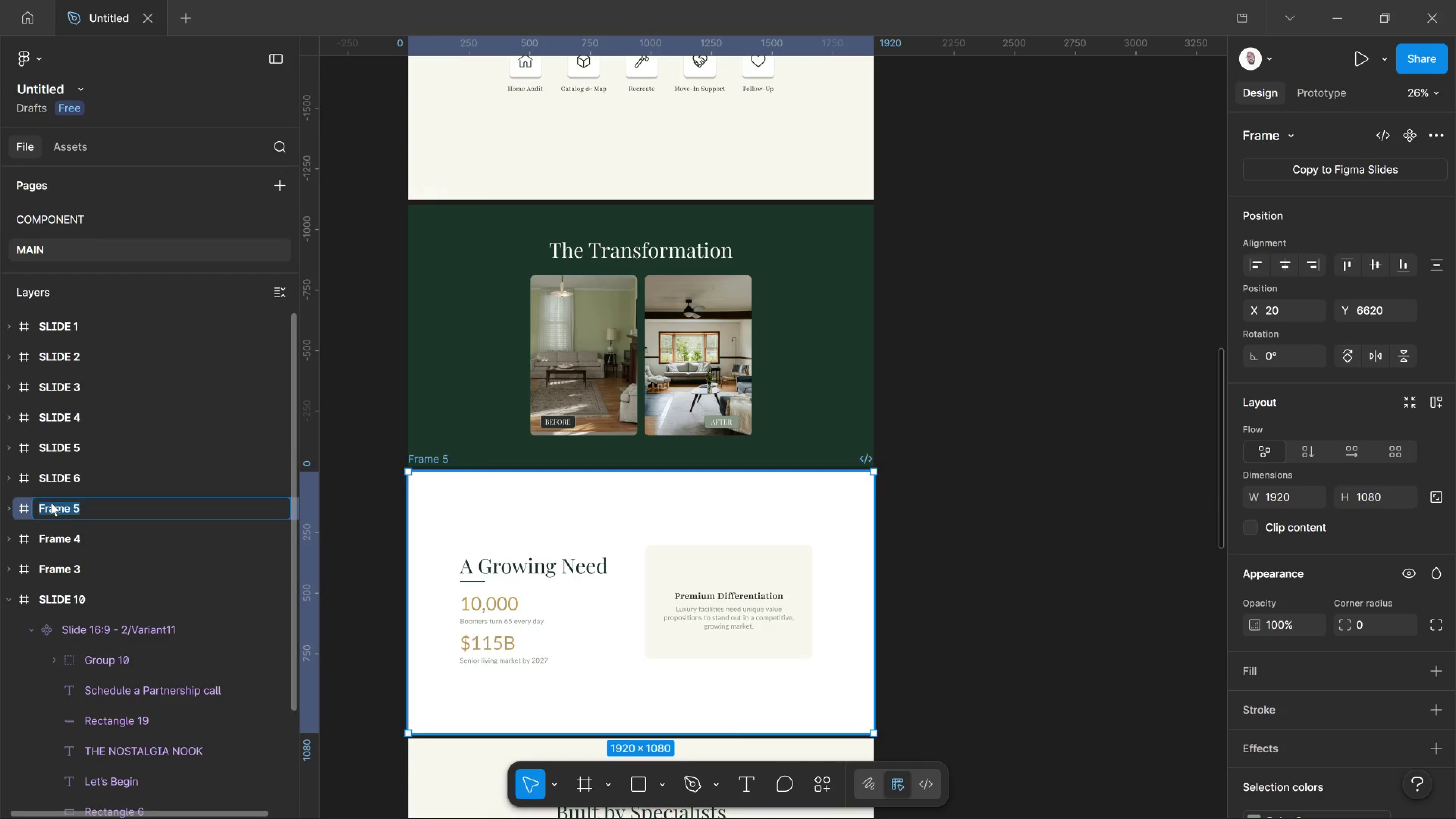 
double_click([51, 502])
 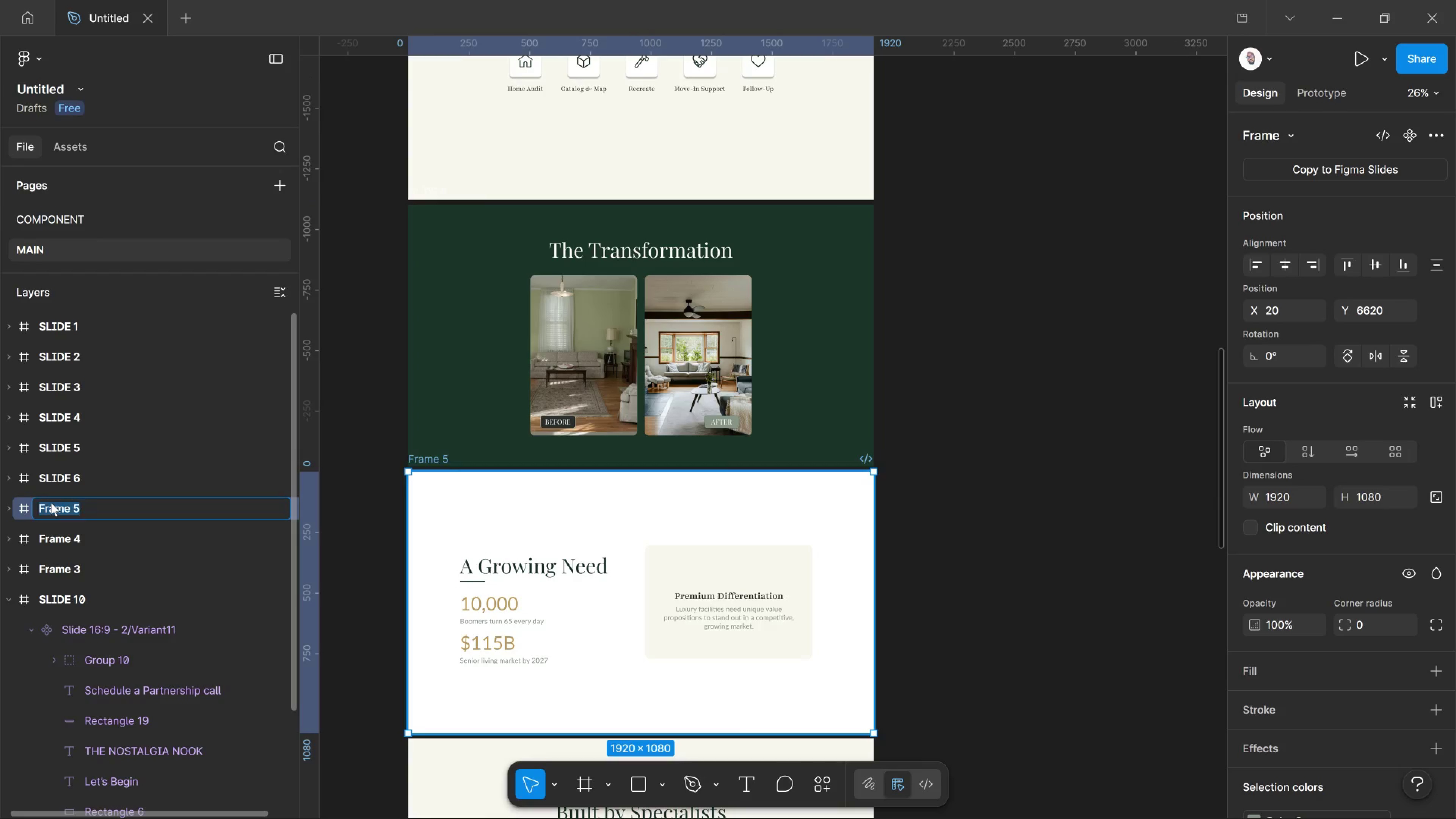 
type(SLIDE 7)
 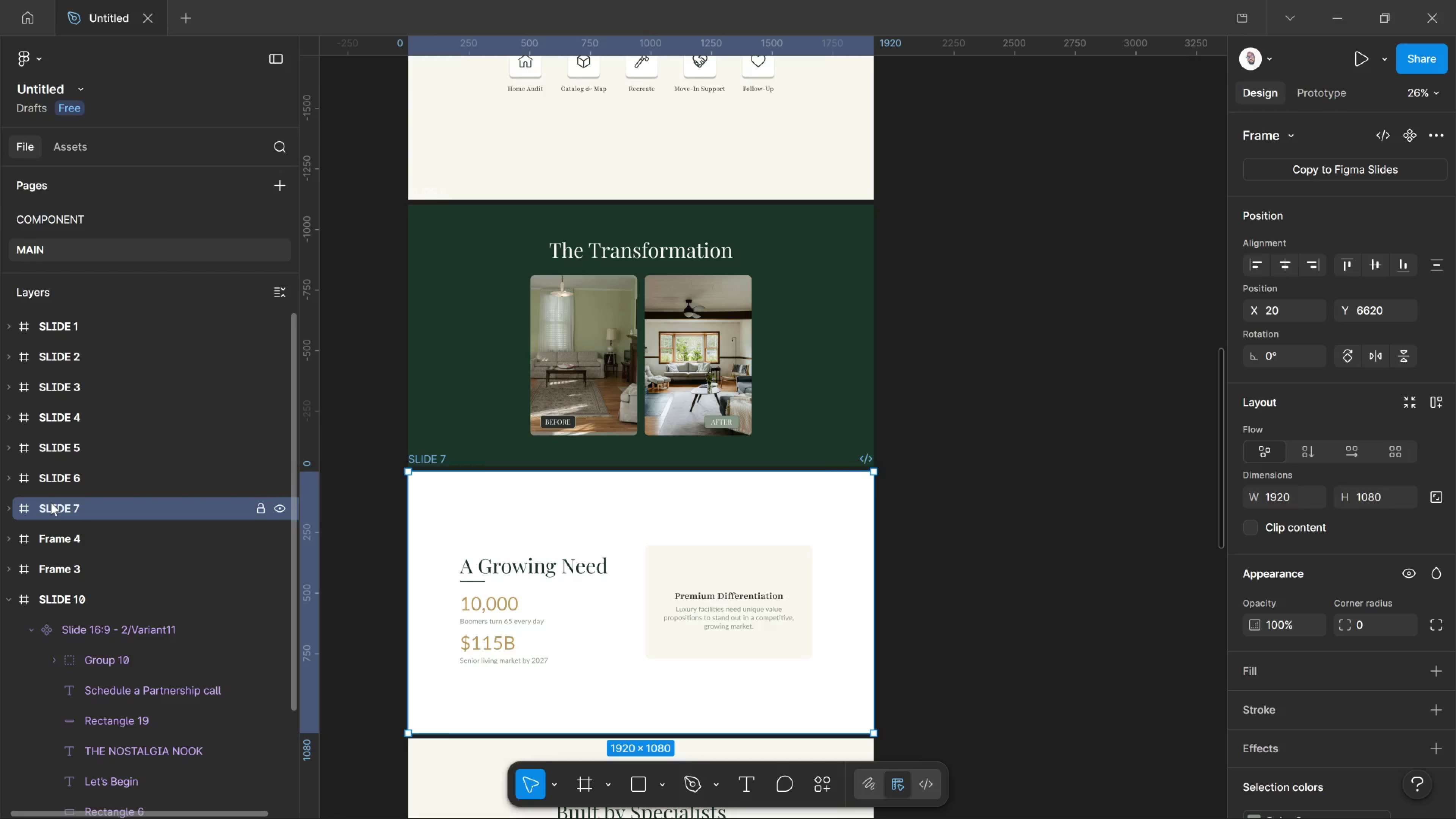 
key(Enter)
 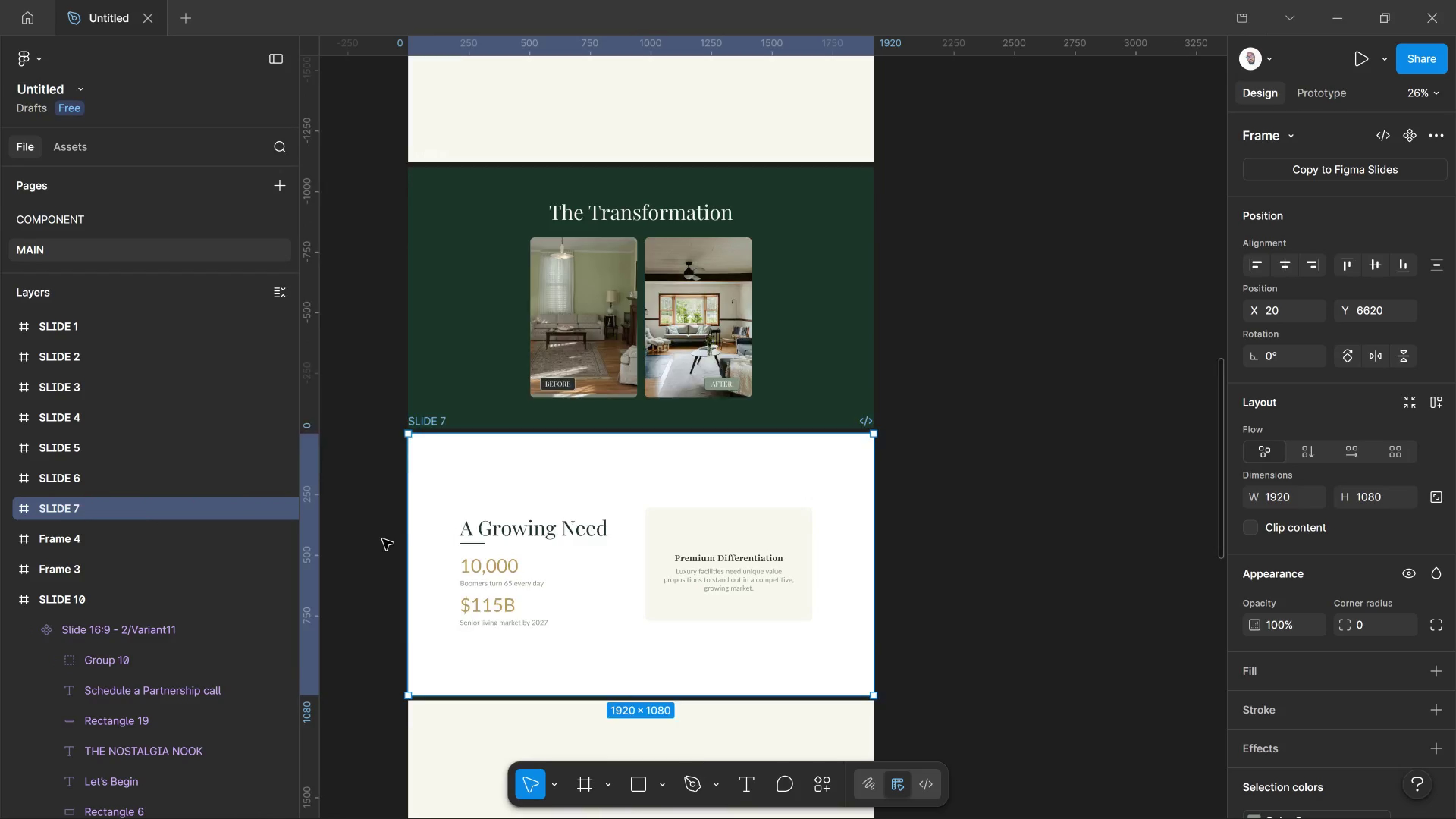 
scroll: coordinate [372, 557], scroll_direction: down, amount: 8.0
 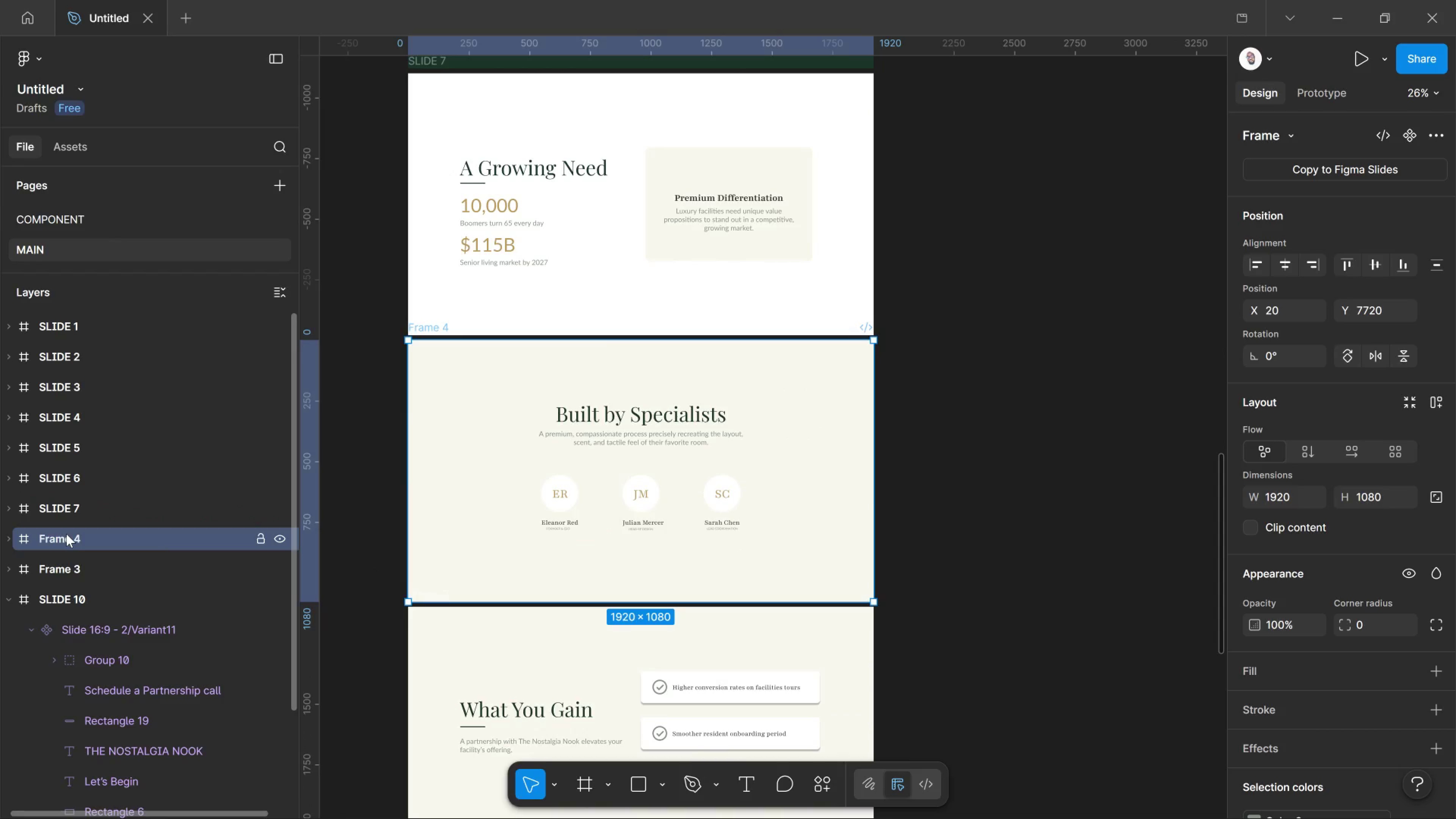 
left_click([66, 534])
 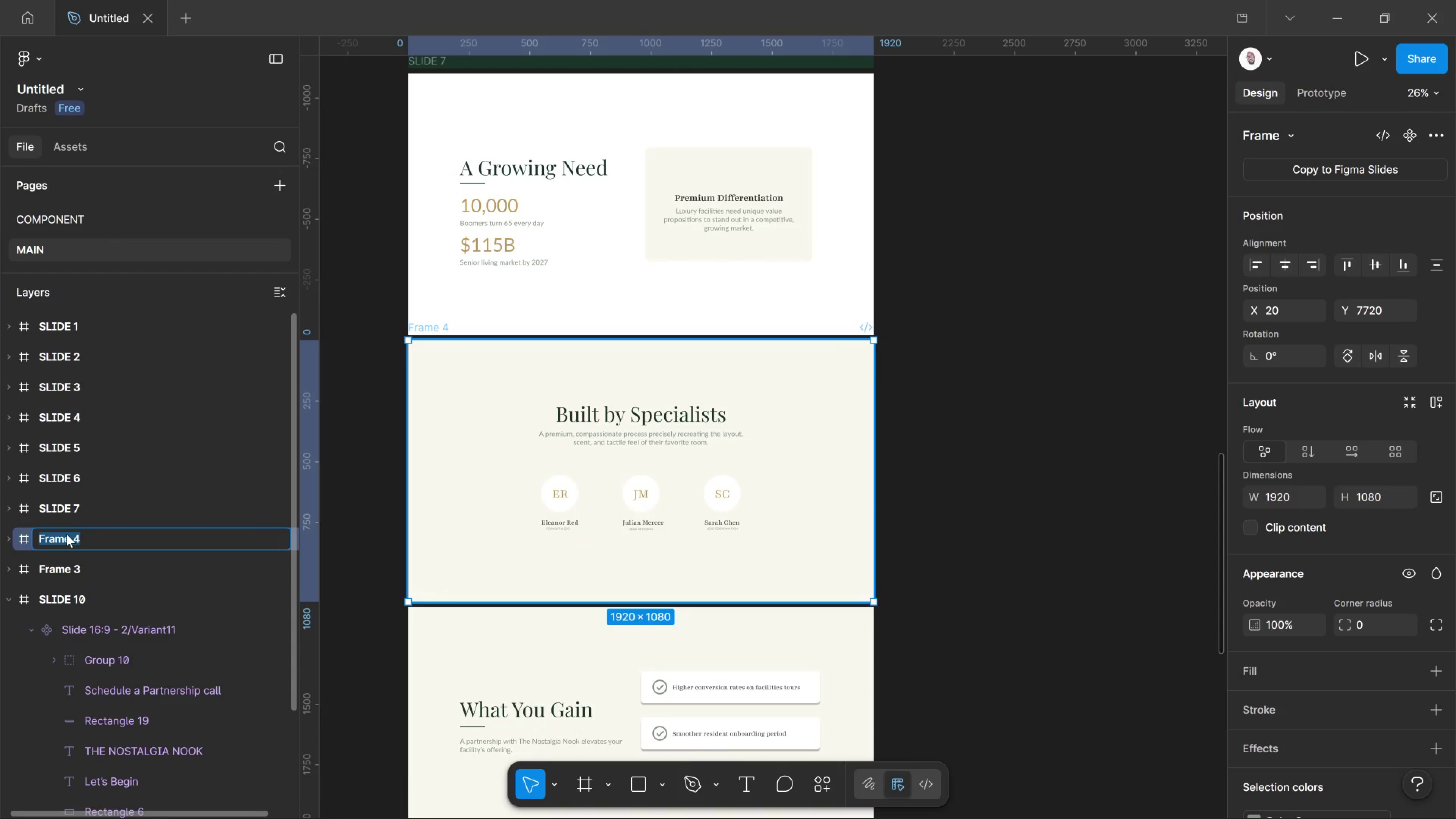 
double_click([66, 534])
 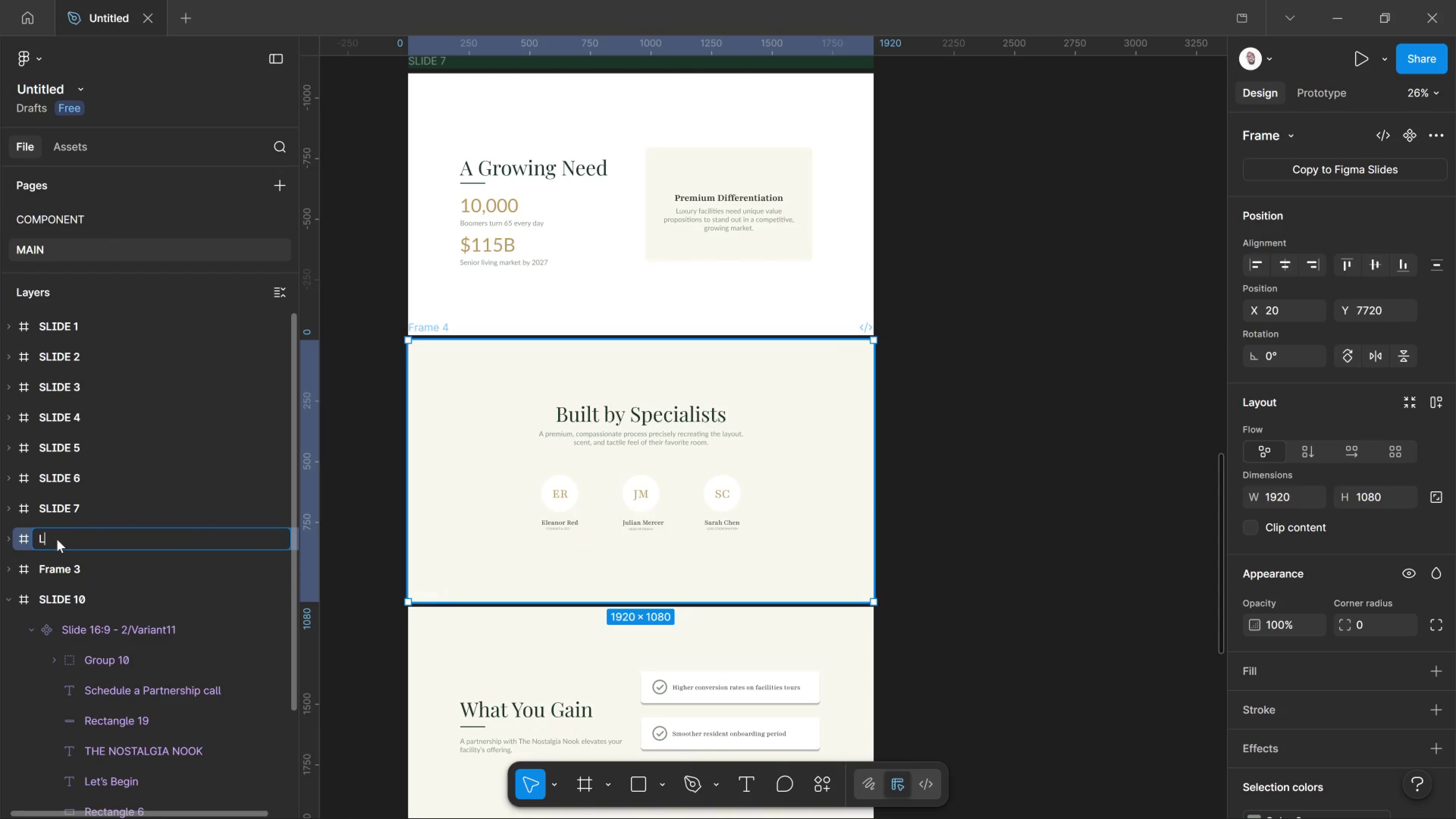 
type(L)
key(Backspace)
type(SLIDE 8)
 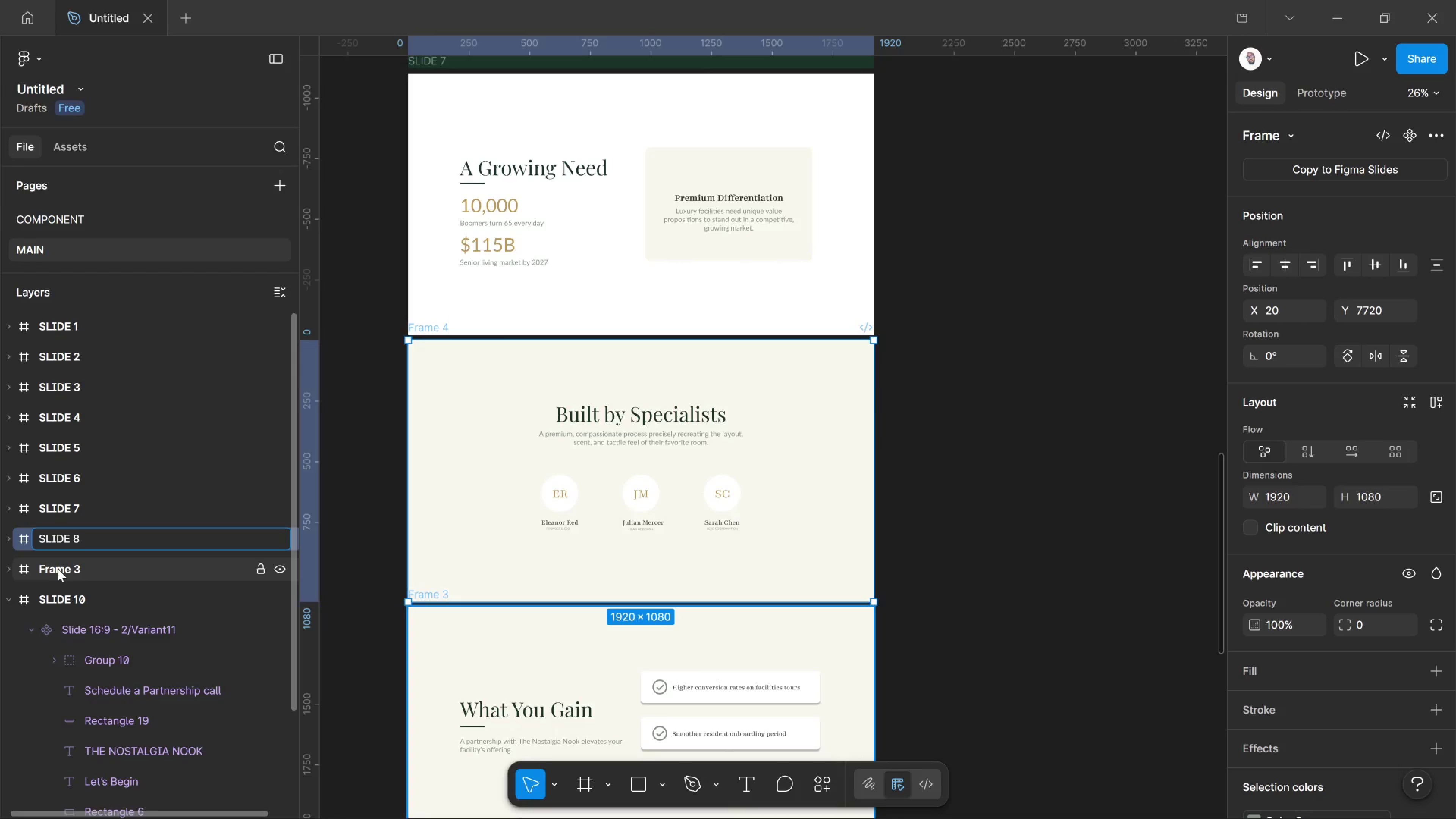 
left_click([58, 569])
 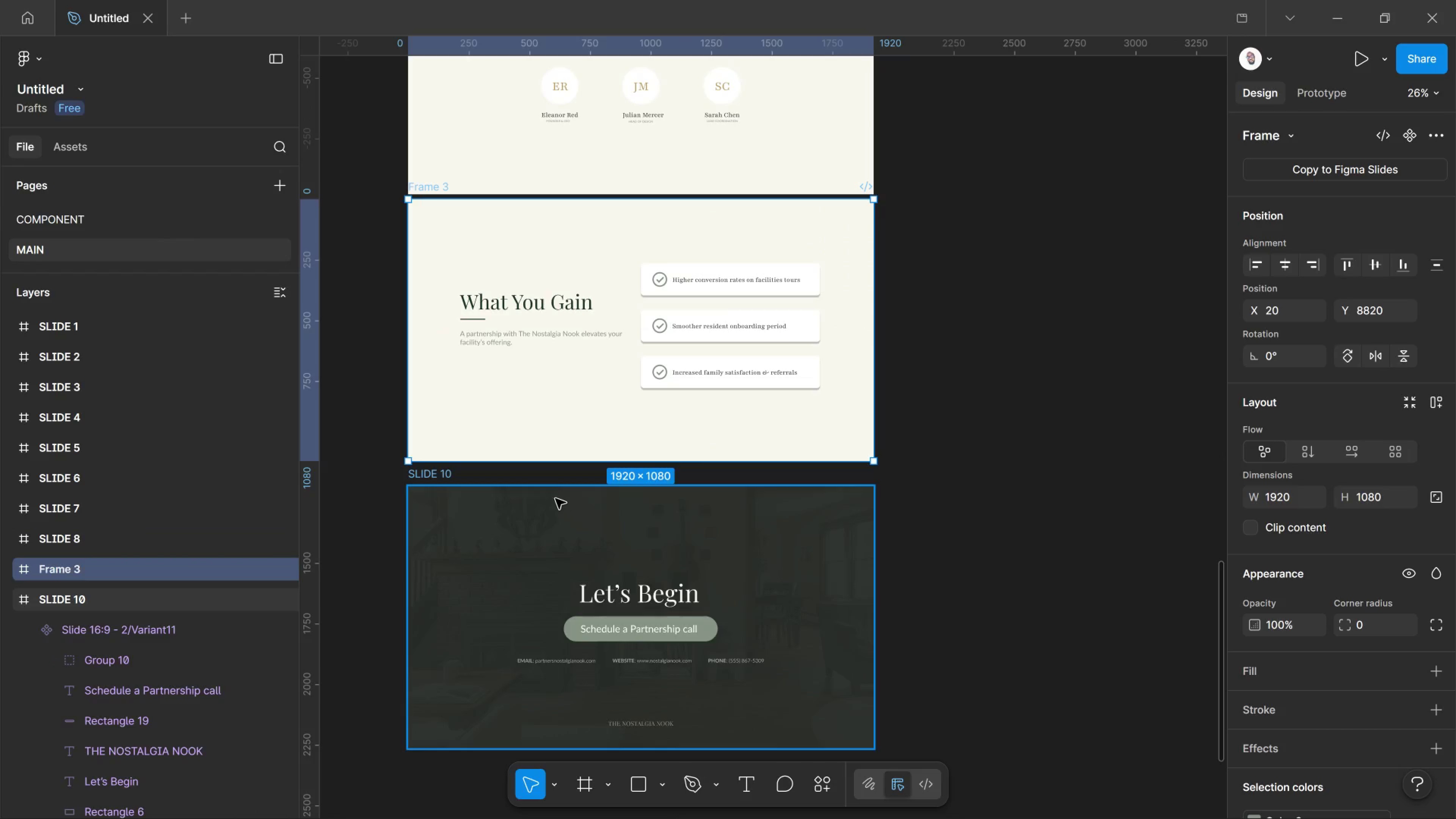 
scroll: coordinate [561, 502], scroll_direction: down, amount: 5.0
 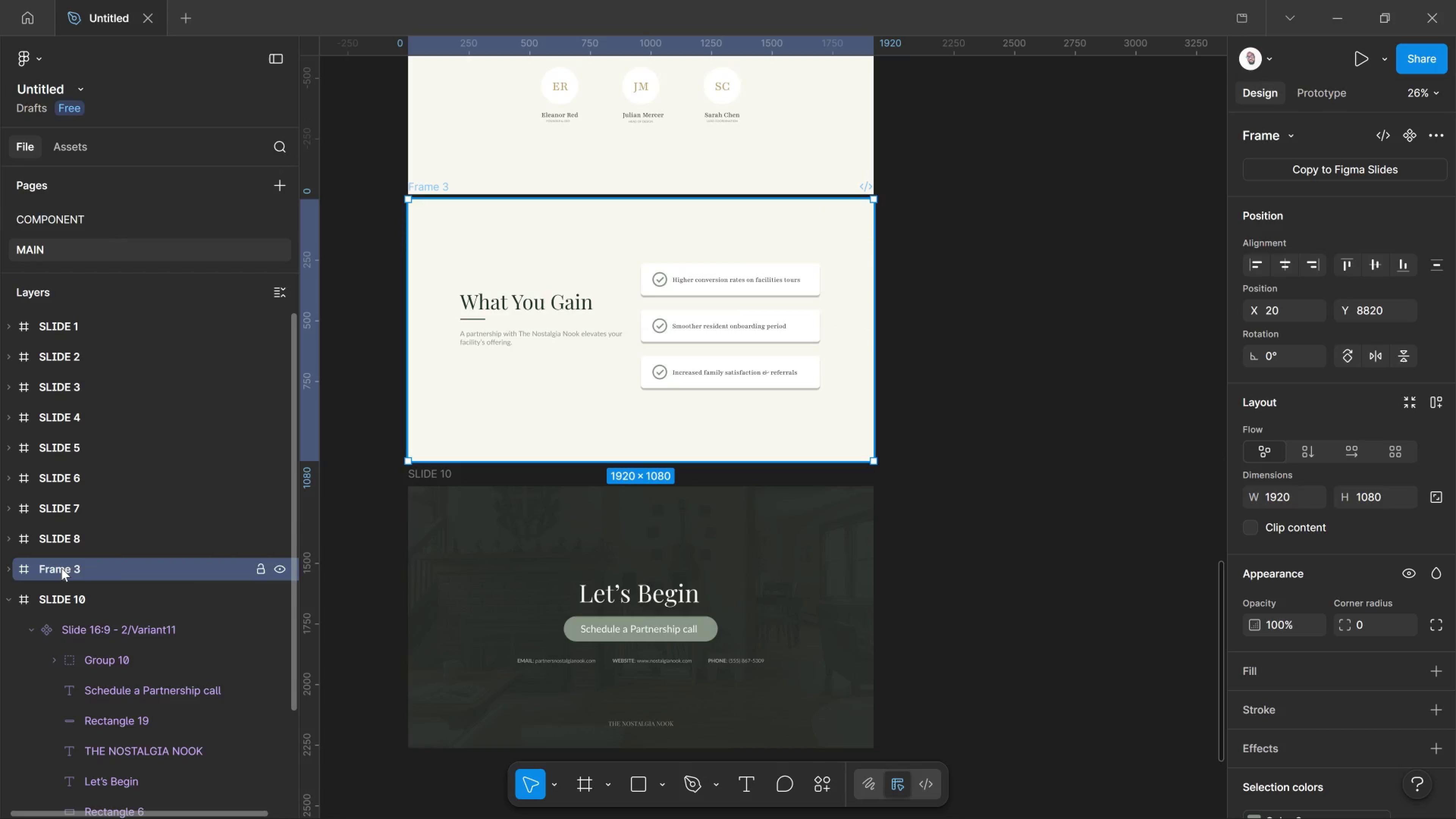 
left_click([61, 570])
 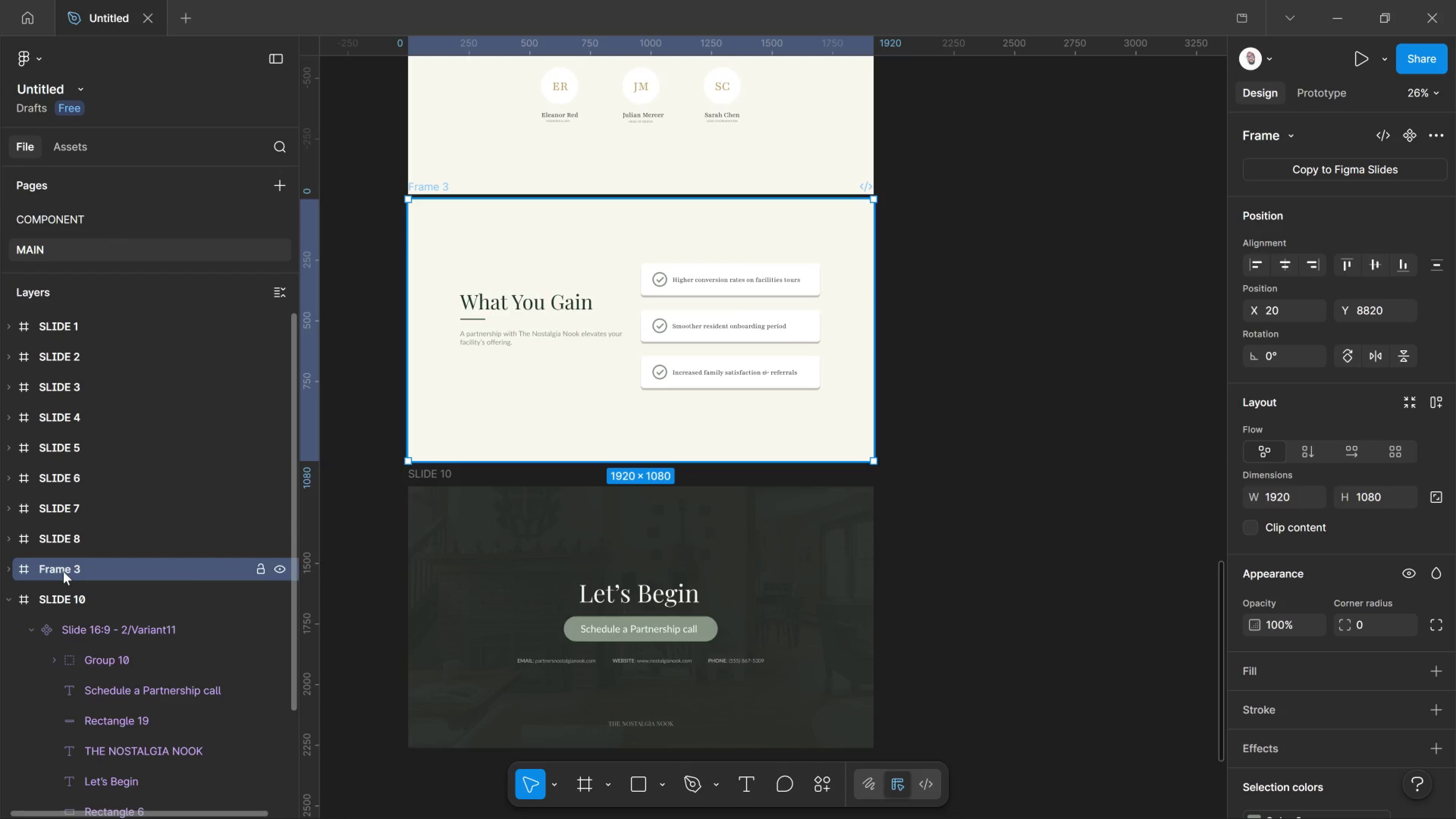 
left_click_drag(start_coordinate=[61, 568], to_coordinate=[63, 571])
 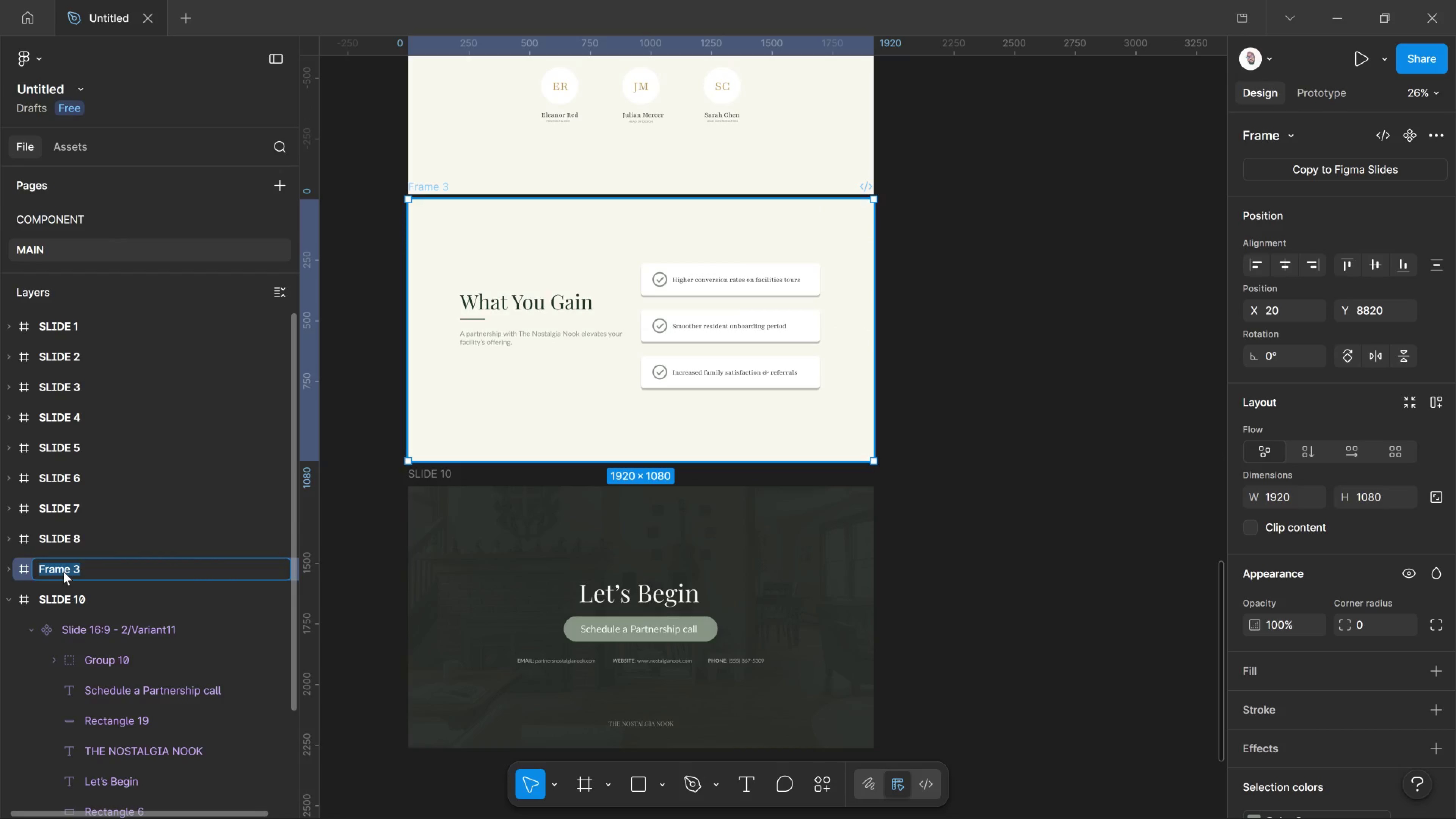 
double_click([63, 571])
 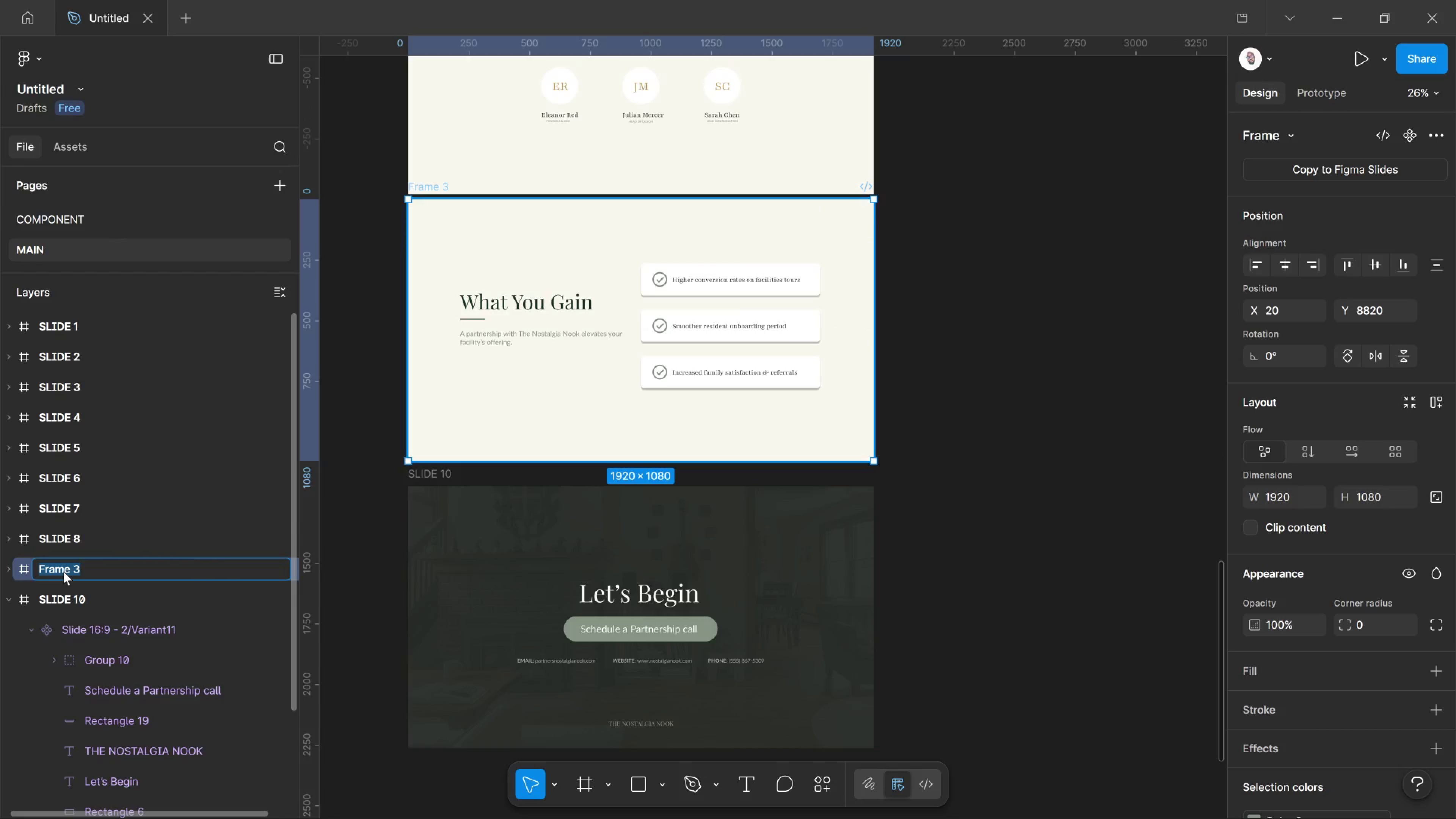 
triple_click([63, 571])
 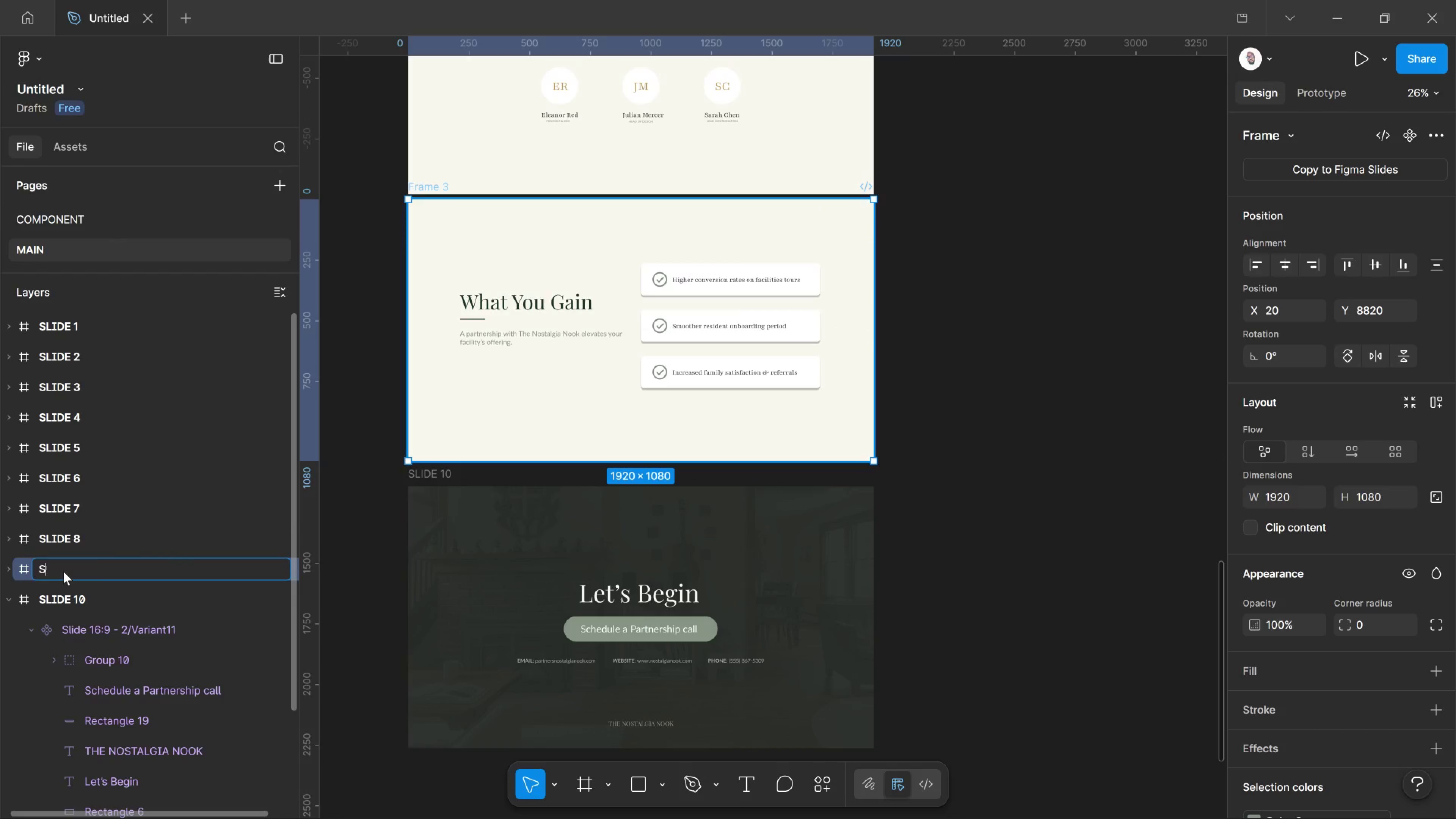 
type(SLIDE 9)
 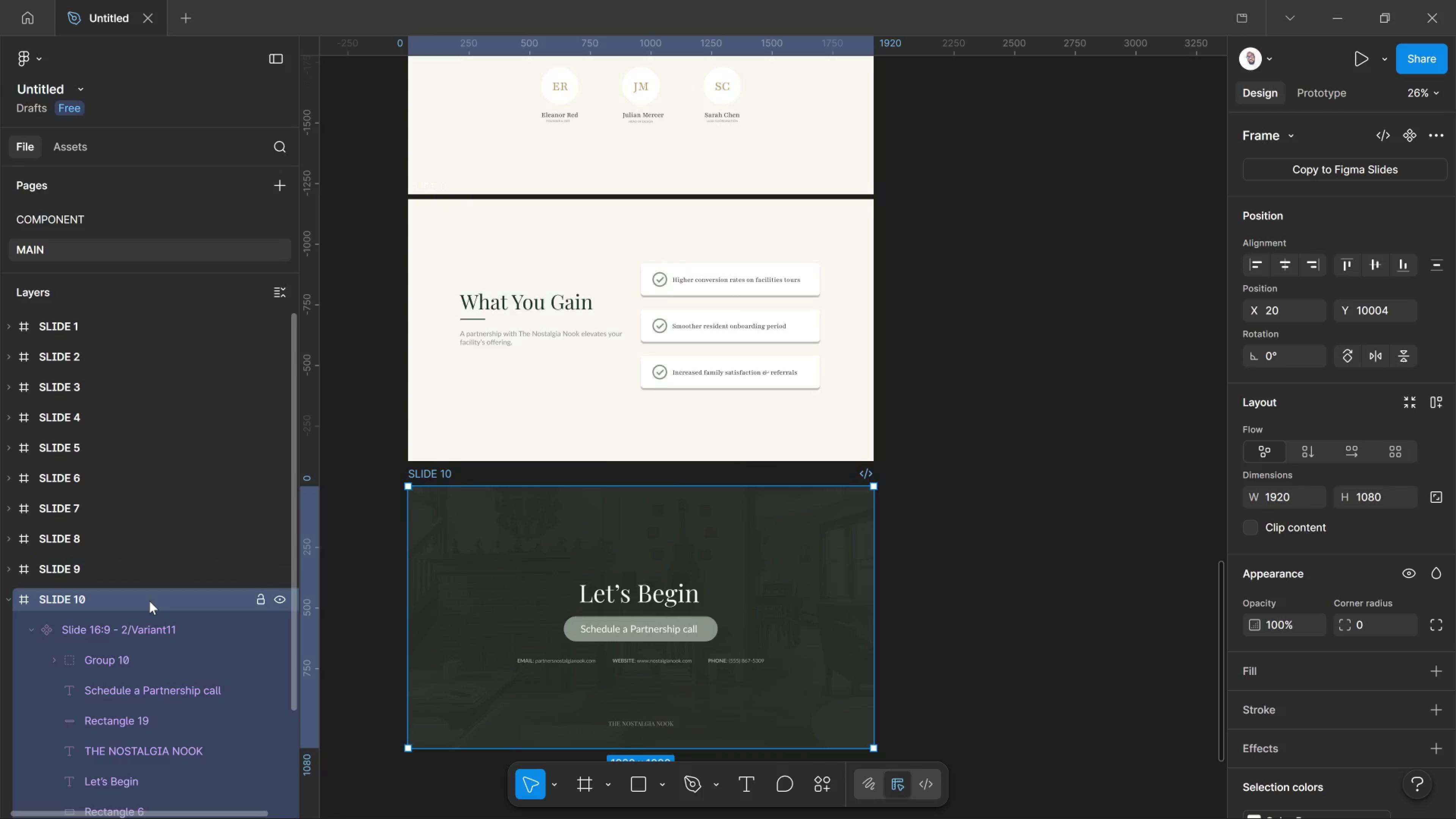 
left_click([149, 601])
 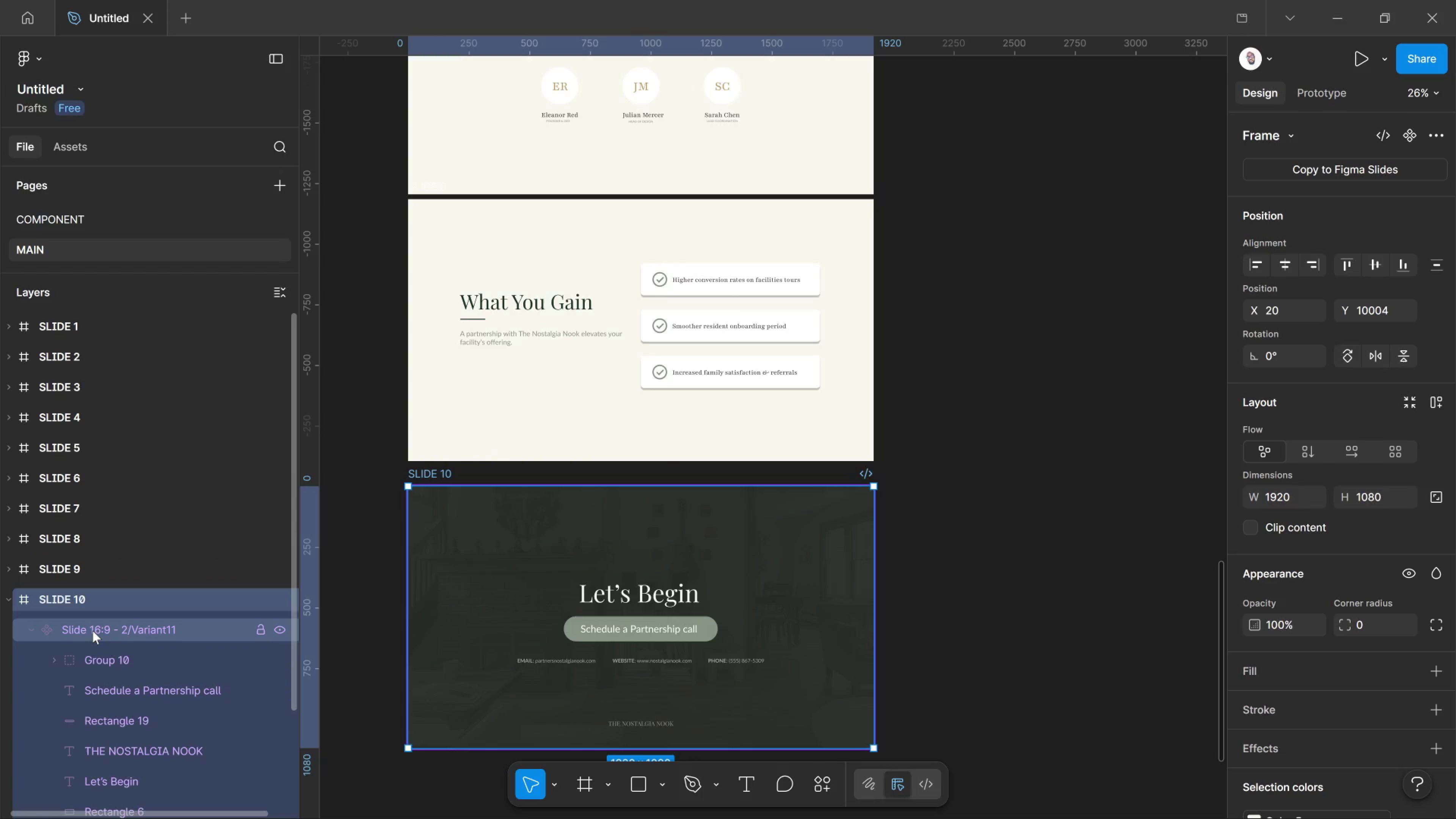 
left_click([93, 631])
 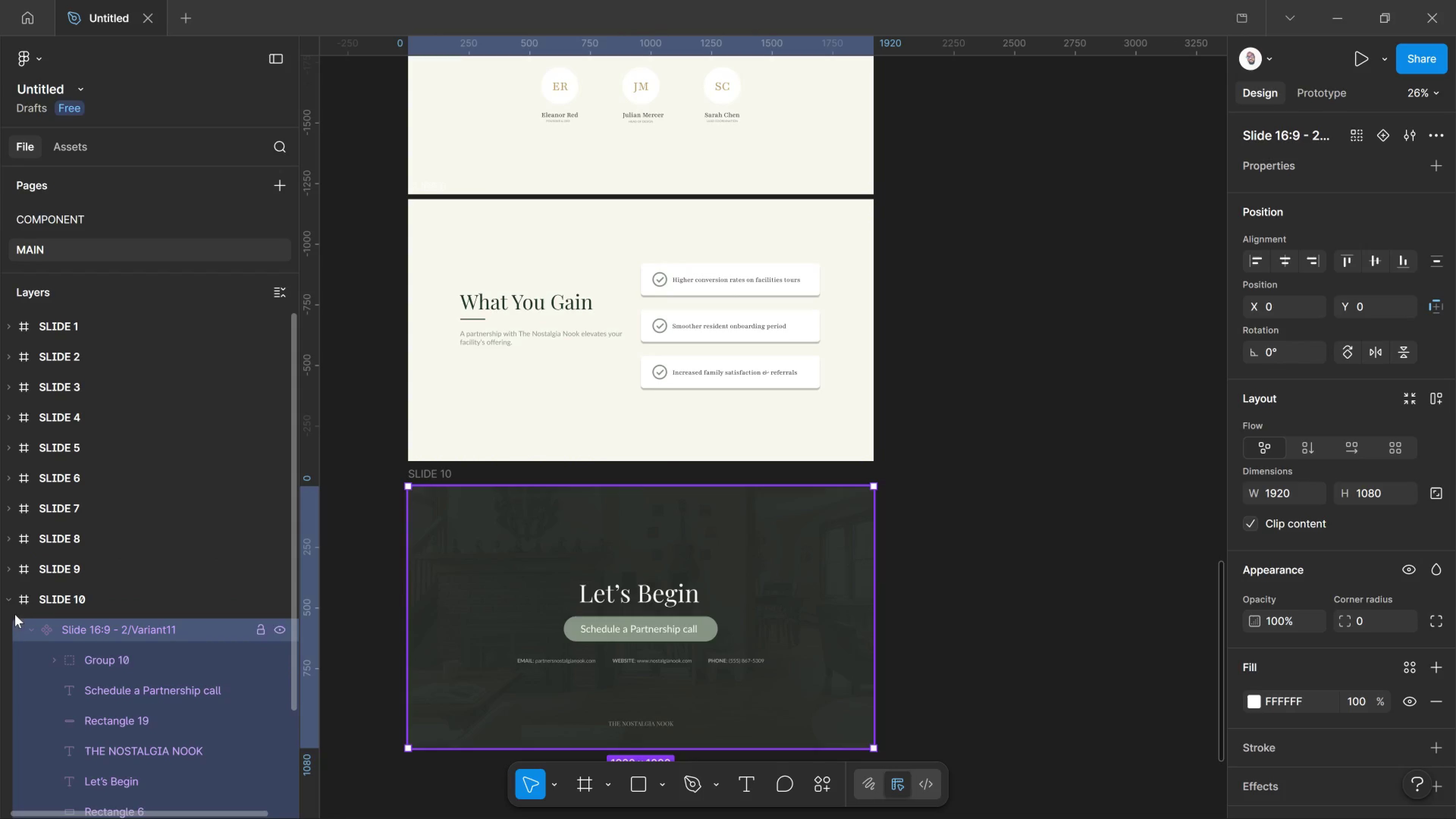 
left_click([11, 603])
 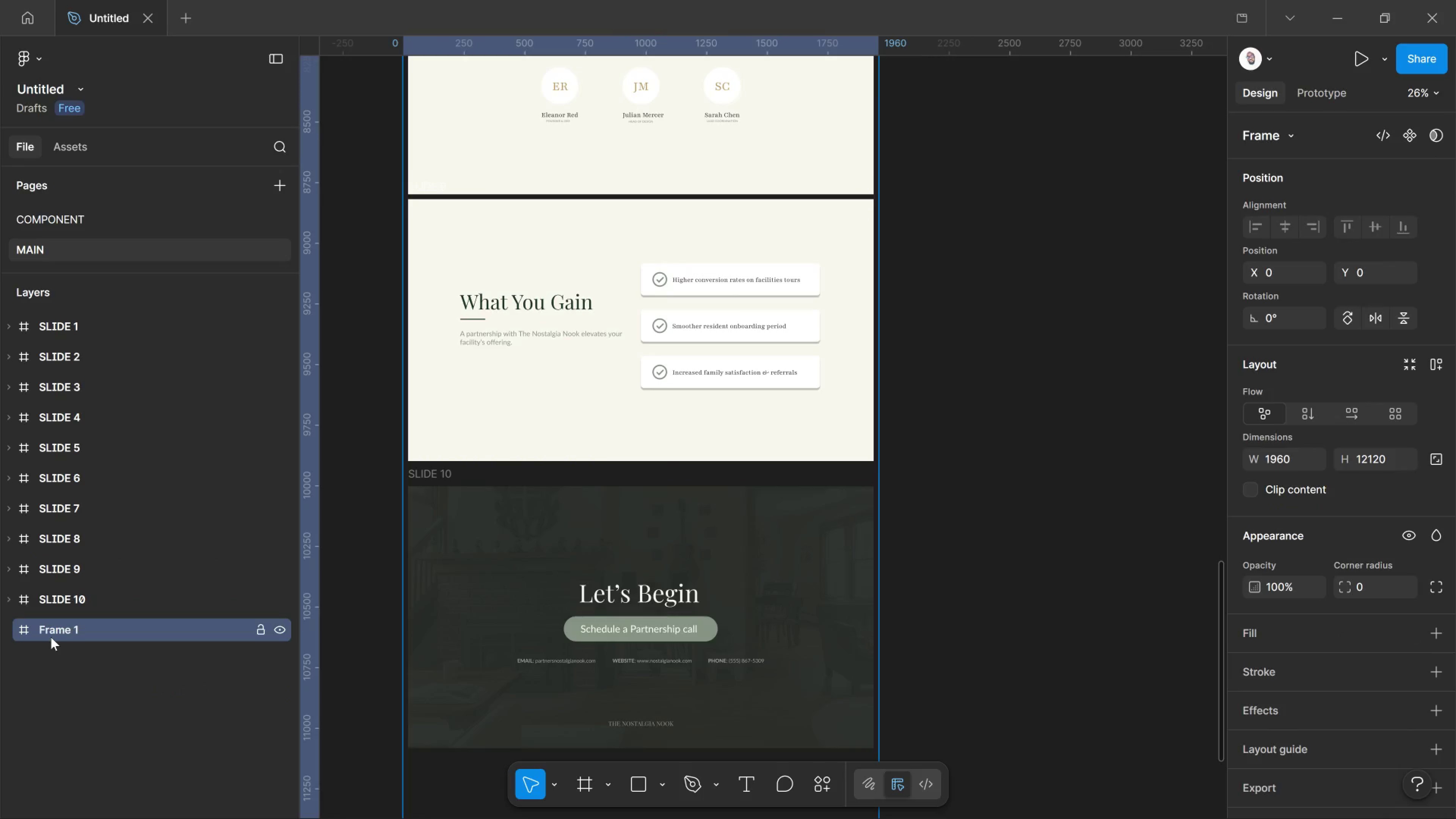 
left_click([51, 637])
 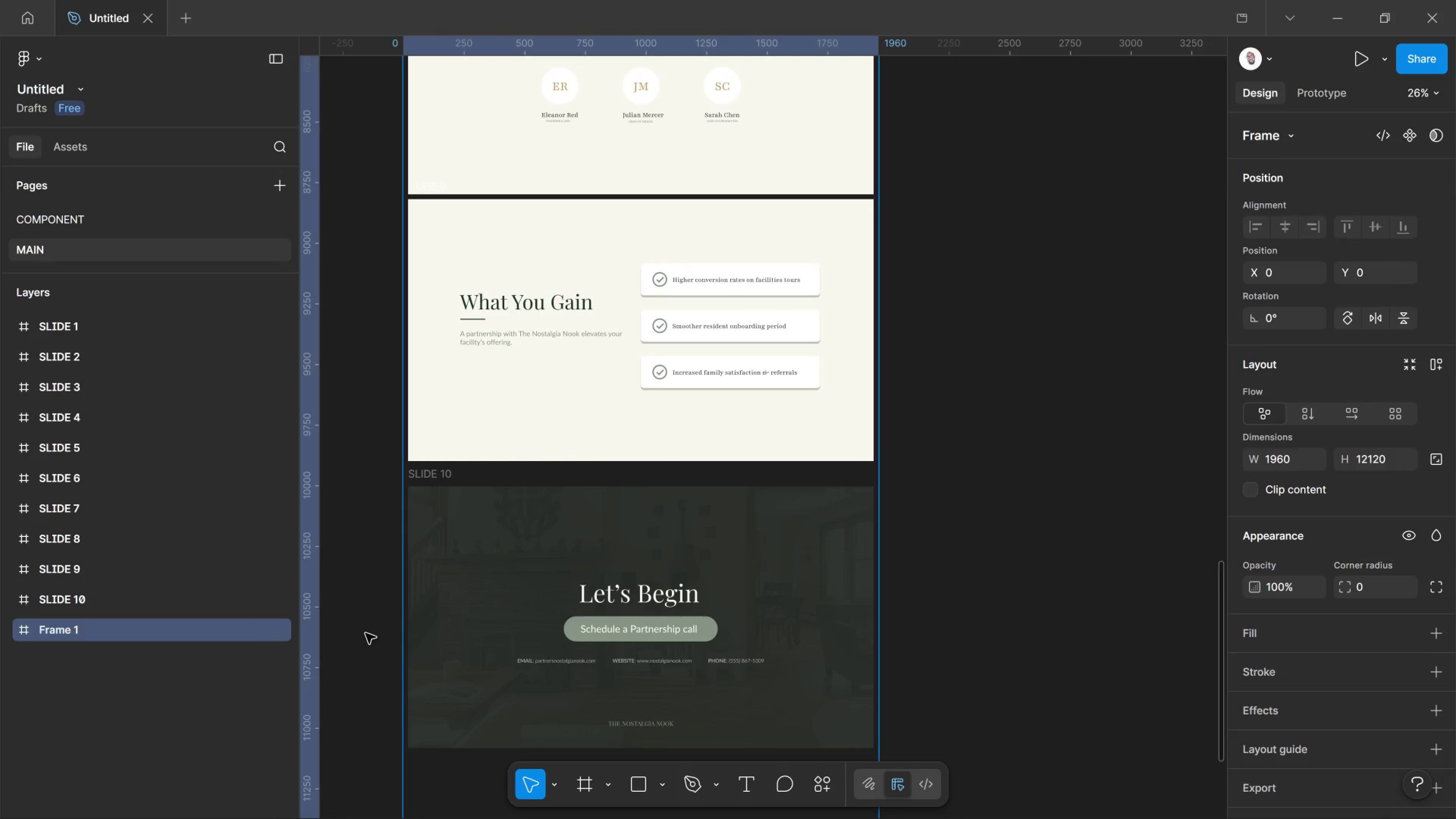 
key(Delete)
 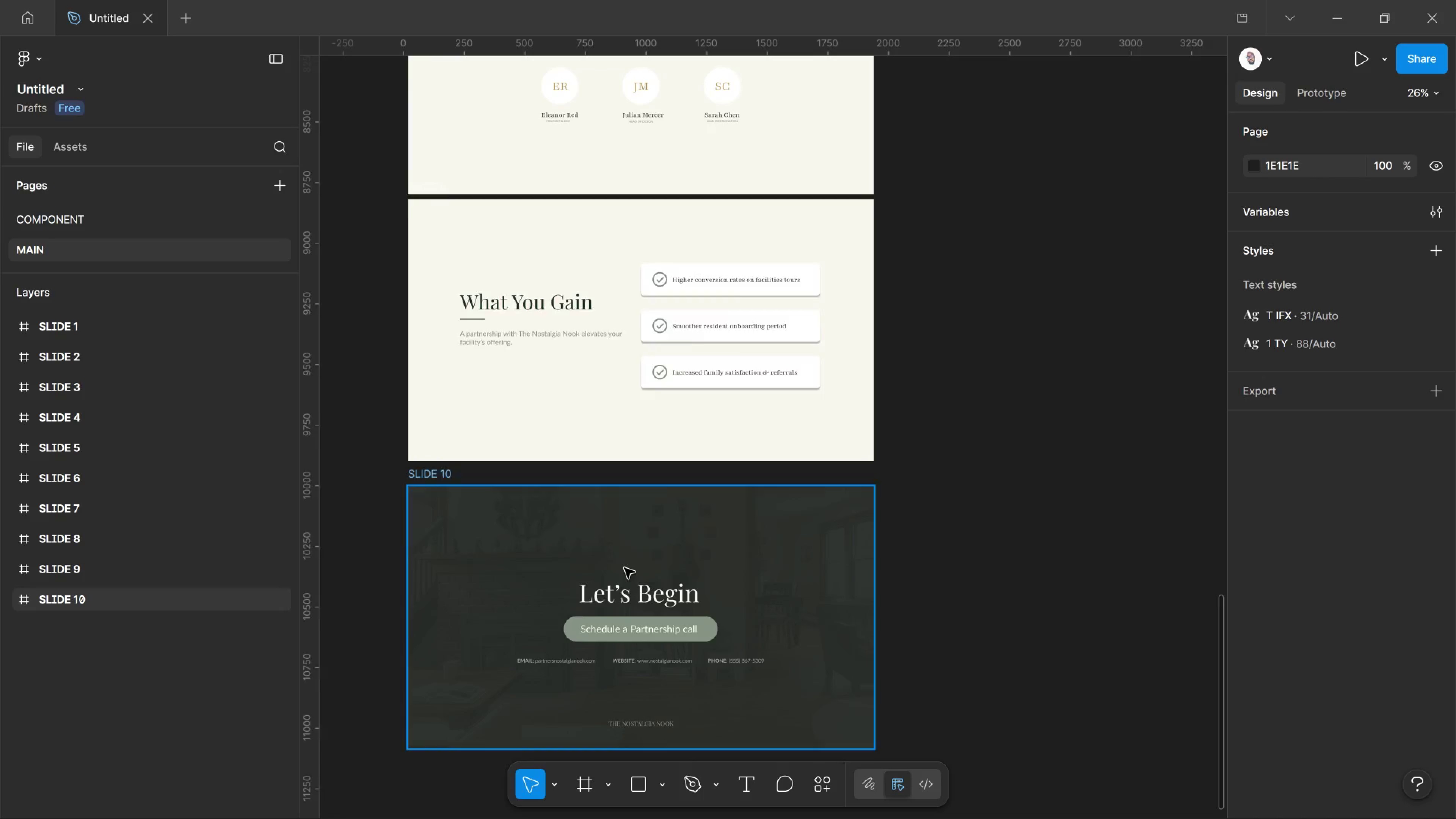 
scroll: coordinate [624, 568], scroll_direction: none, amount: 0.0
 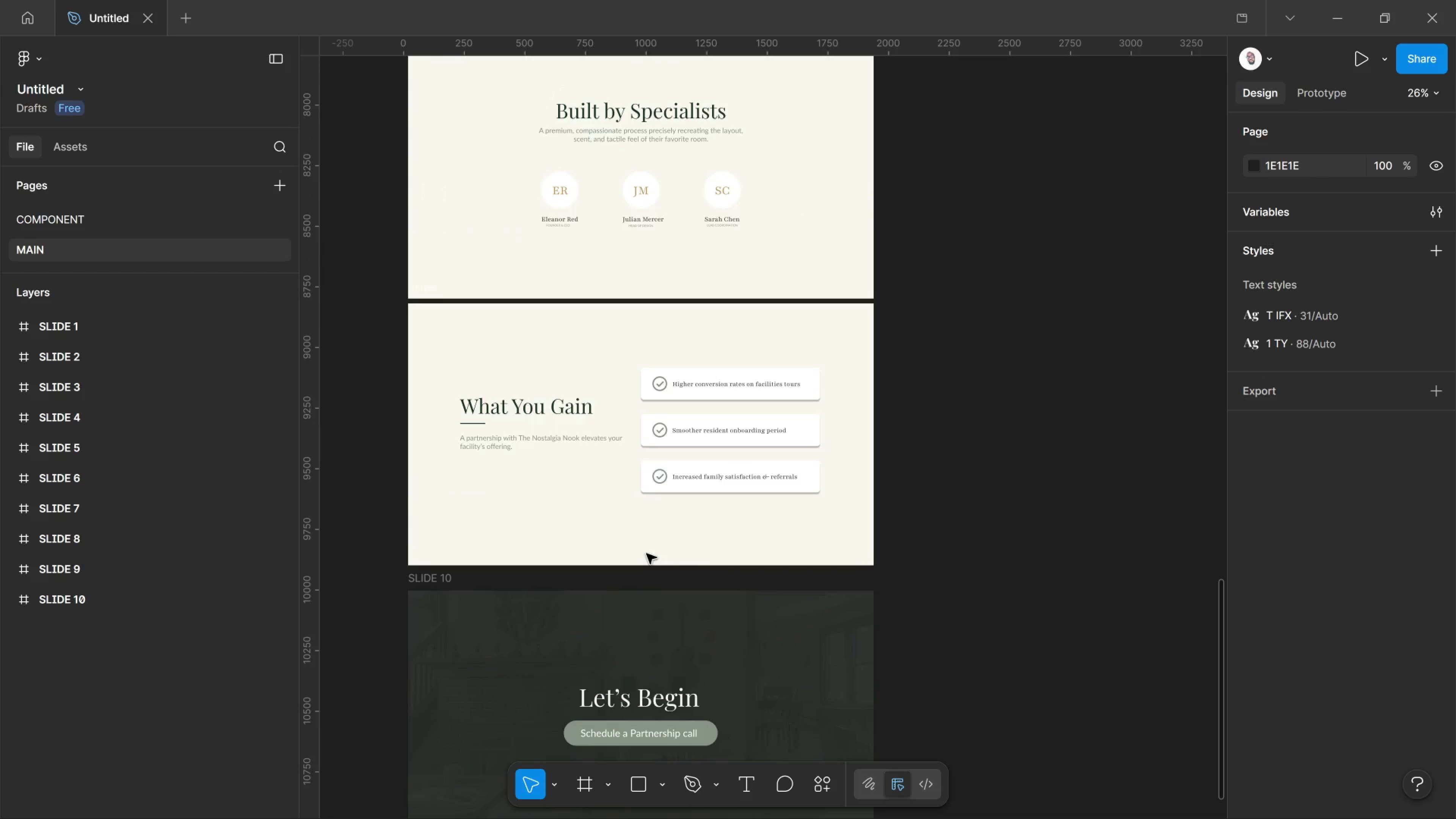 
scroll: coordinate [1072, 281], scroll_direction: up, amount: 35.0
 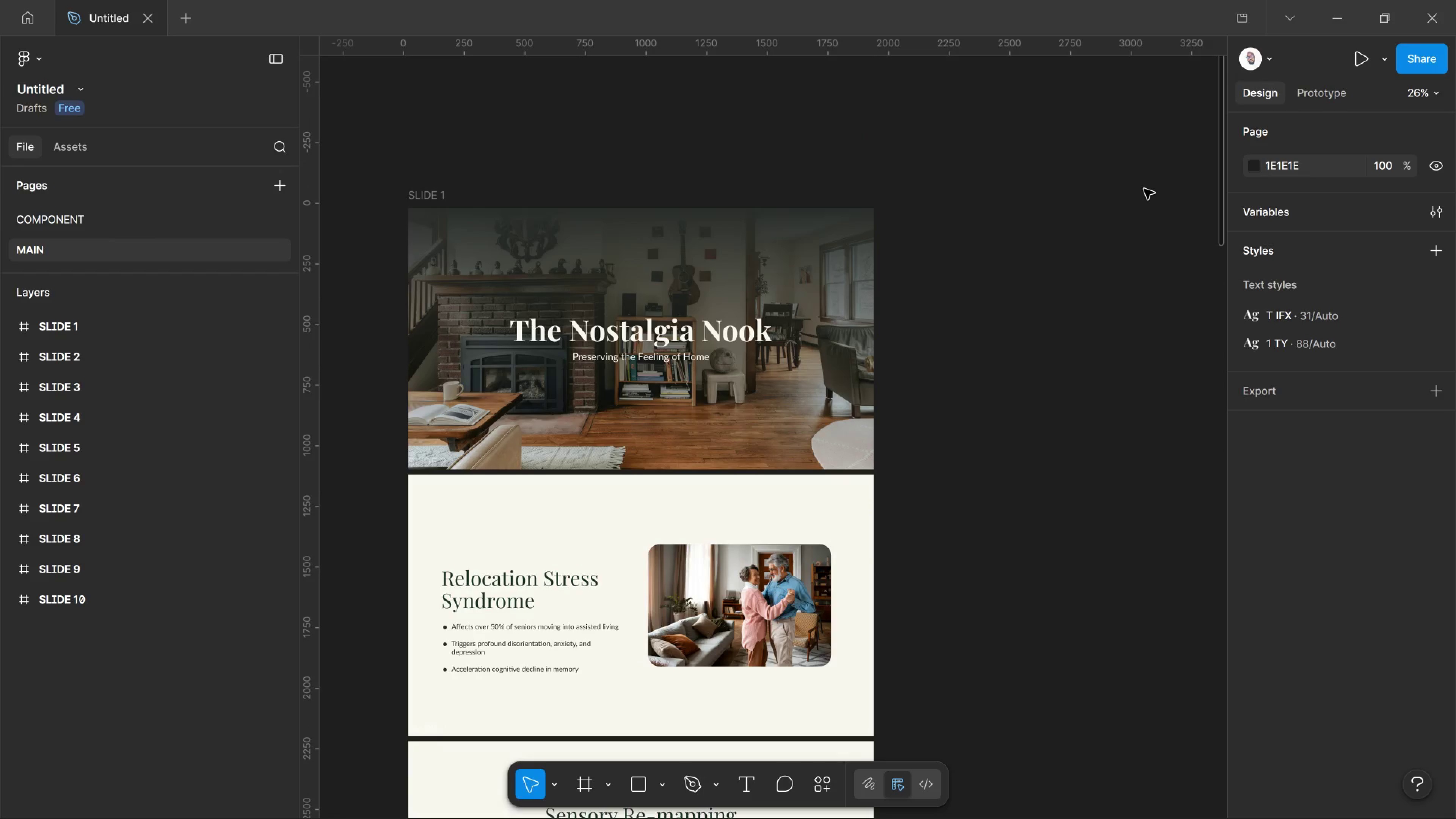 
left_click_drag(start_coordinate=[1144, 189], to_coordinate=[1148, 192])
 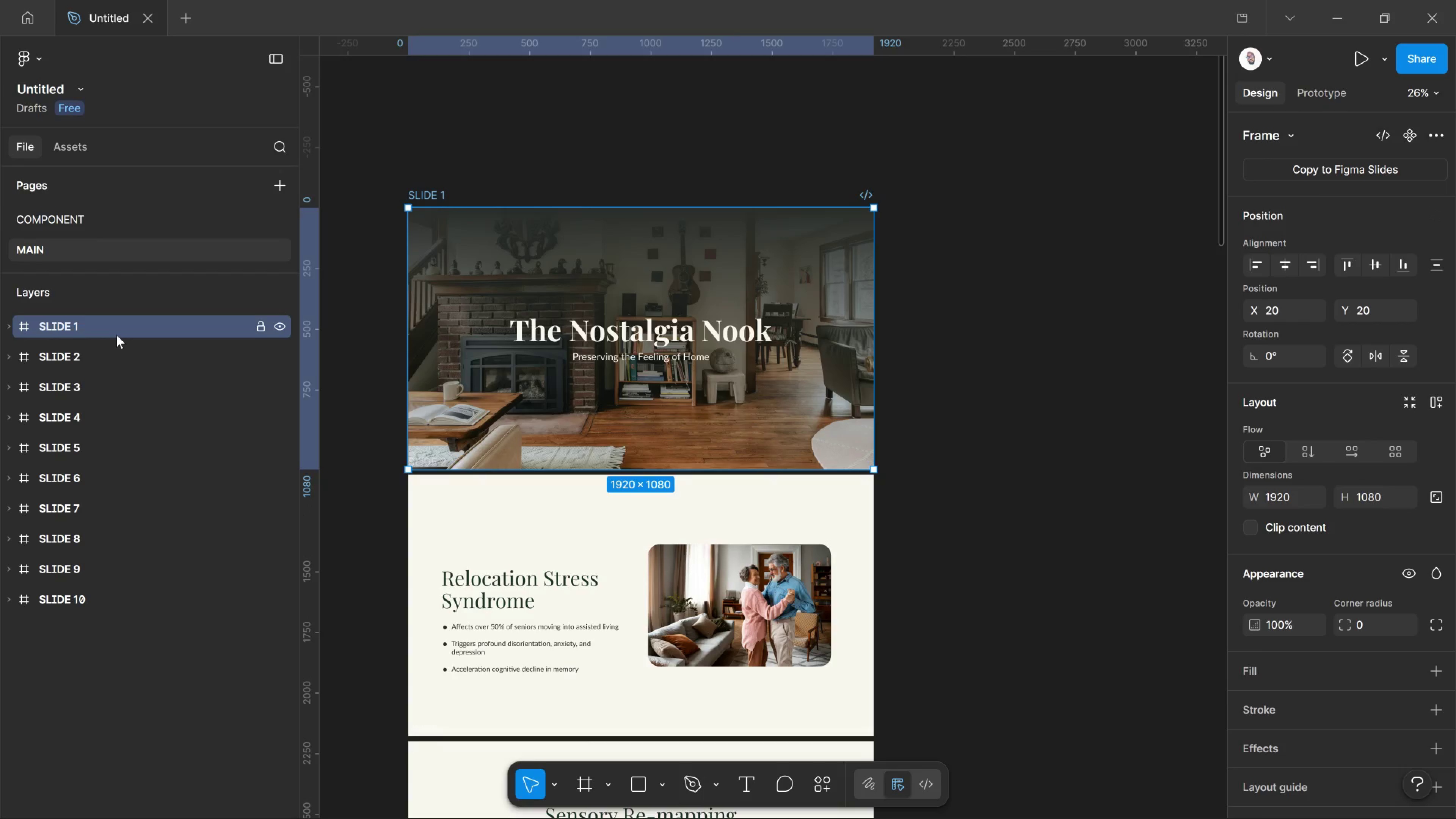 
left_click([116, 335])
 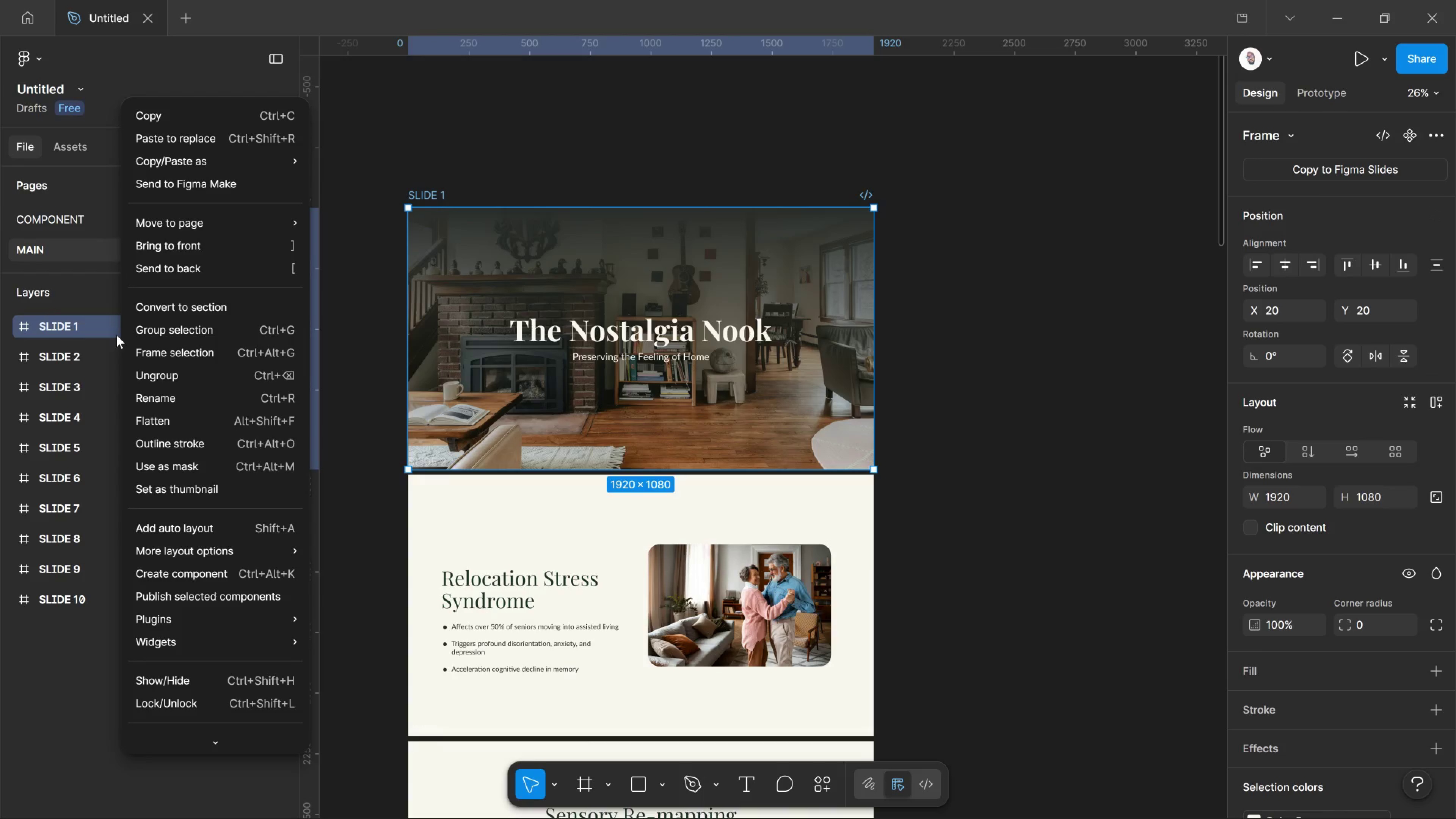 
right_click([116, 335])
 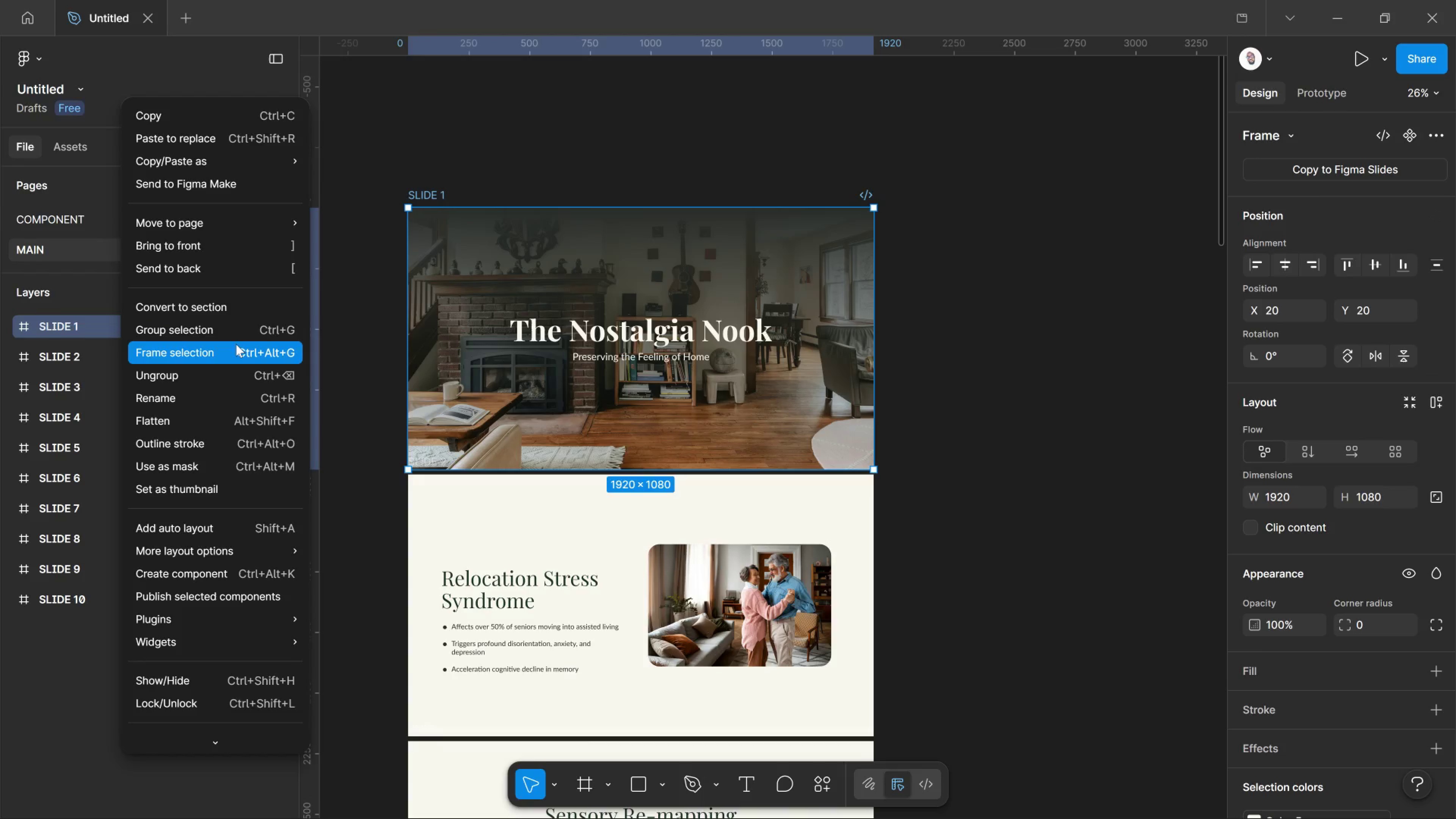 
wait(11.02)
 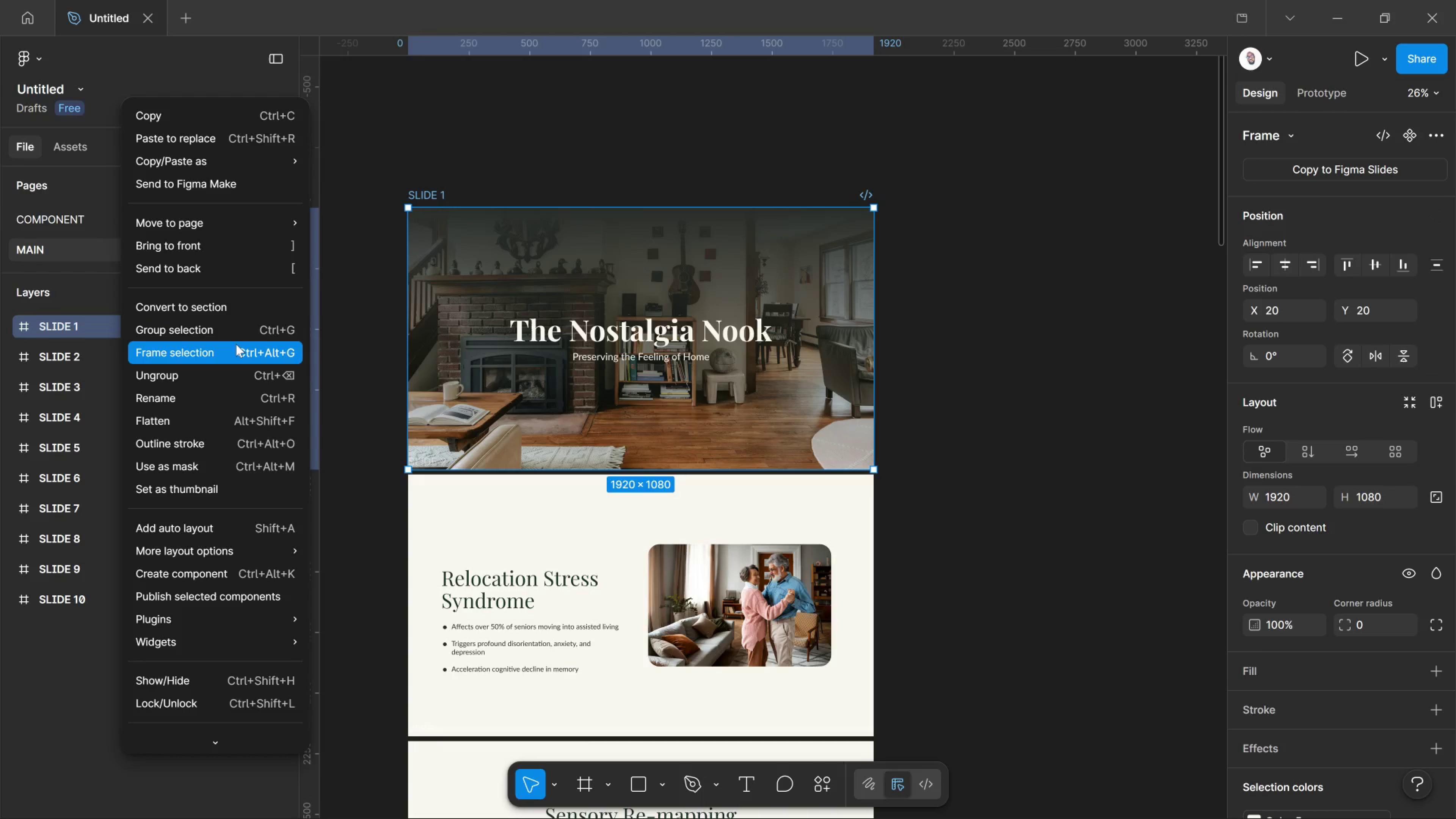 
left_click([188, 523])
 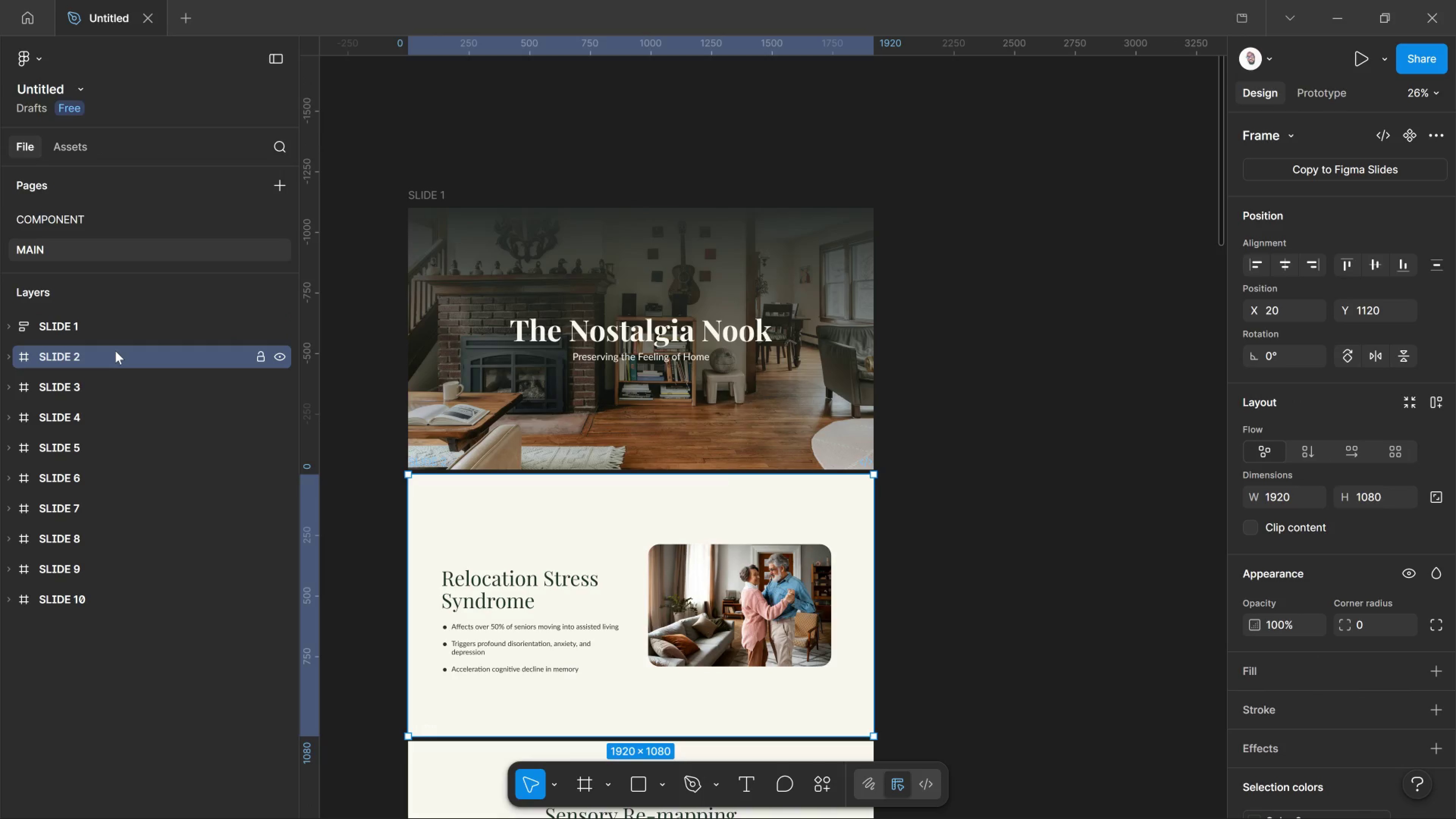 
right_click([115, 351])
 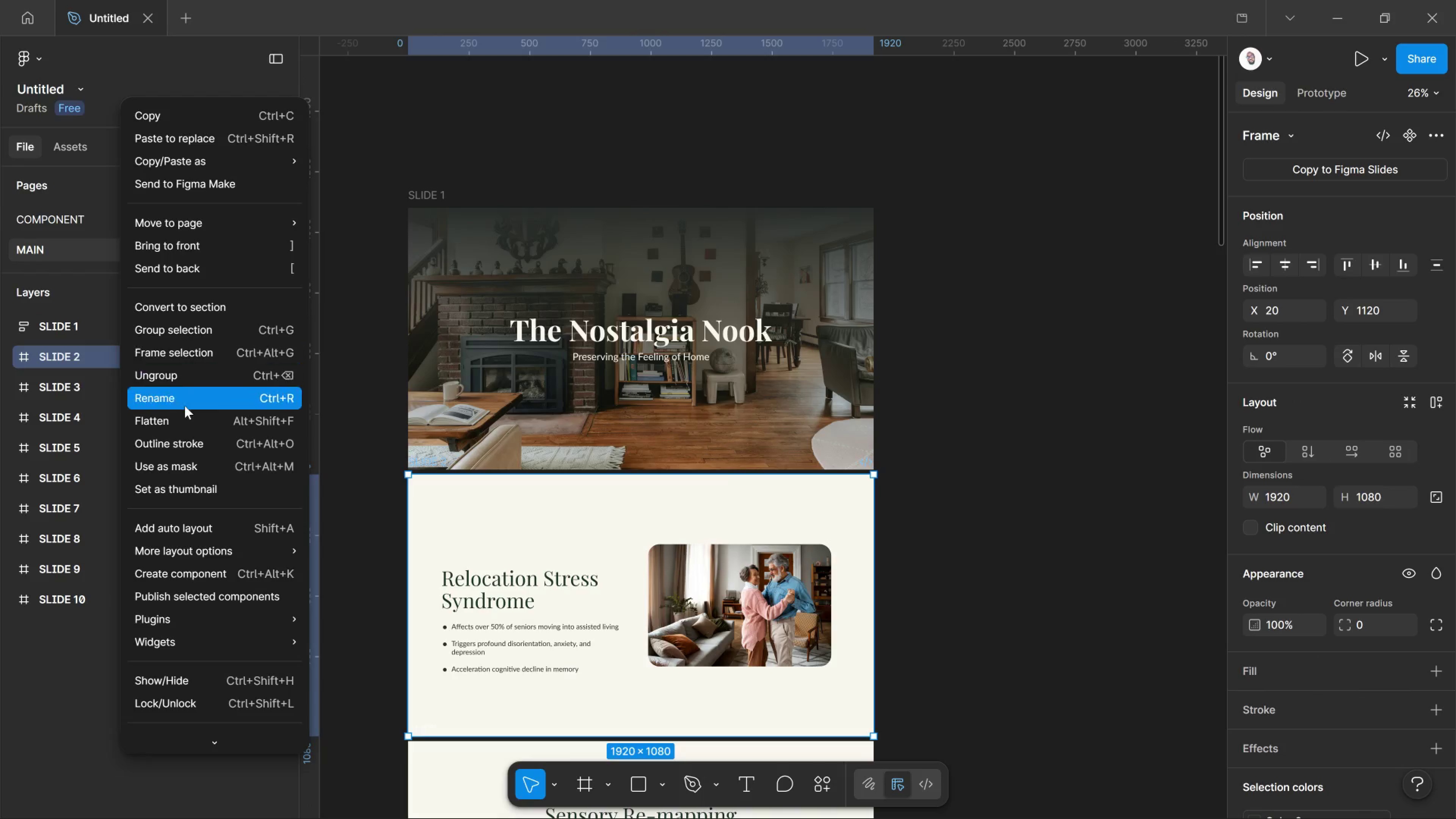 
wait(5.22)
 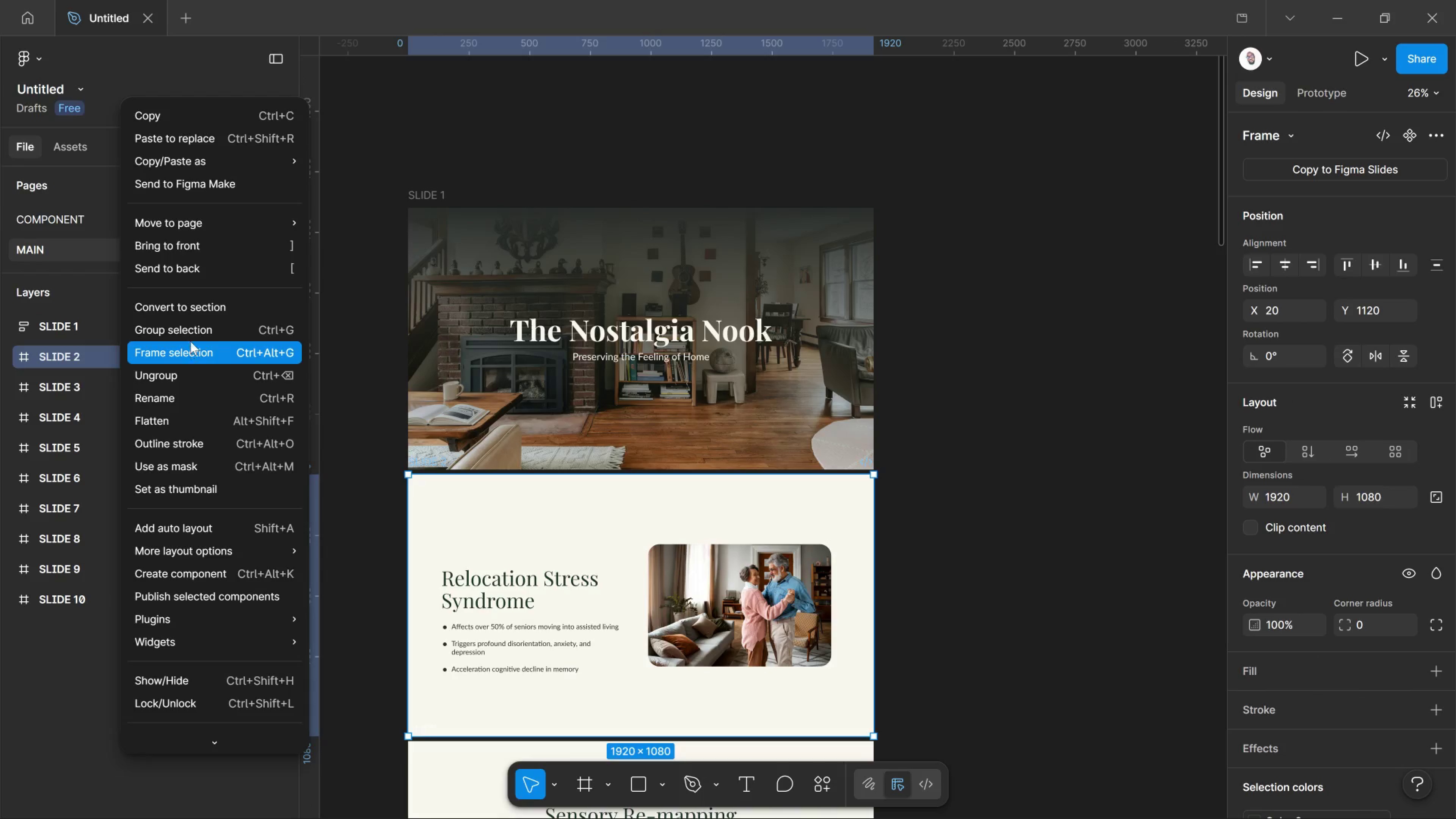 
left_click_drag(start_coordinate=[182, 518], to_coordinate=[182, 520])
 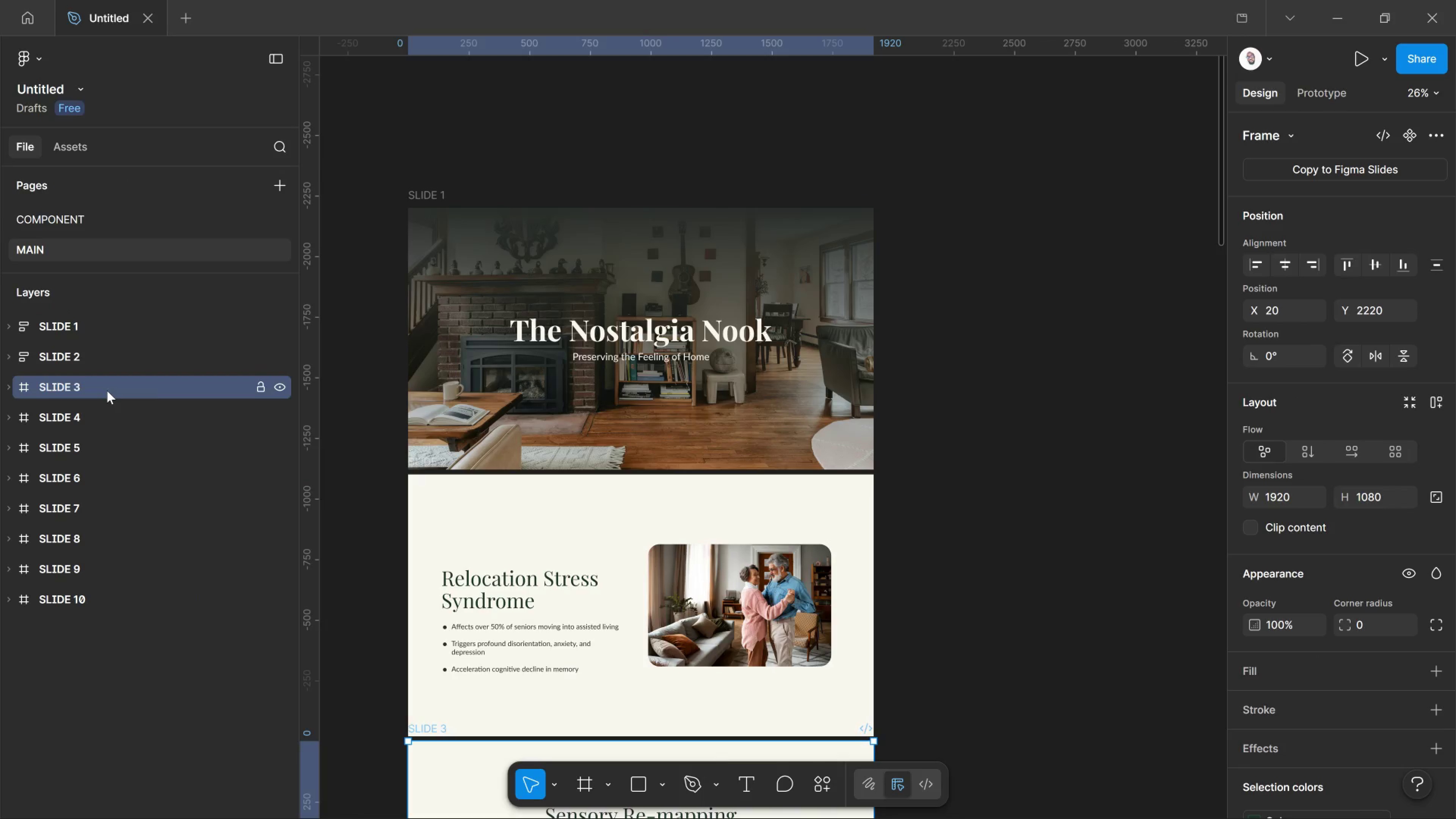 
left_click([107, 391])
 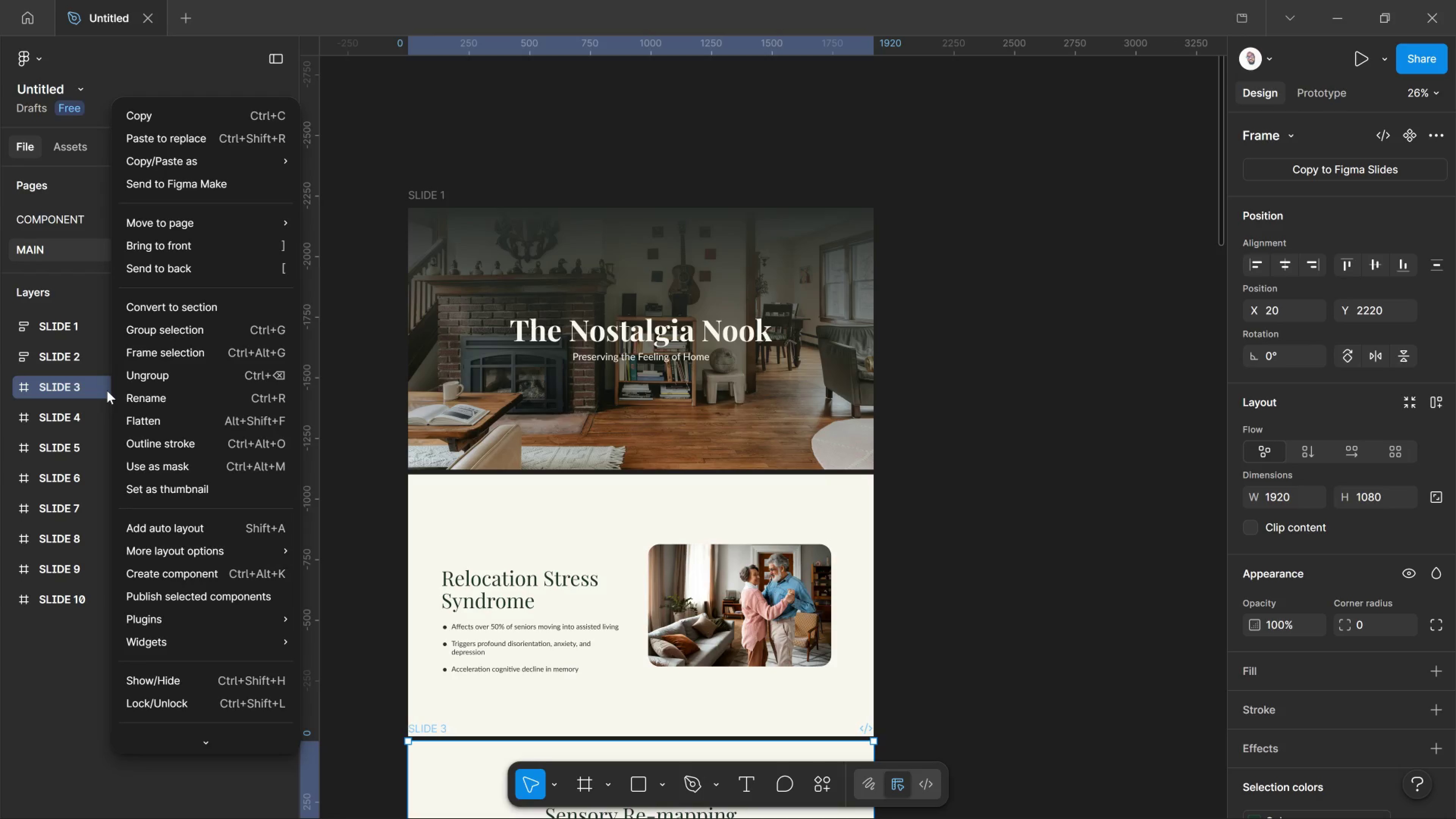 
right_click([107, 391])
 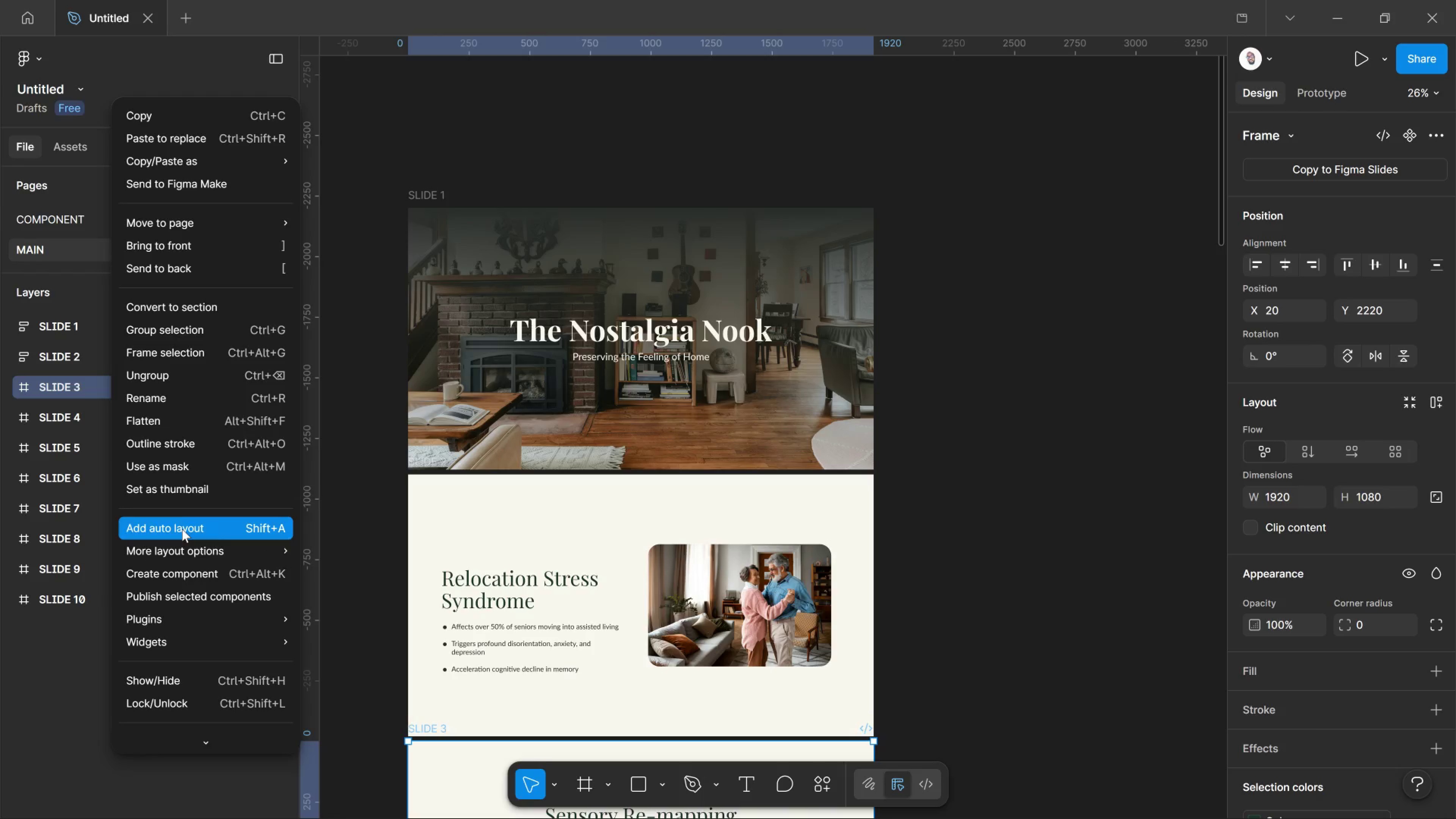 
left_click([182, 529])
 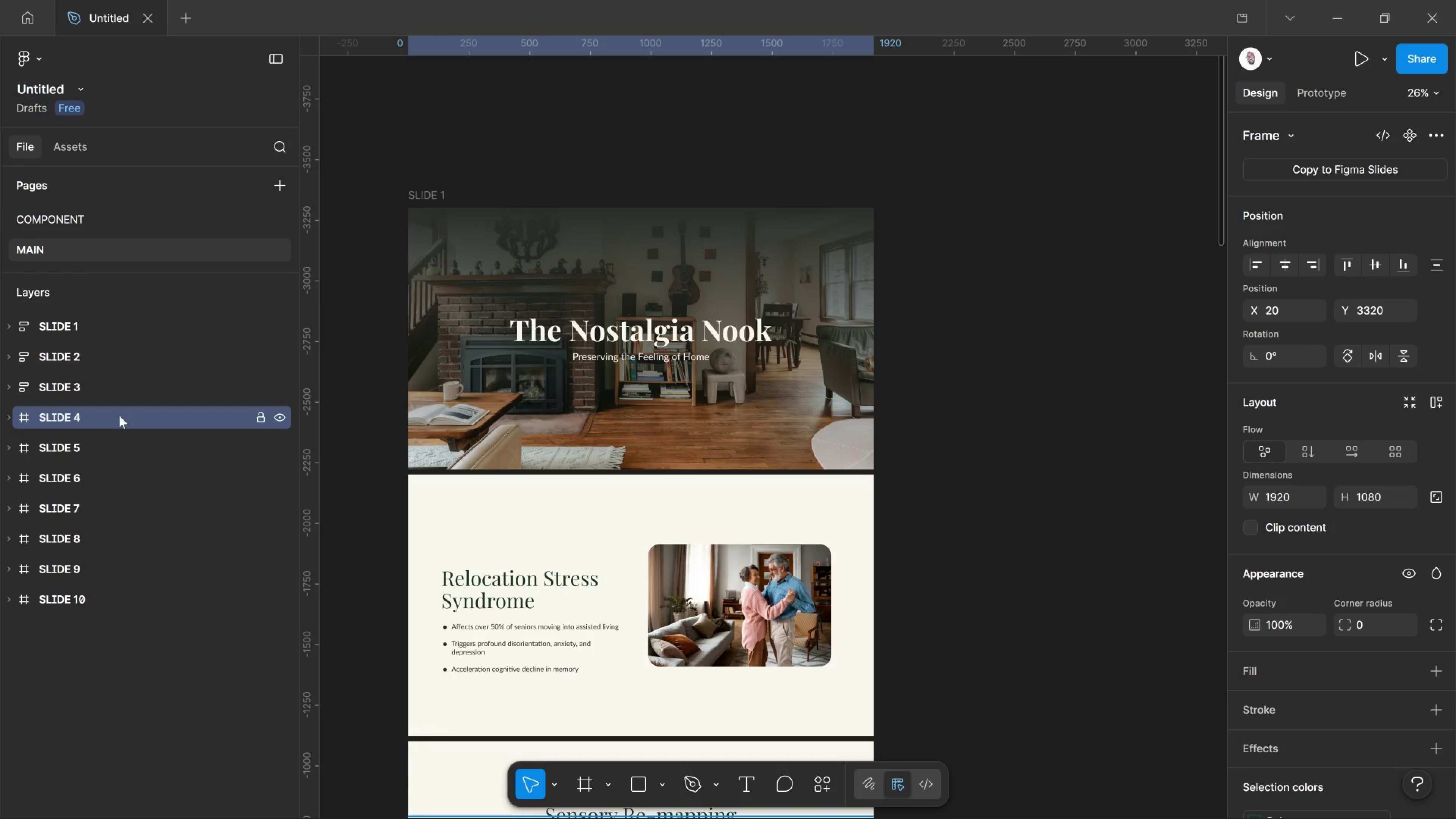 
left_click_drag(start_coordinate=[114, 413], to_coordinate=[119, 415])
 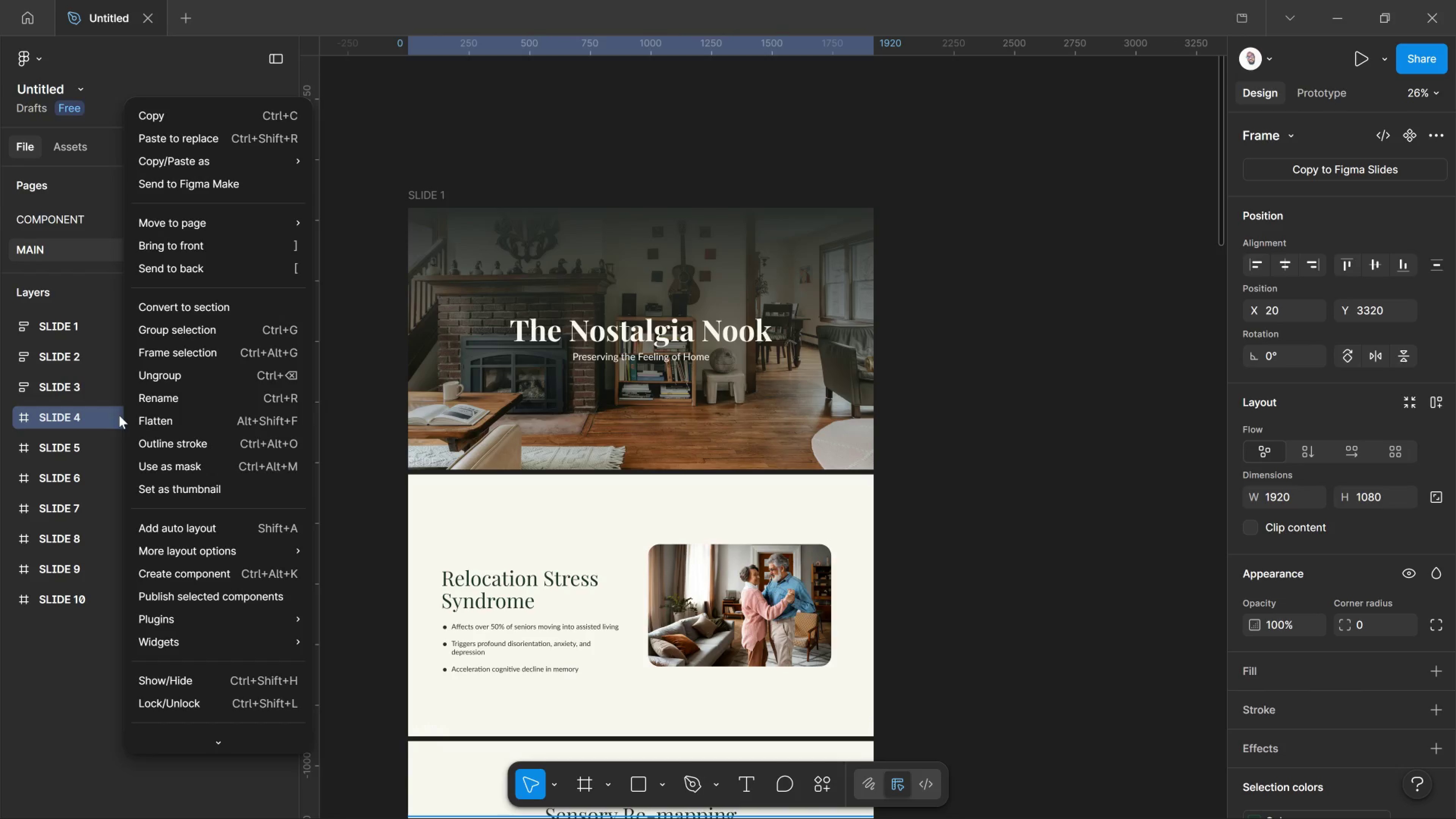 
right_click([119, 415])
 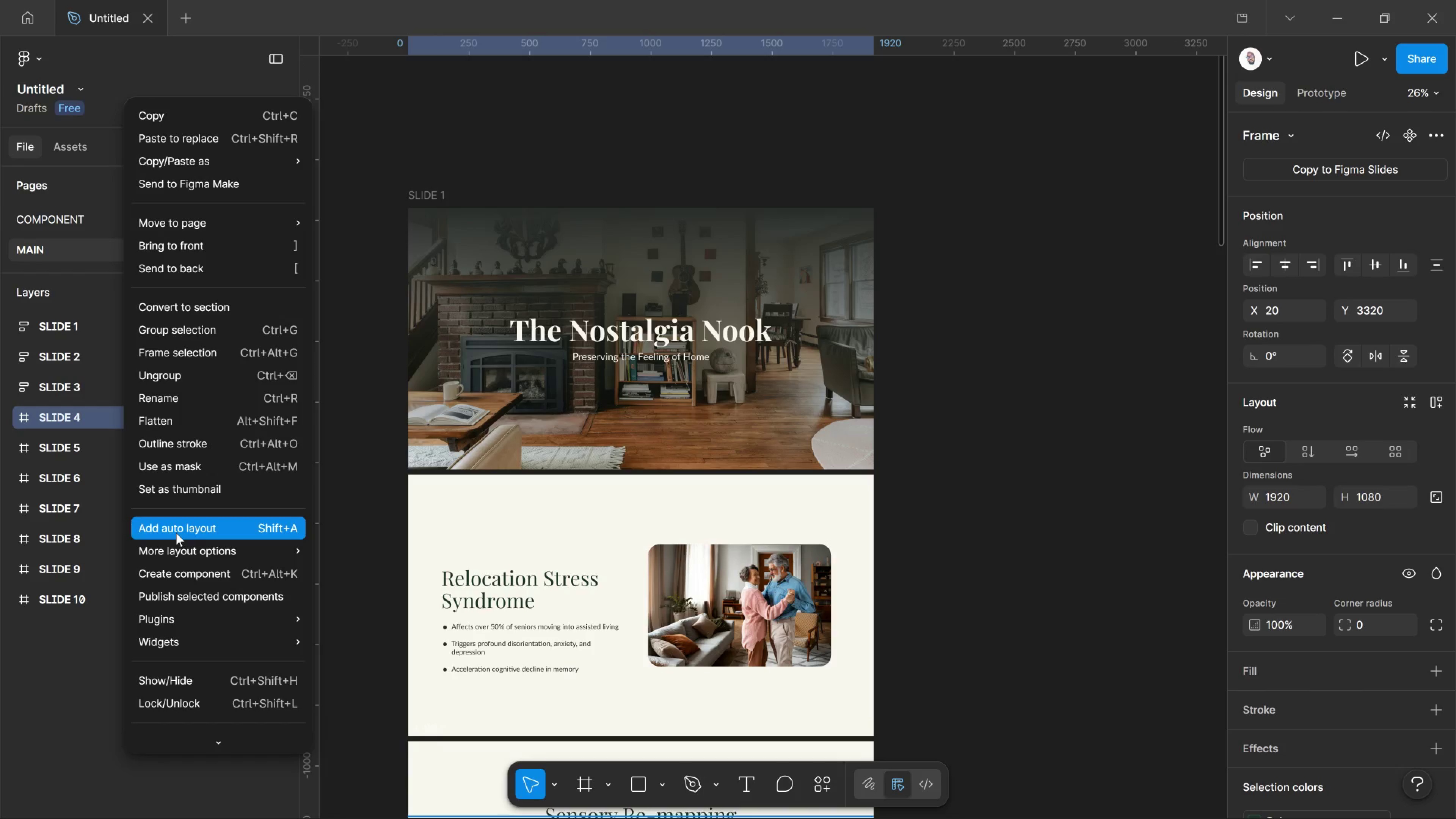 
left_click([176, 533])
 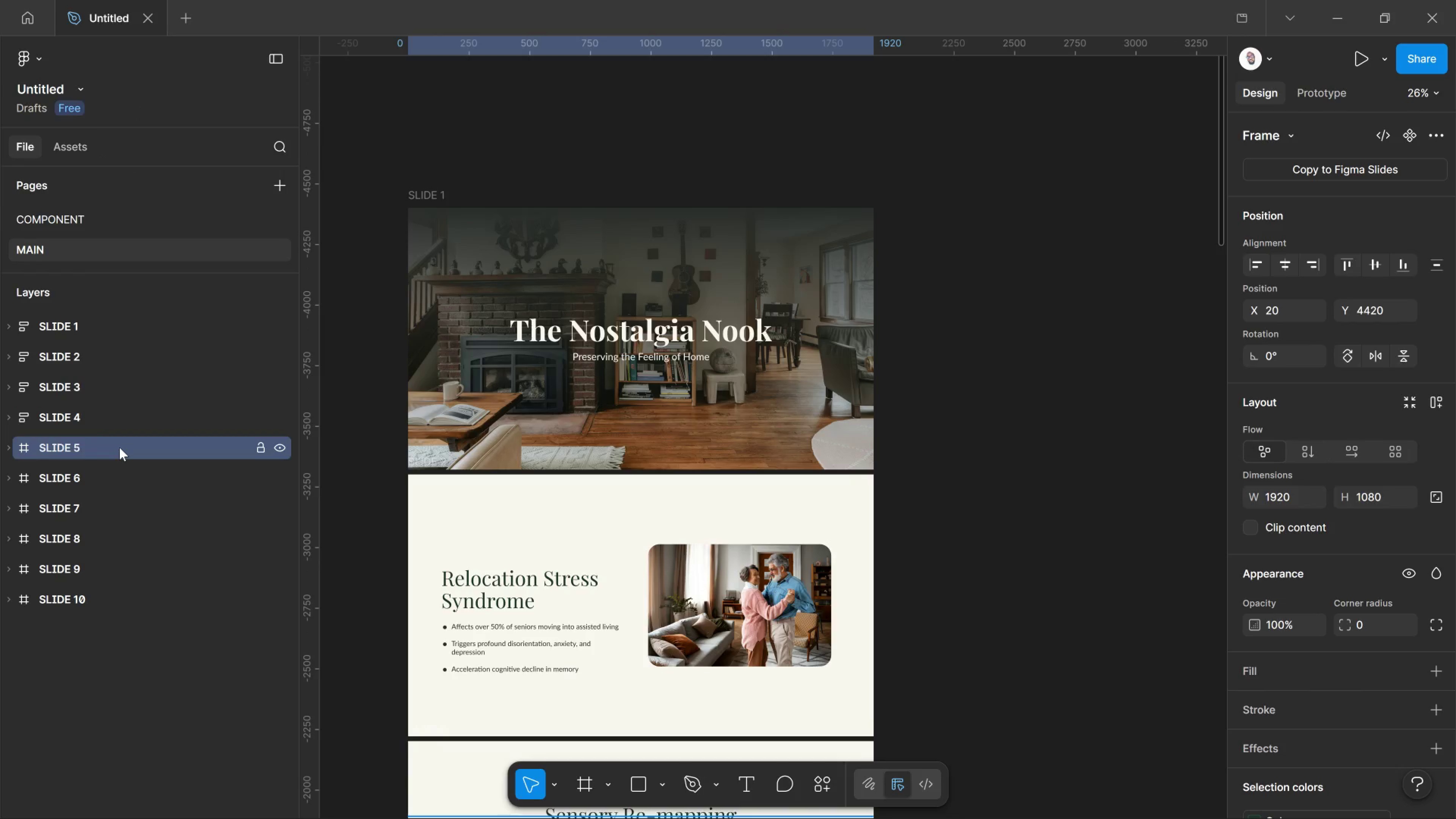 
left_click([119, 447])
 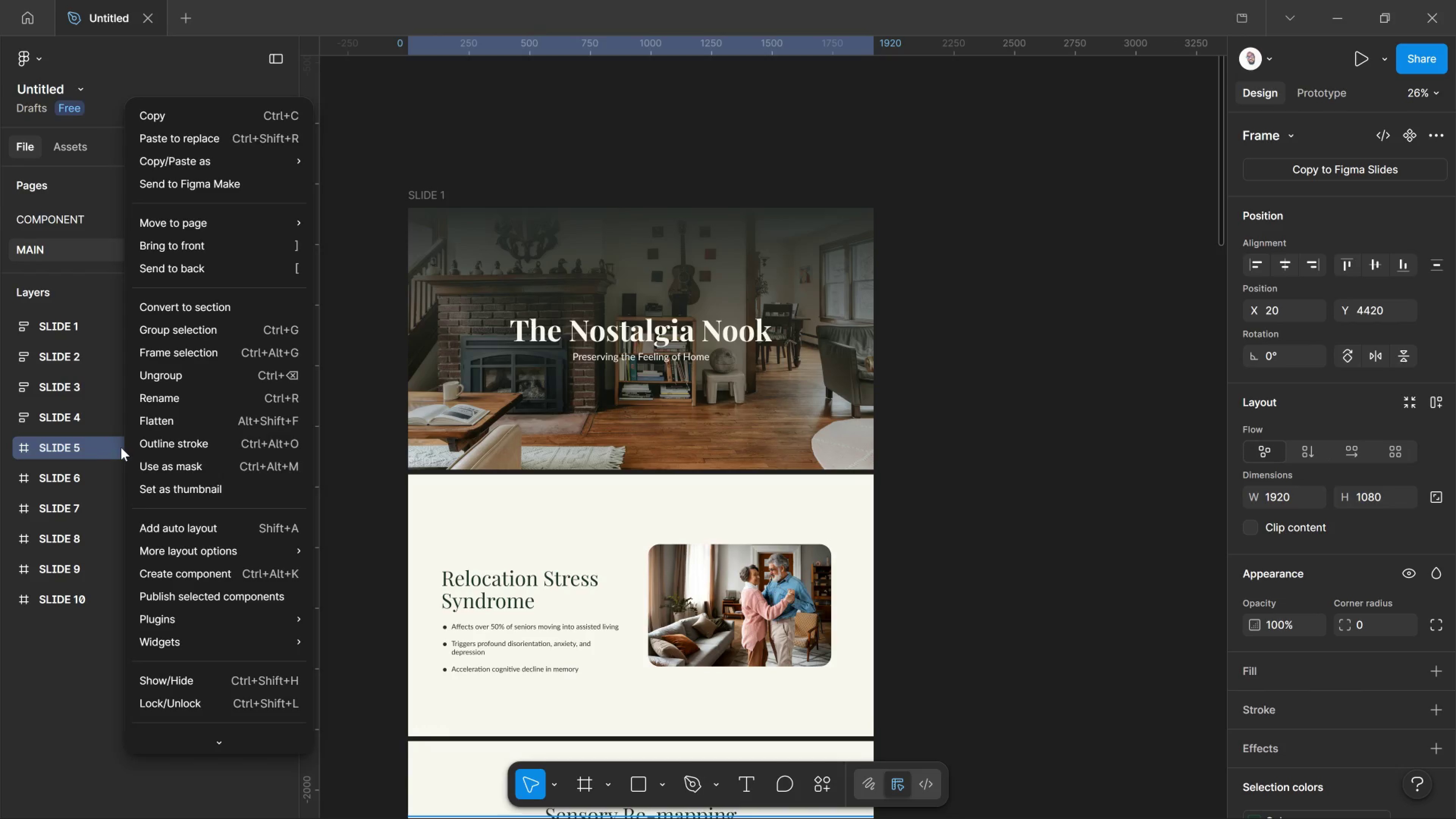 
right_click([119, 447])
 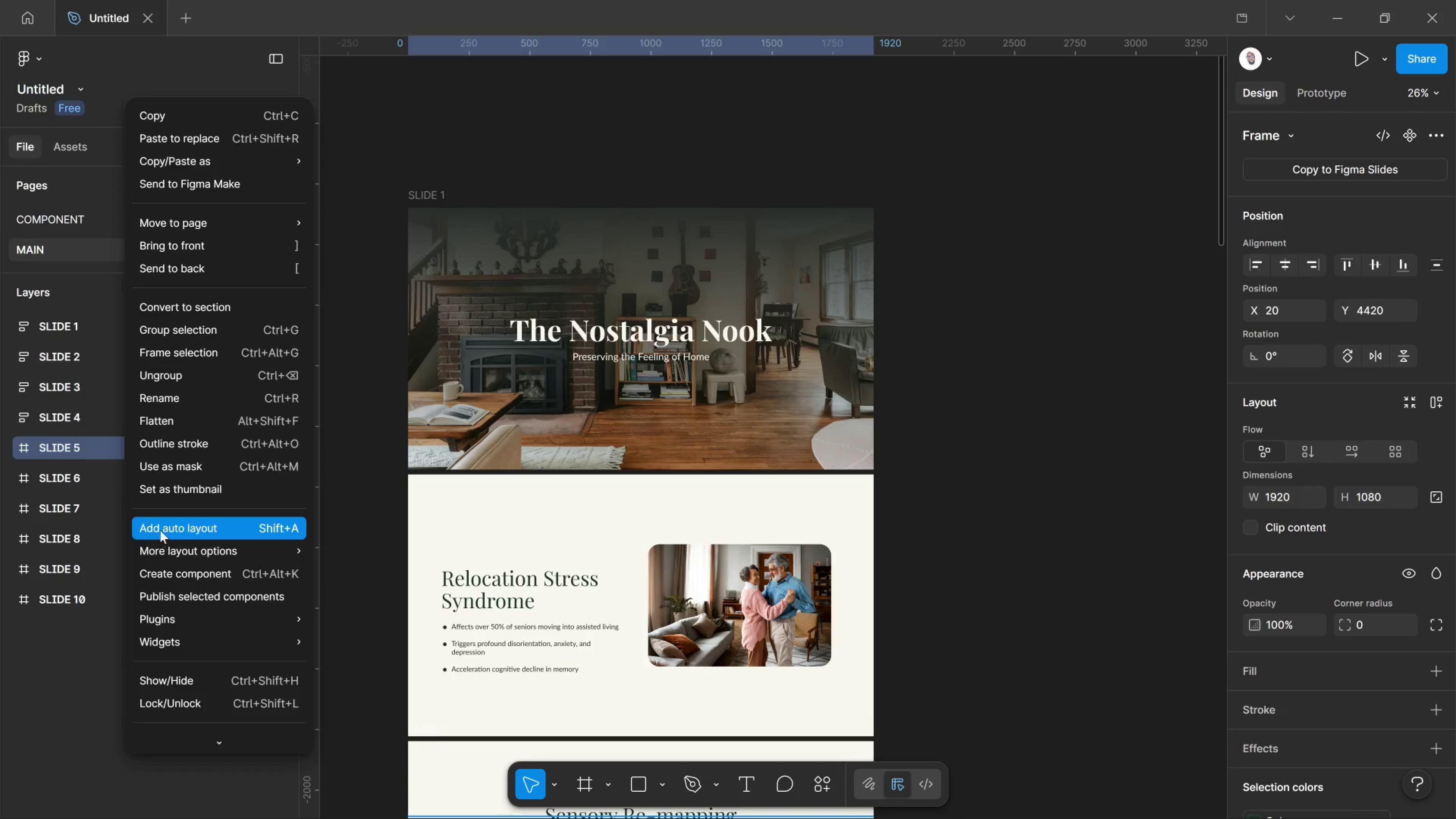 
left_click([161, 538])
 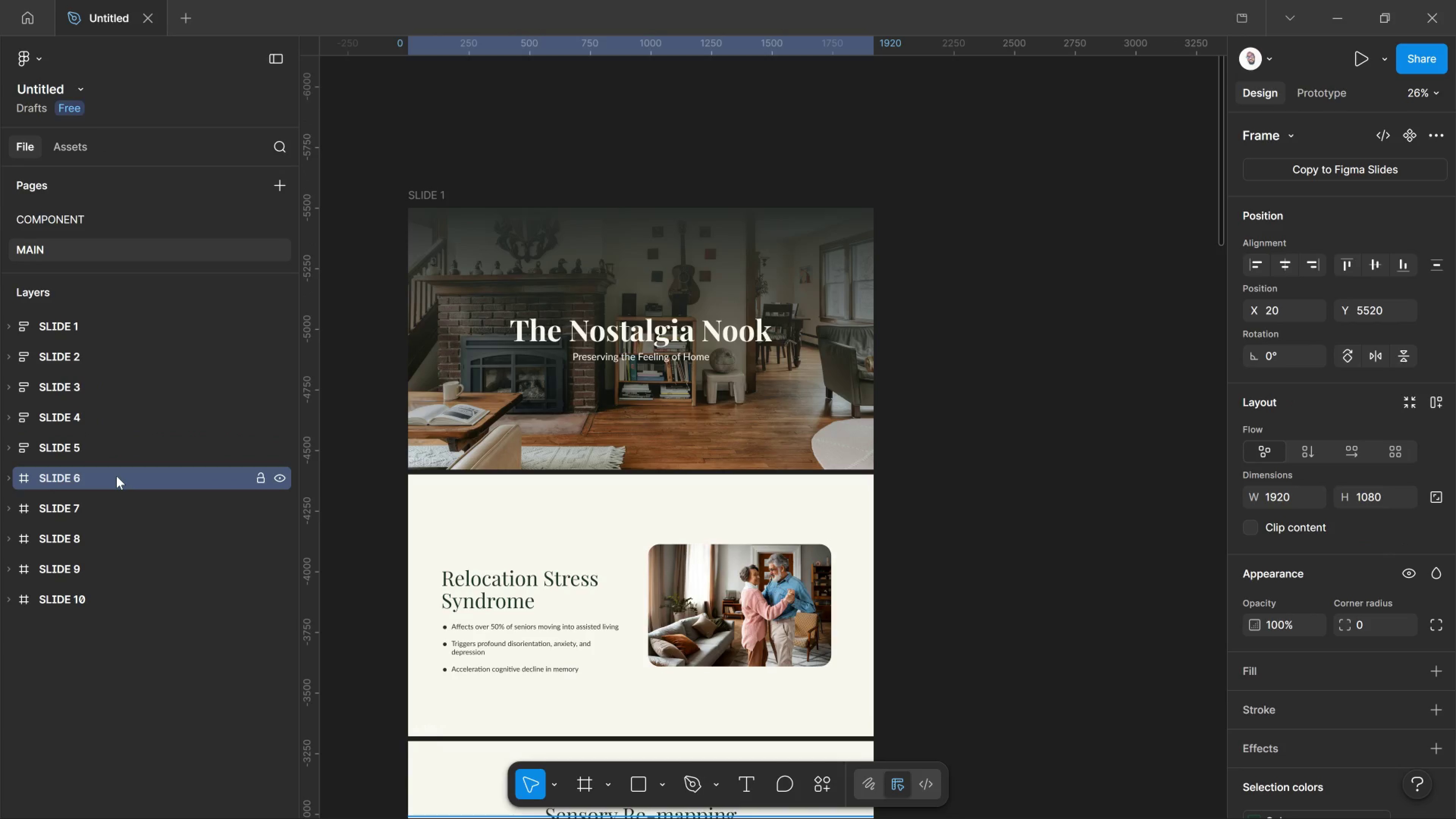 
left_click([116, 476])
 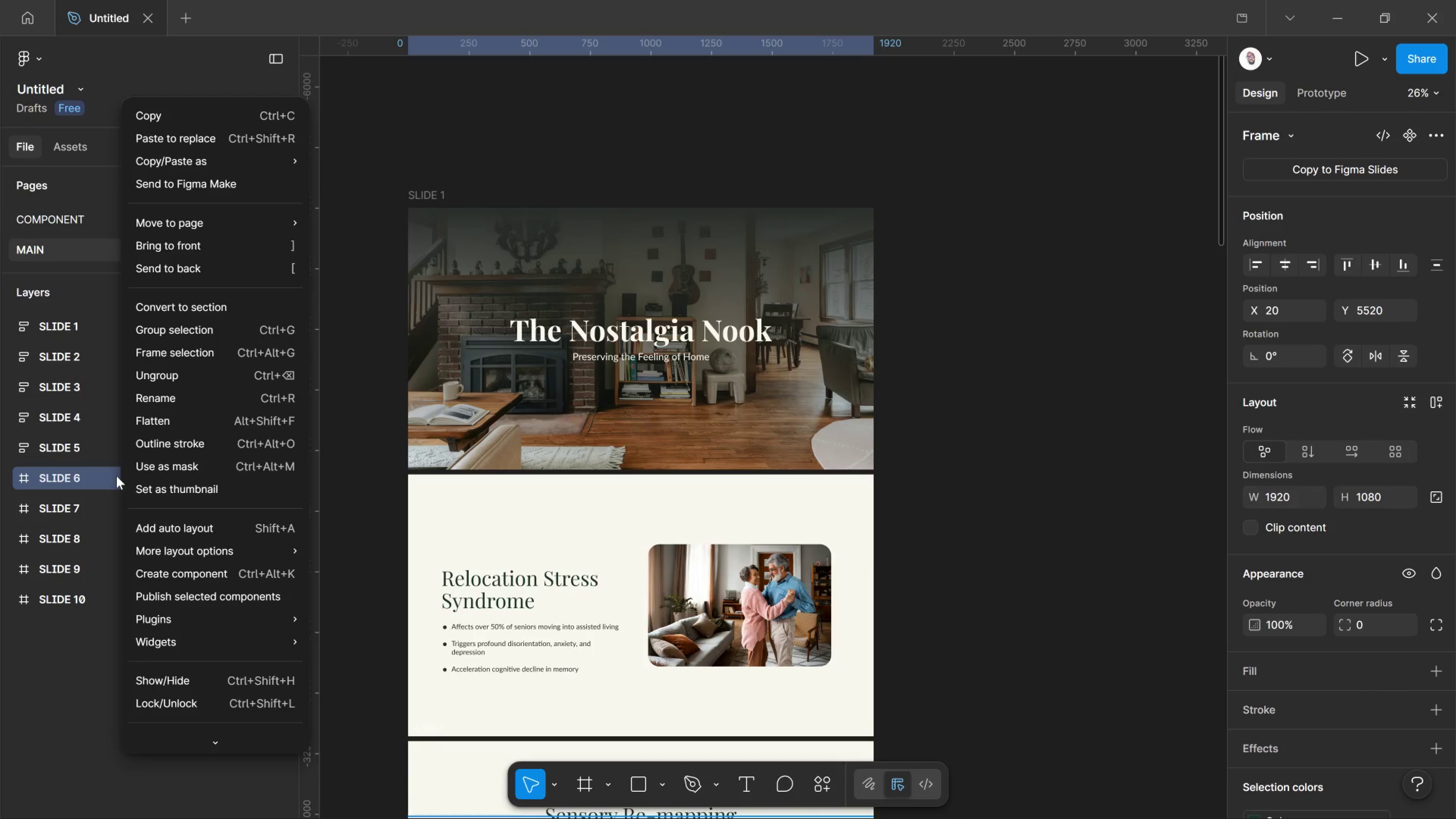 
right_click([116, 476])
 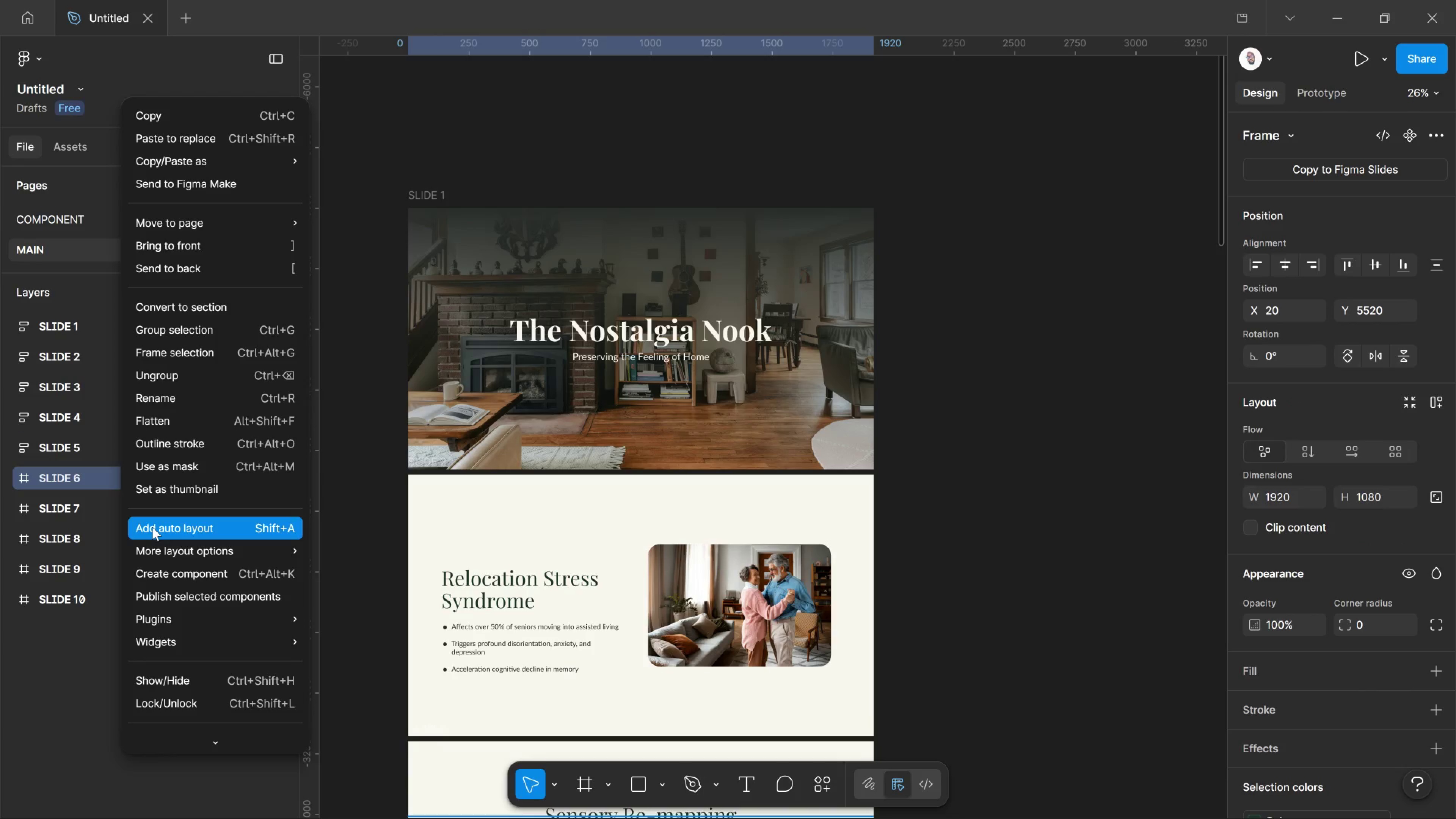 
left_click_drag(start_coordinate=[151, 527], to_coordinate=[152, 527])
 